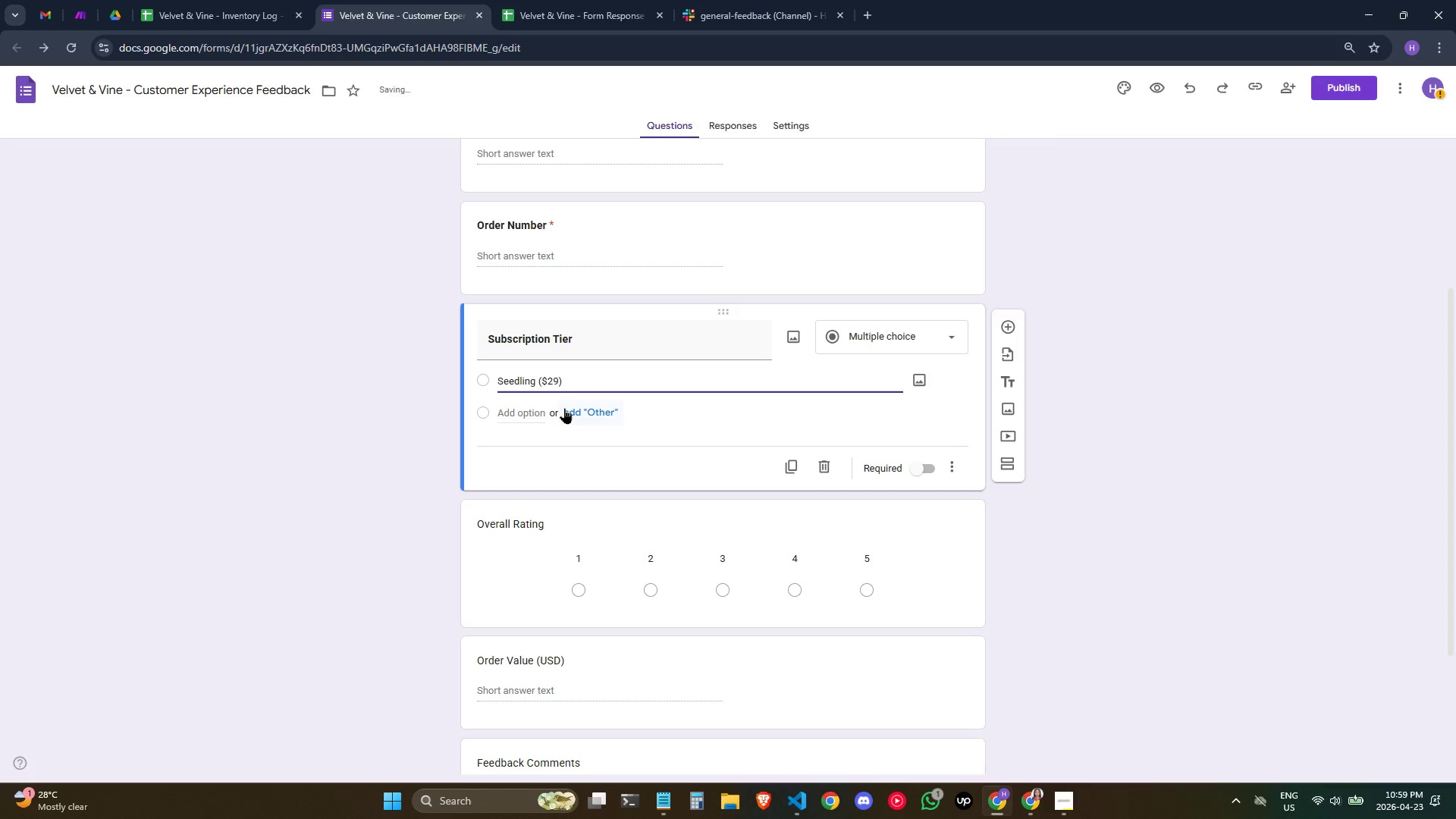 
left_click([530, 410])
 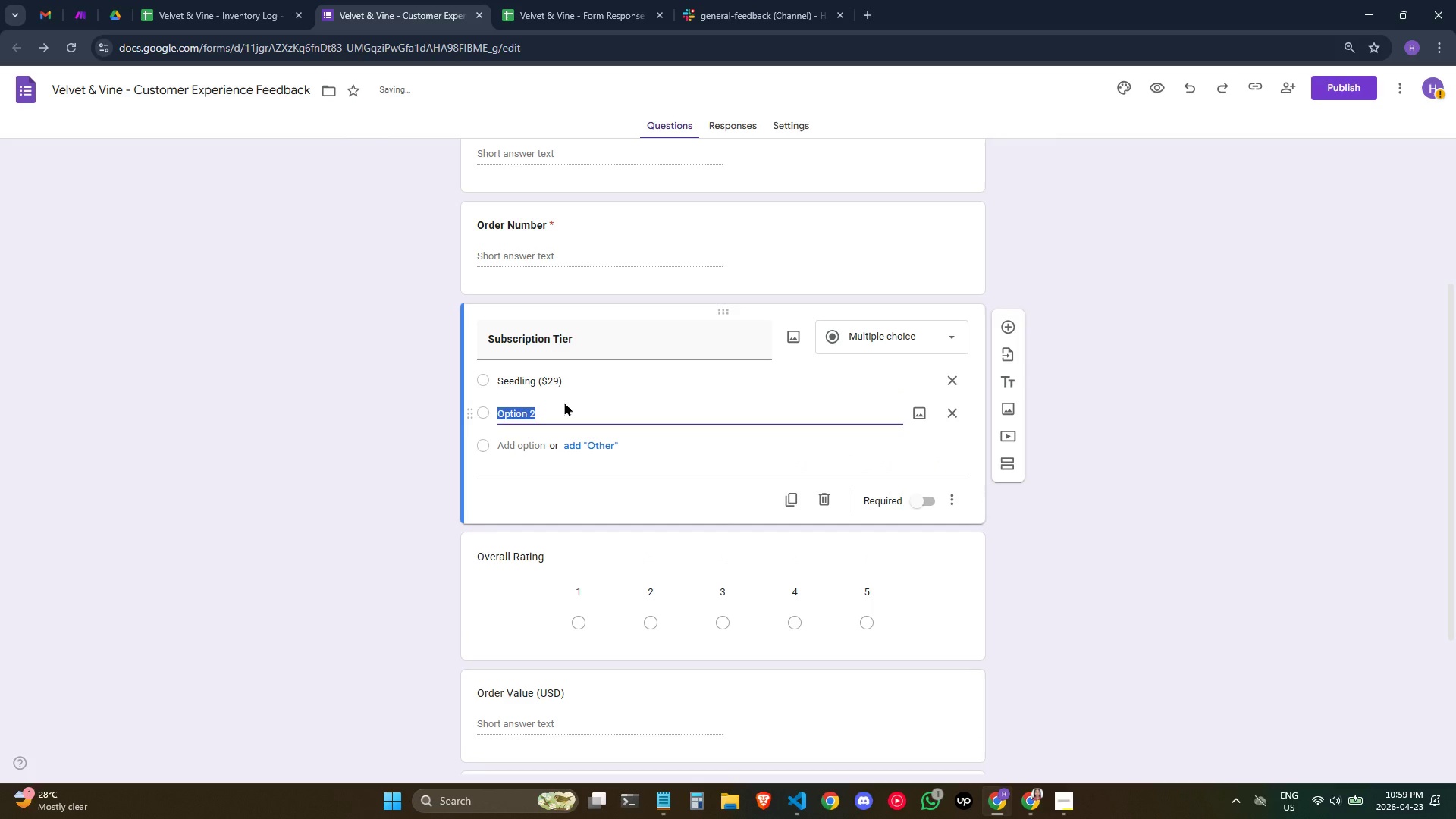 
type(Botanist ($59))
 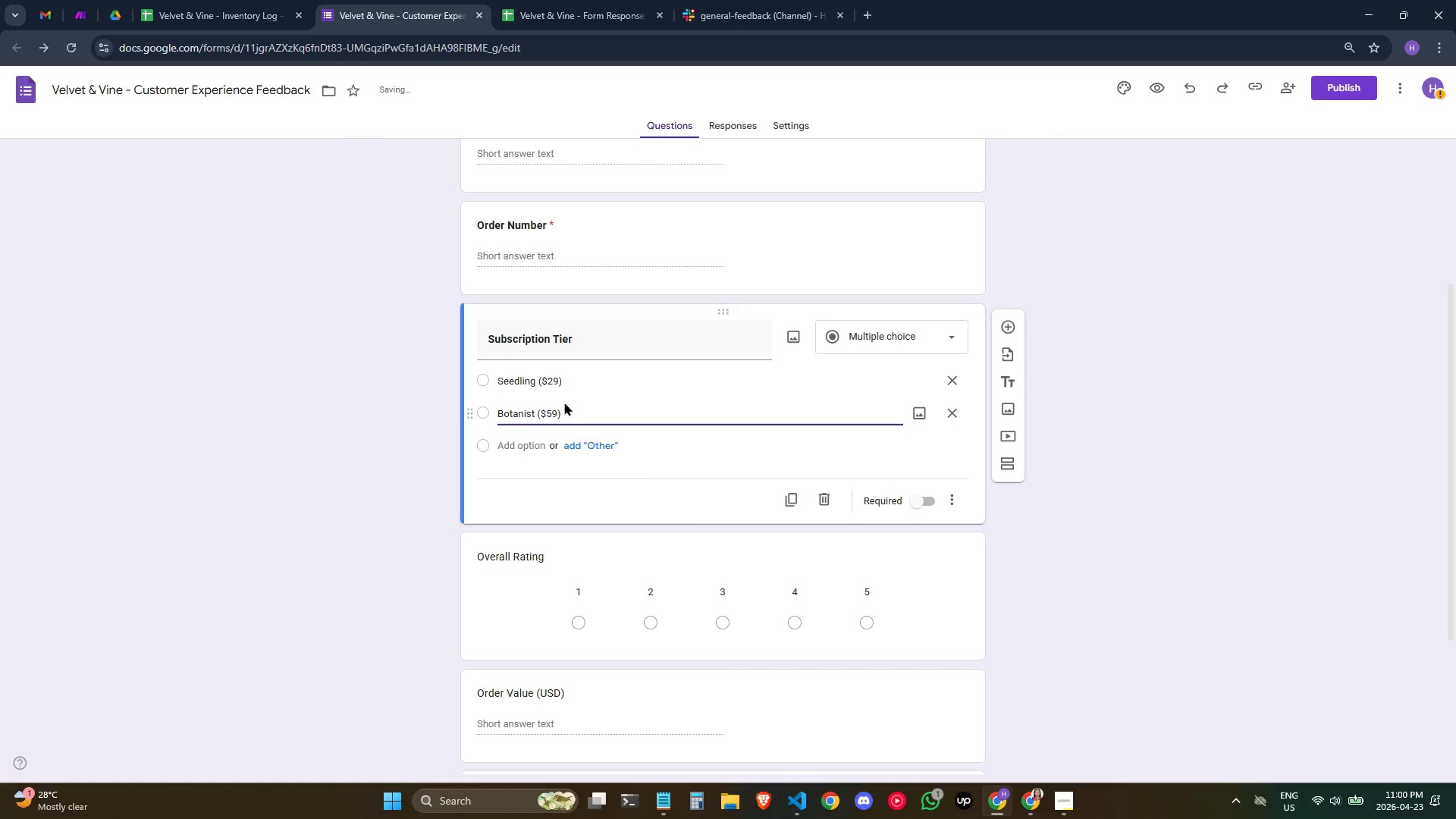 
left_click([530, 444])
 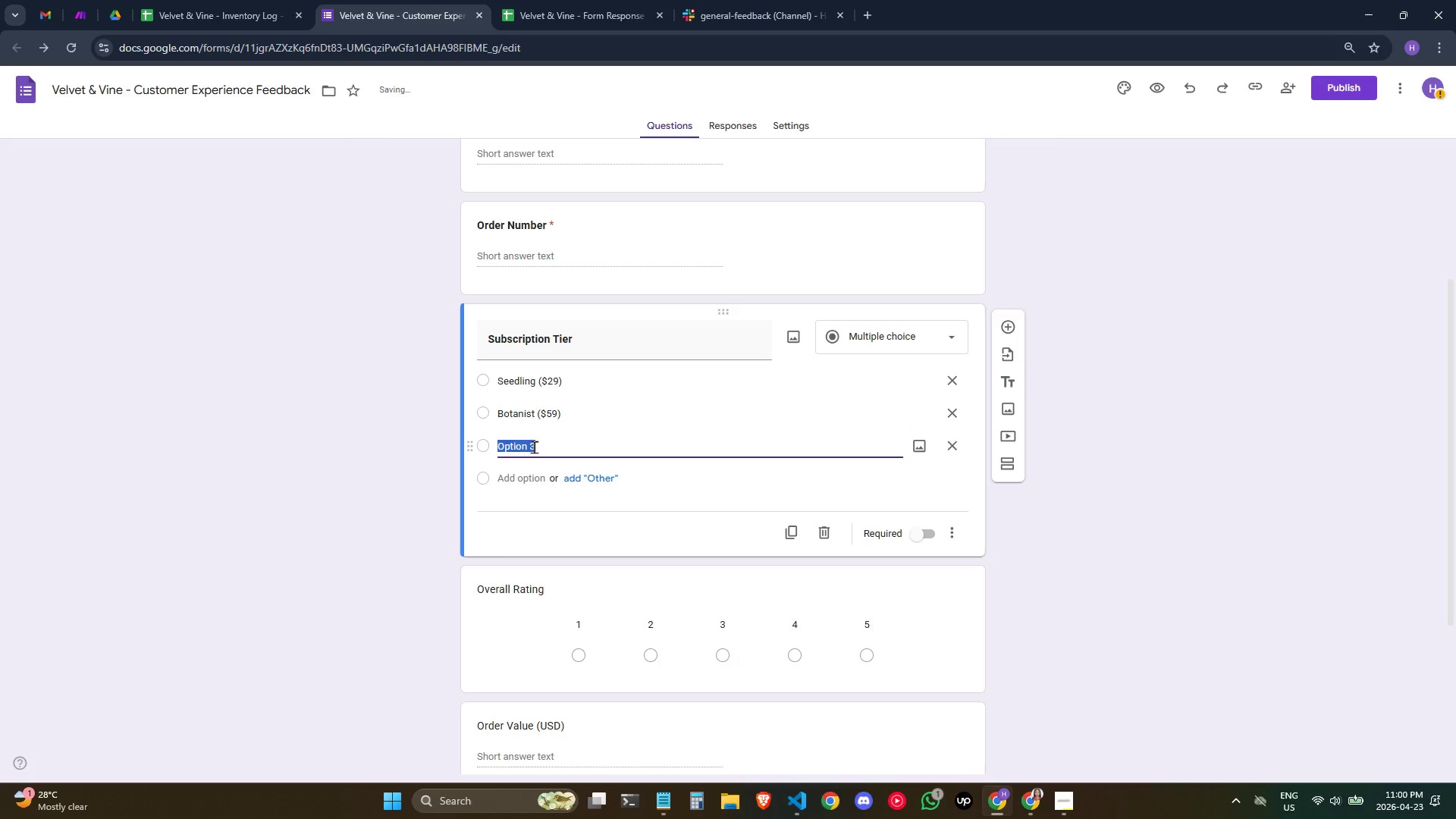 
type(Collector ($99))
 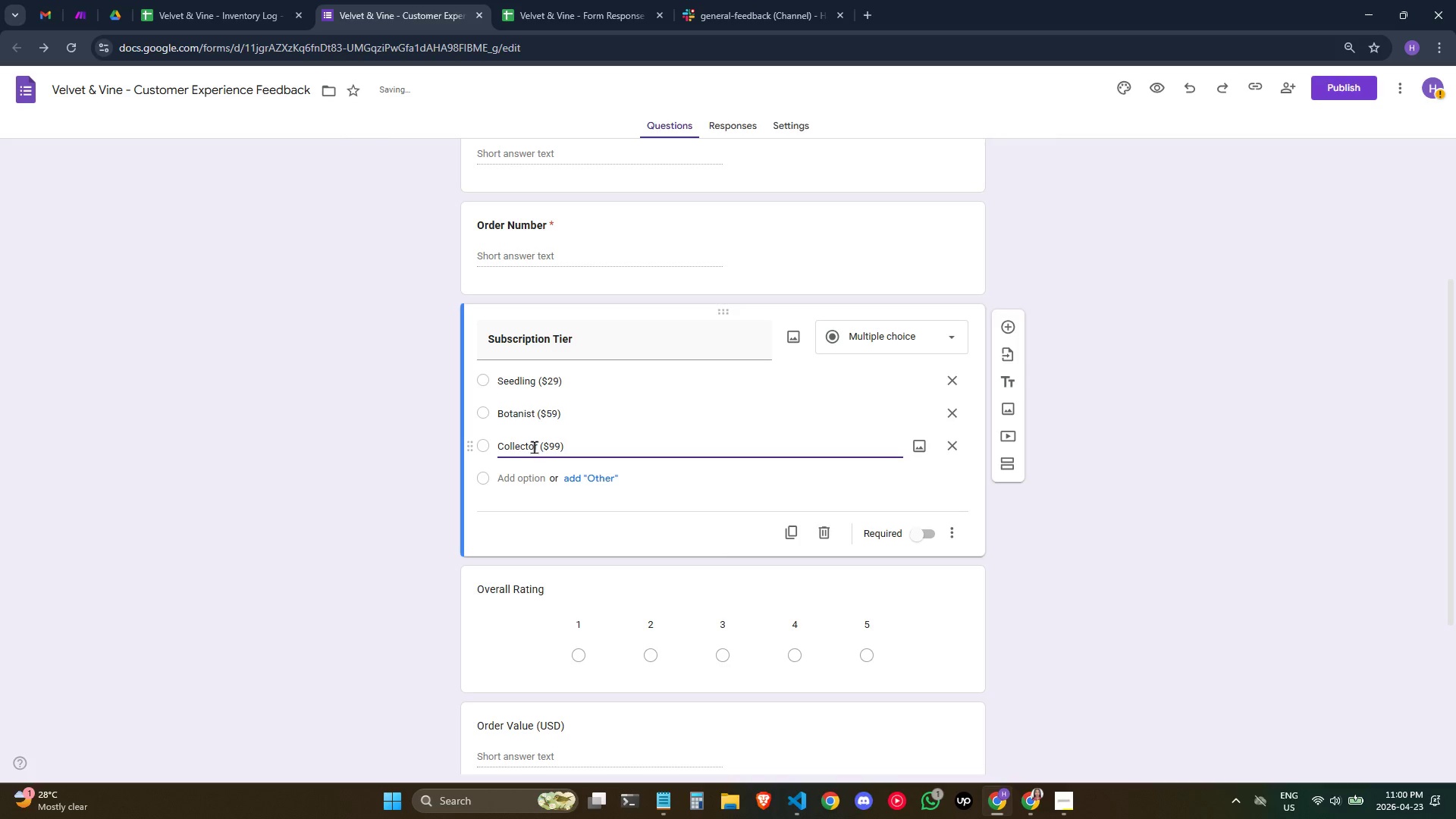 
left_click([642, 518])
 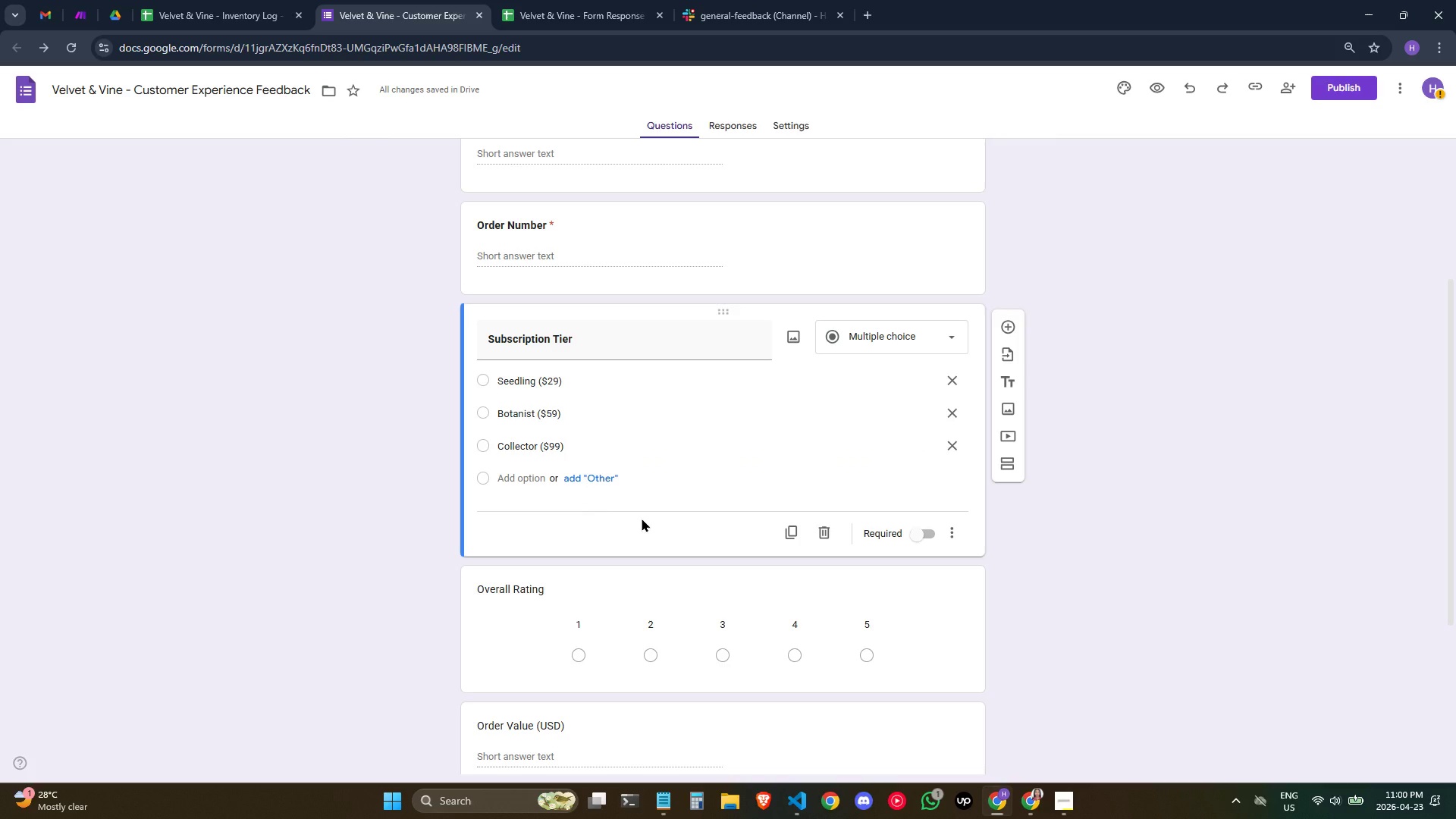 
scroll: coordinate [641, 519], scroll_direction: down, amount: 1.0
 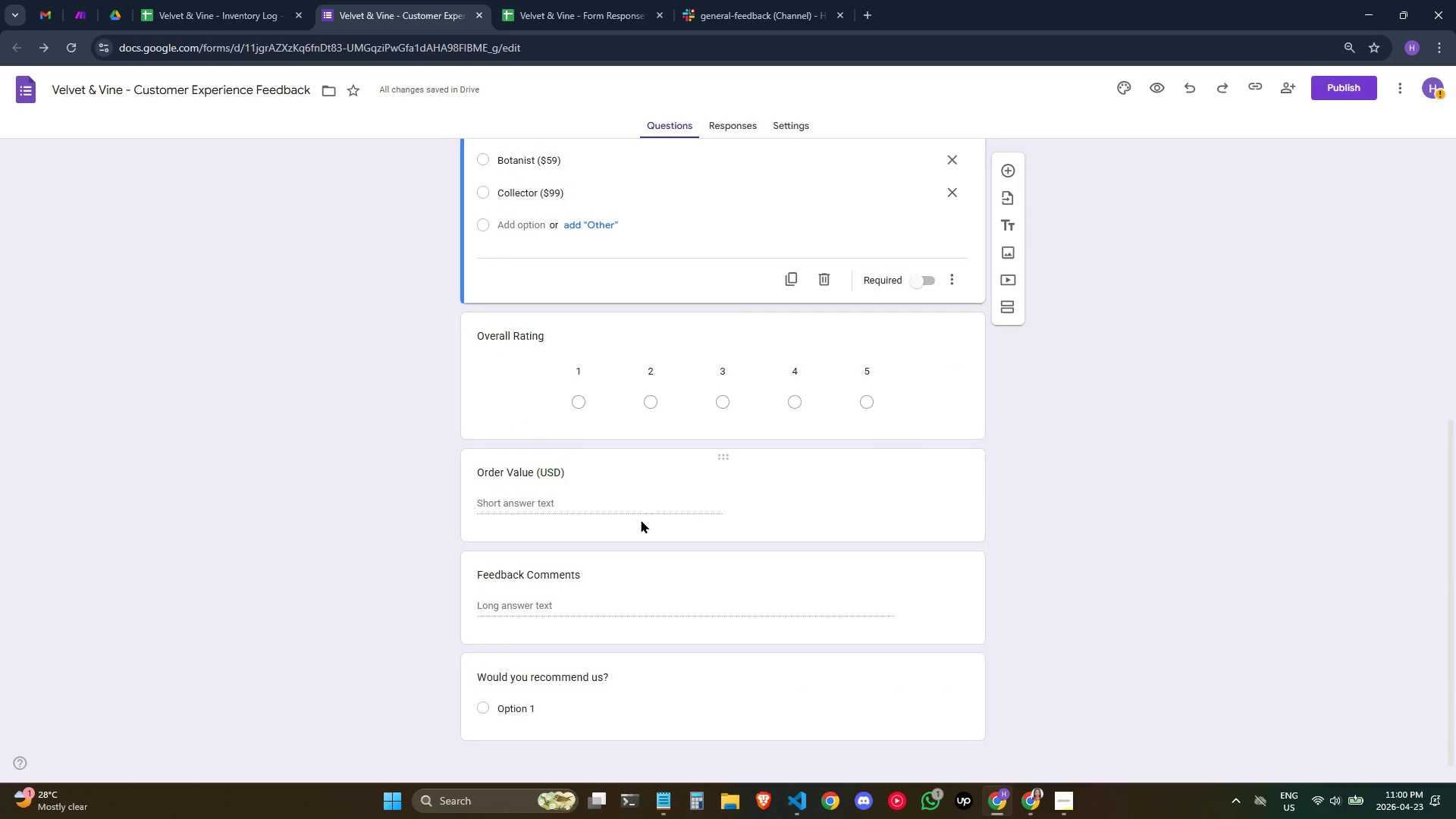 
wait(29.47)
 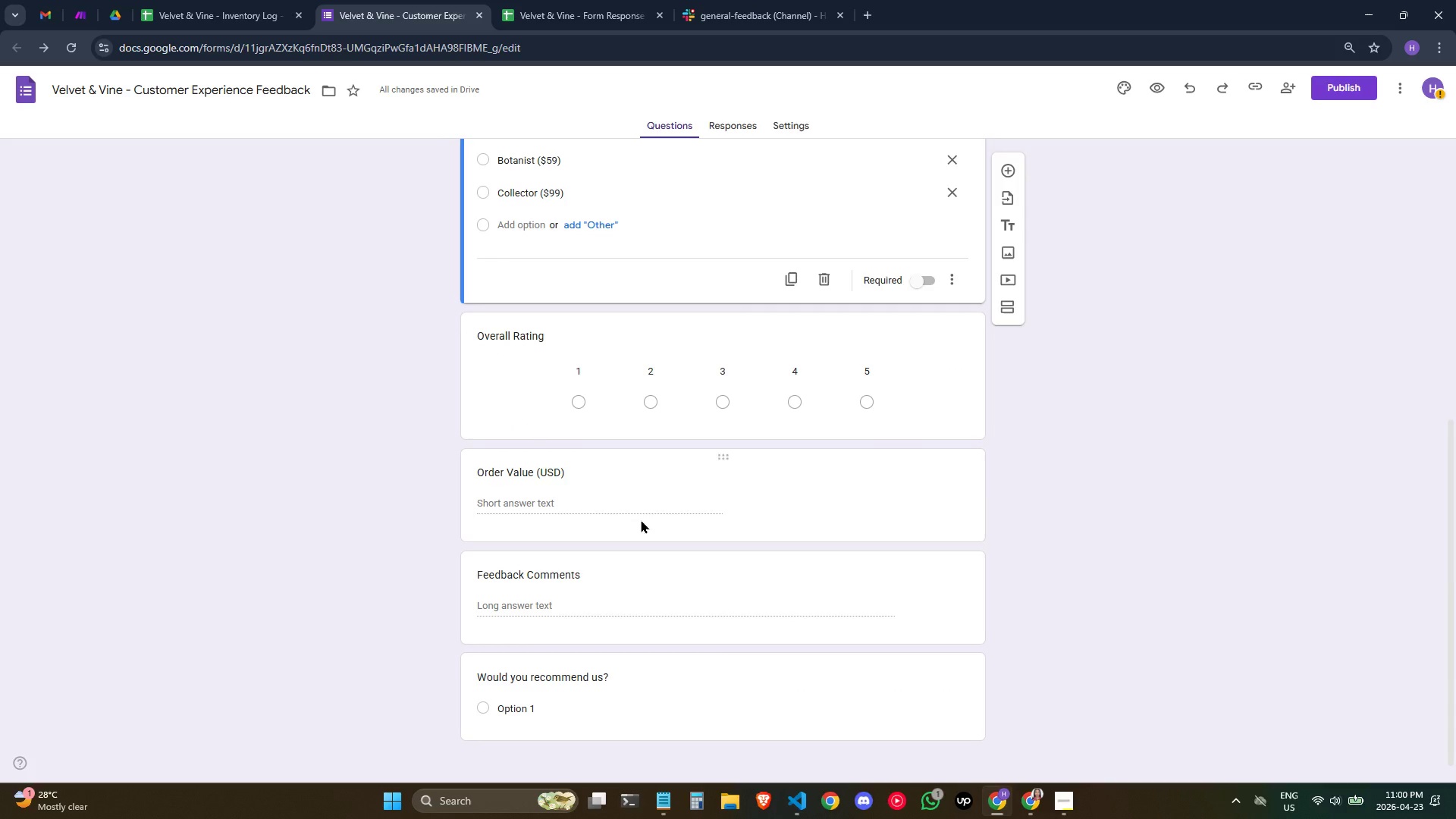 
left_click([654, 693])
 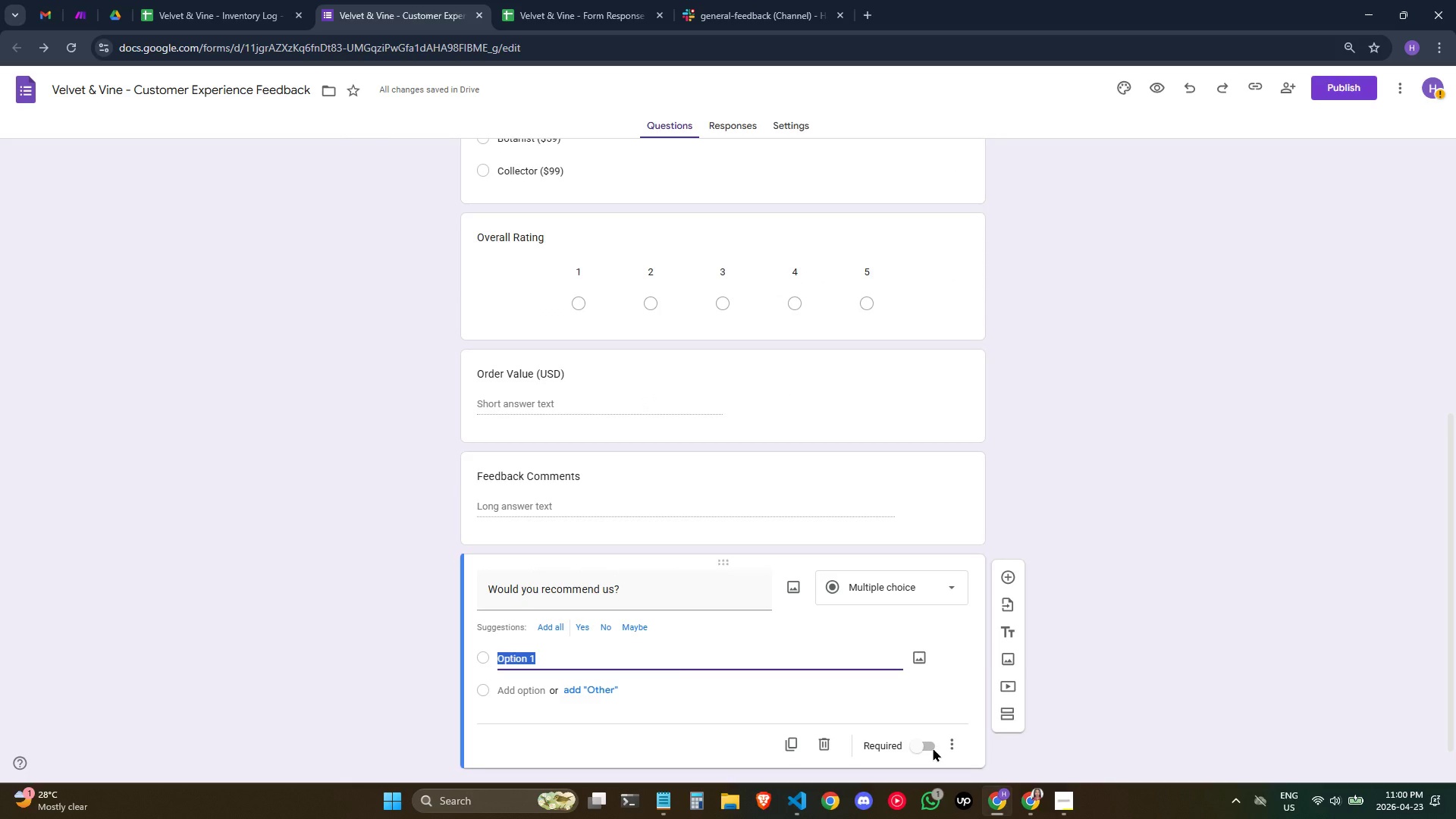 
left_click([927, 747])
 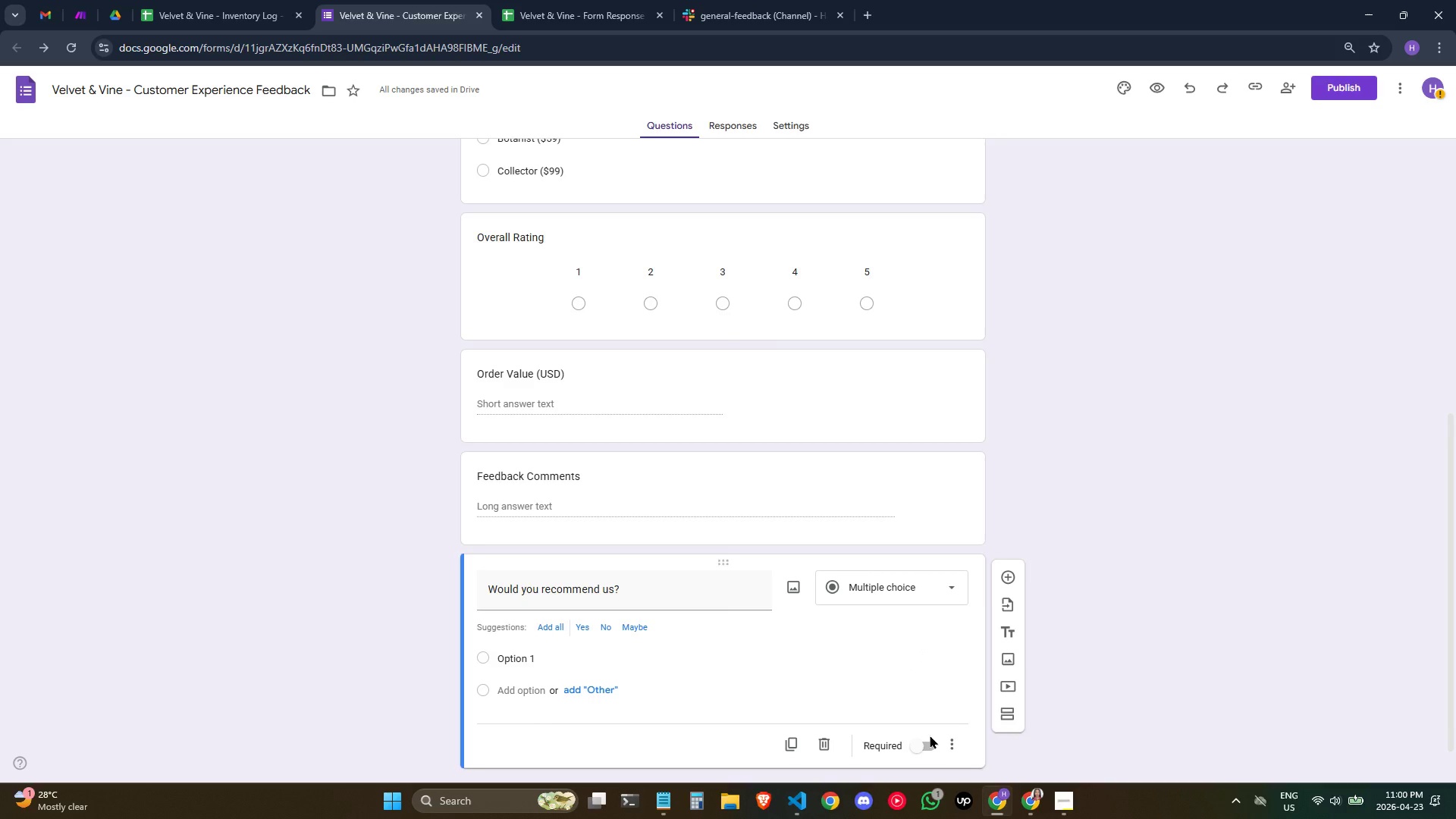 
left_click([926, 744])
 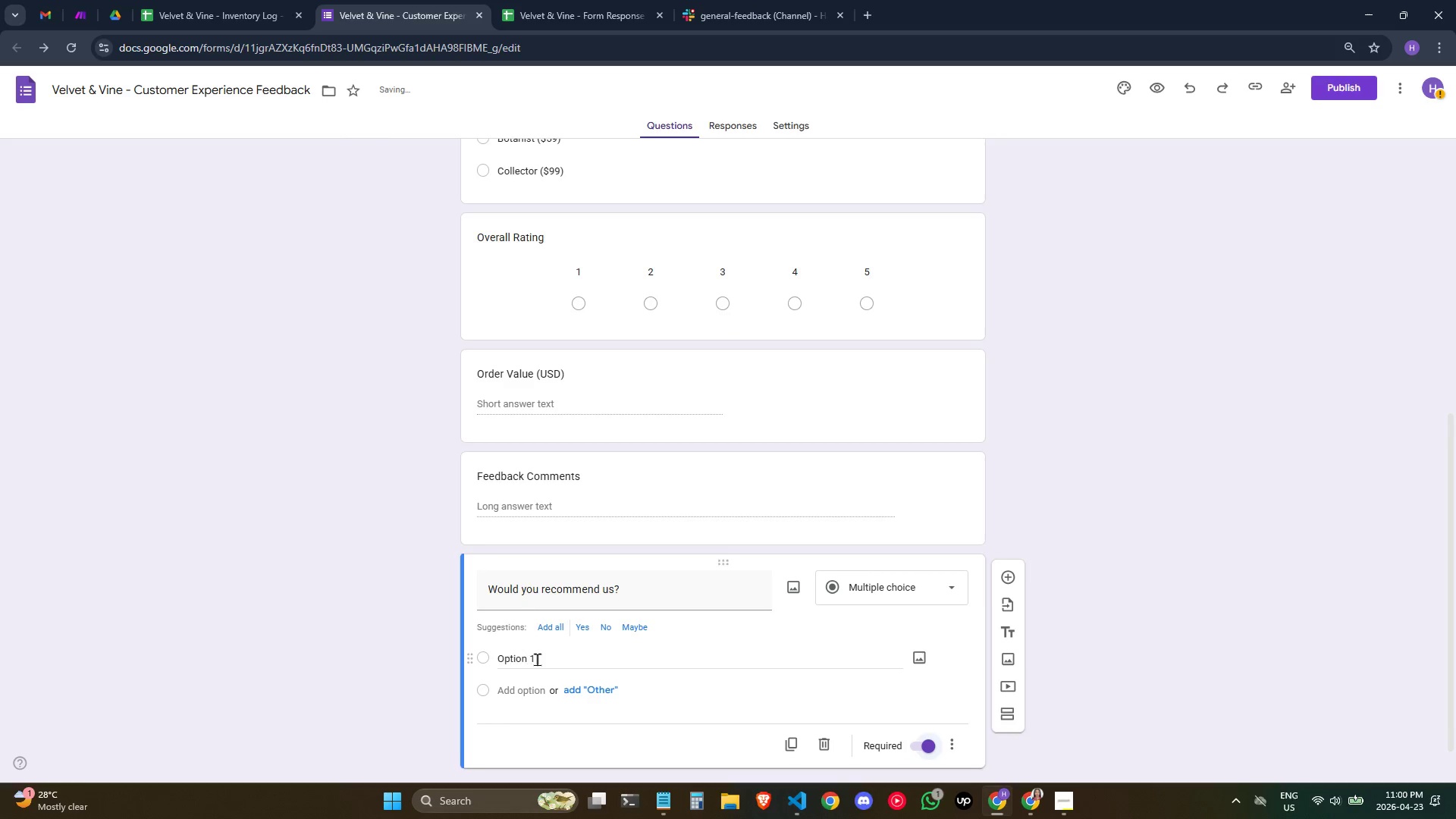 
double_click([537, 659])
 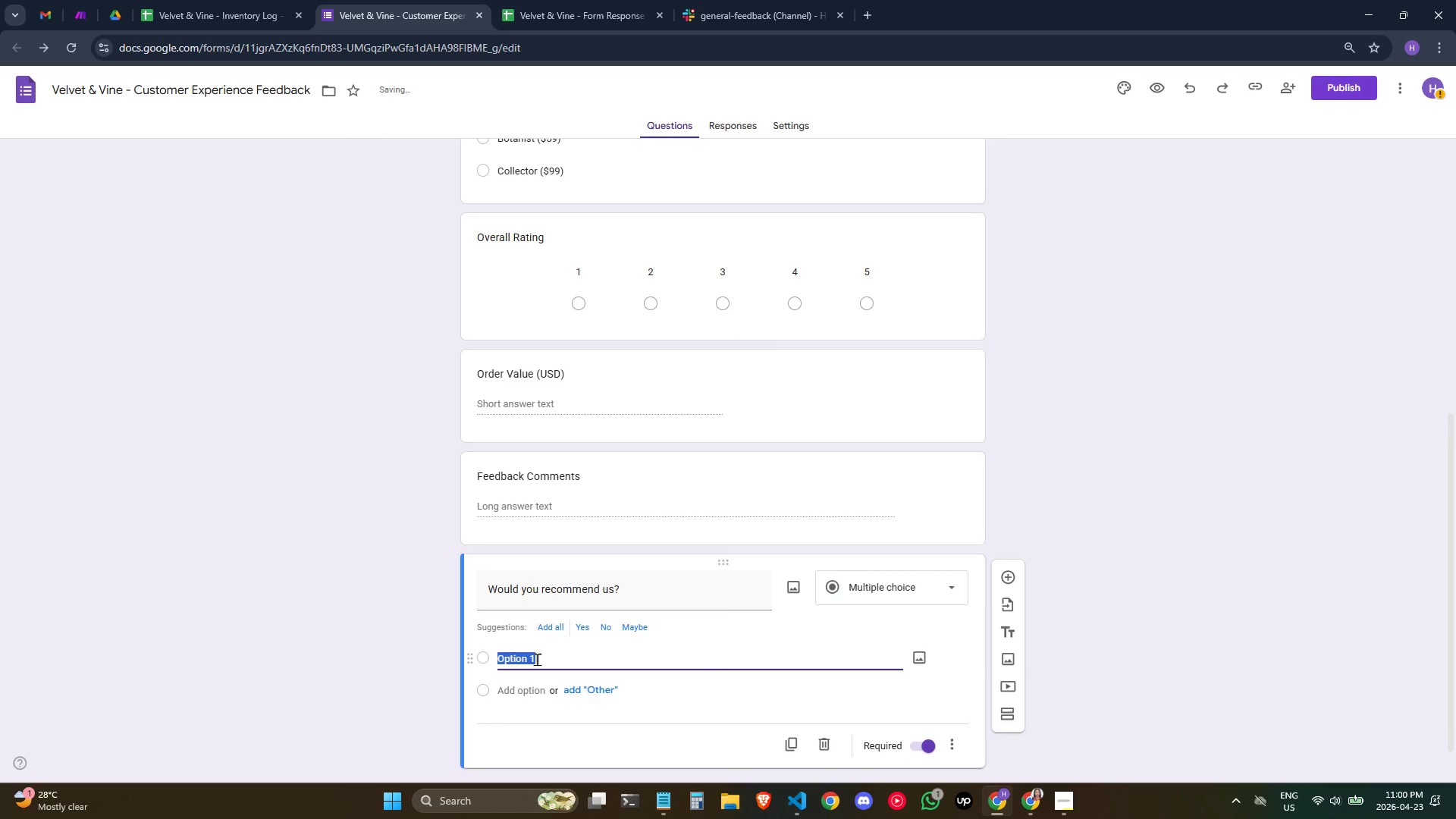 
type(Yes)
 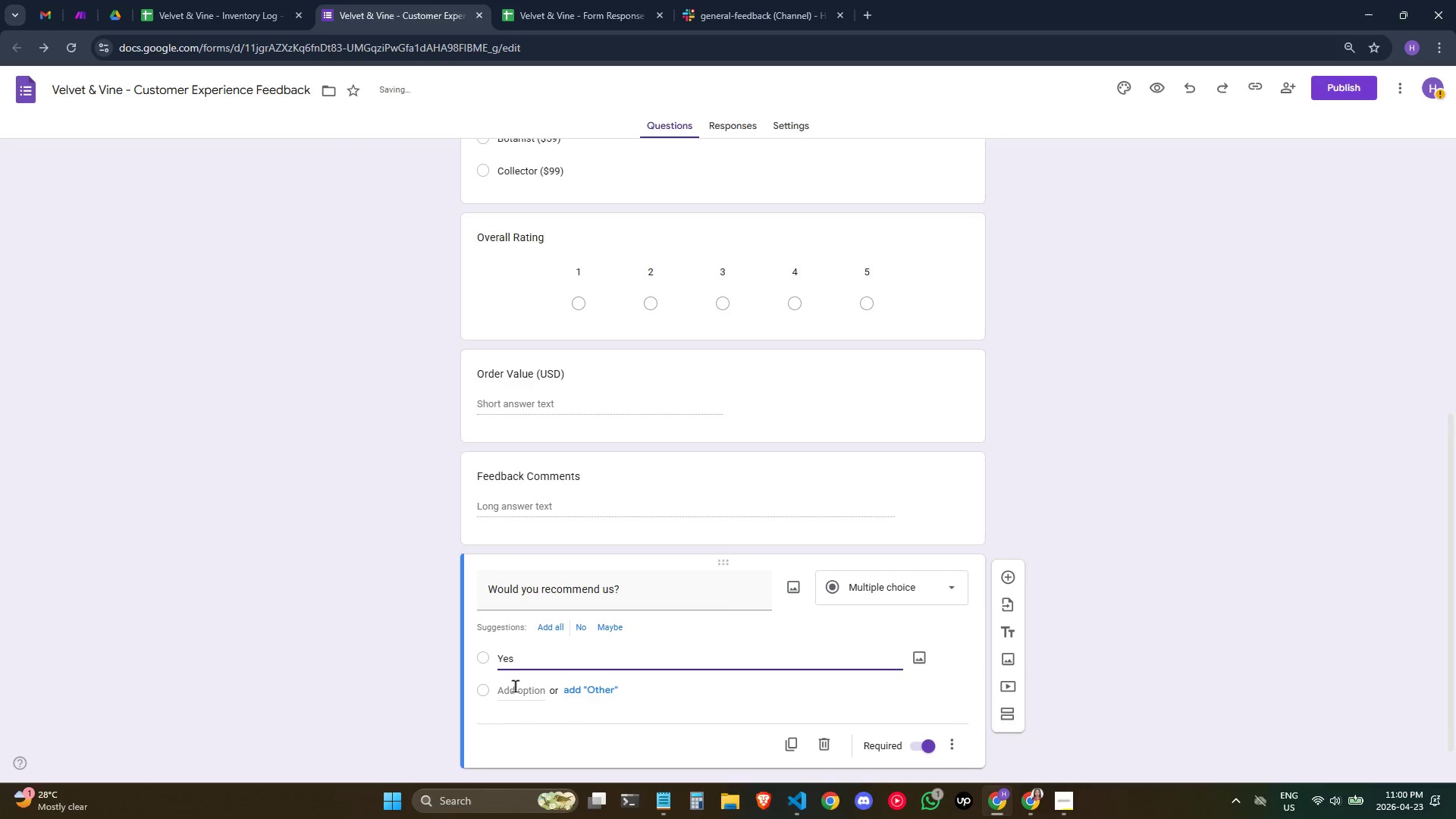 
left_click([519, 689])
 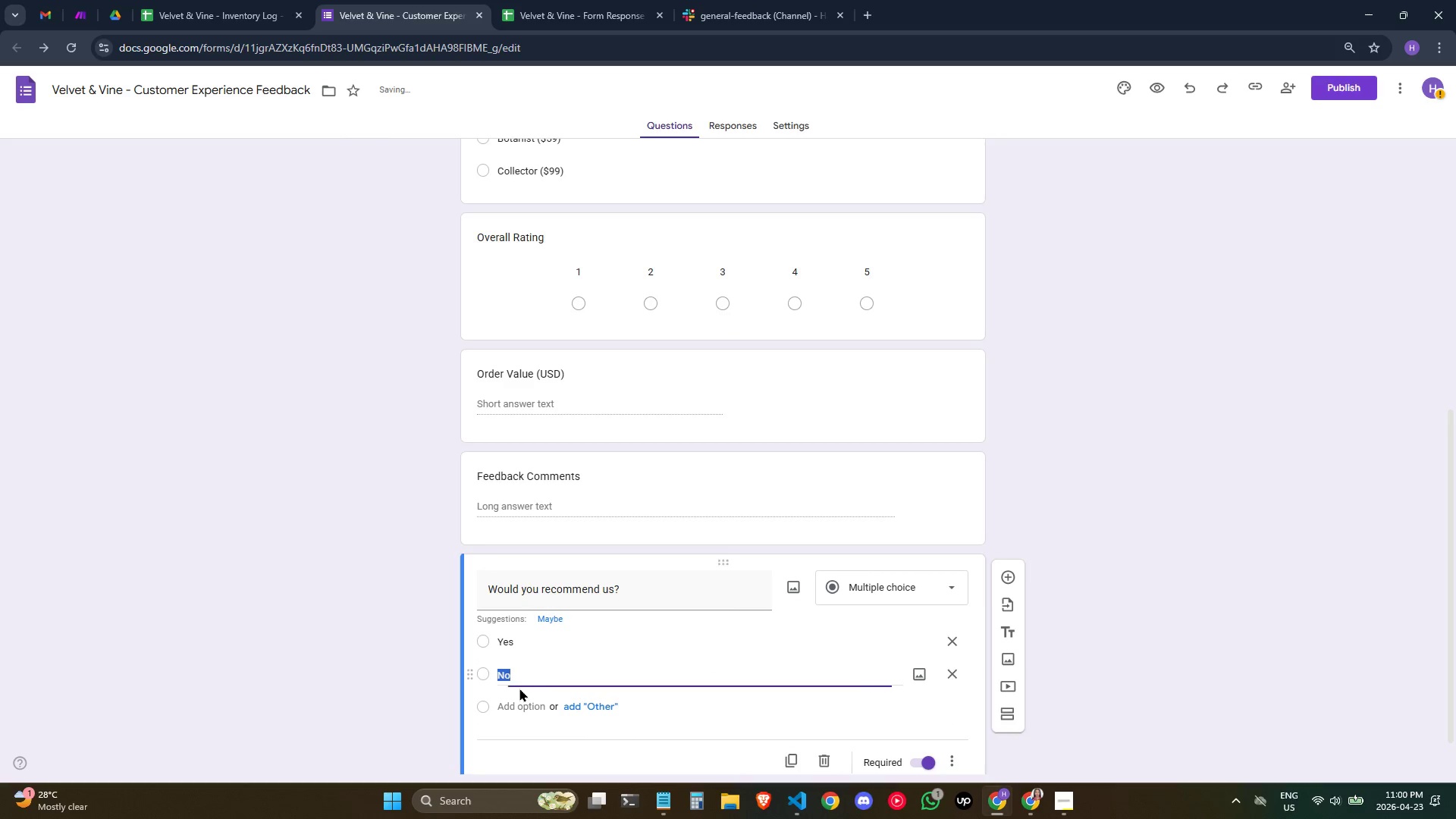 
type(No)
 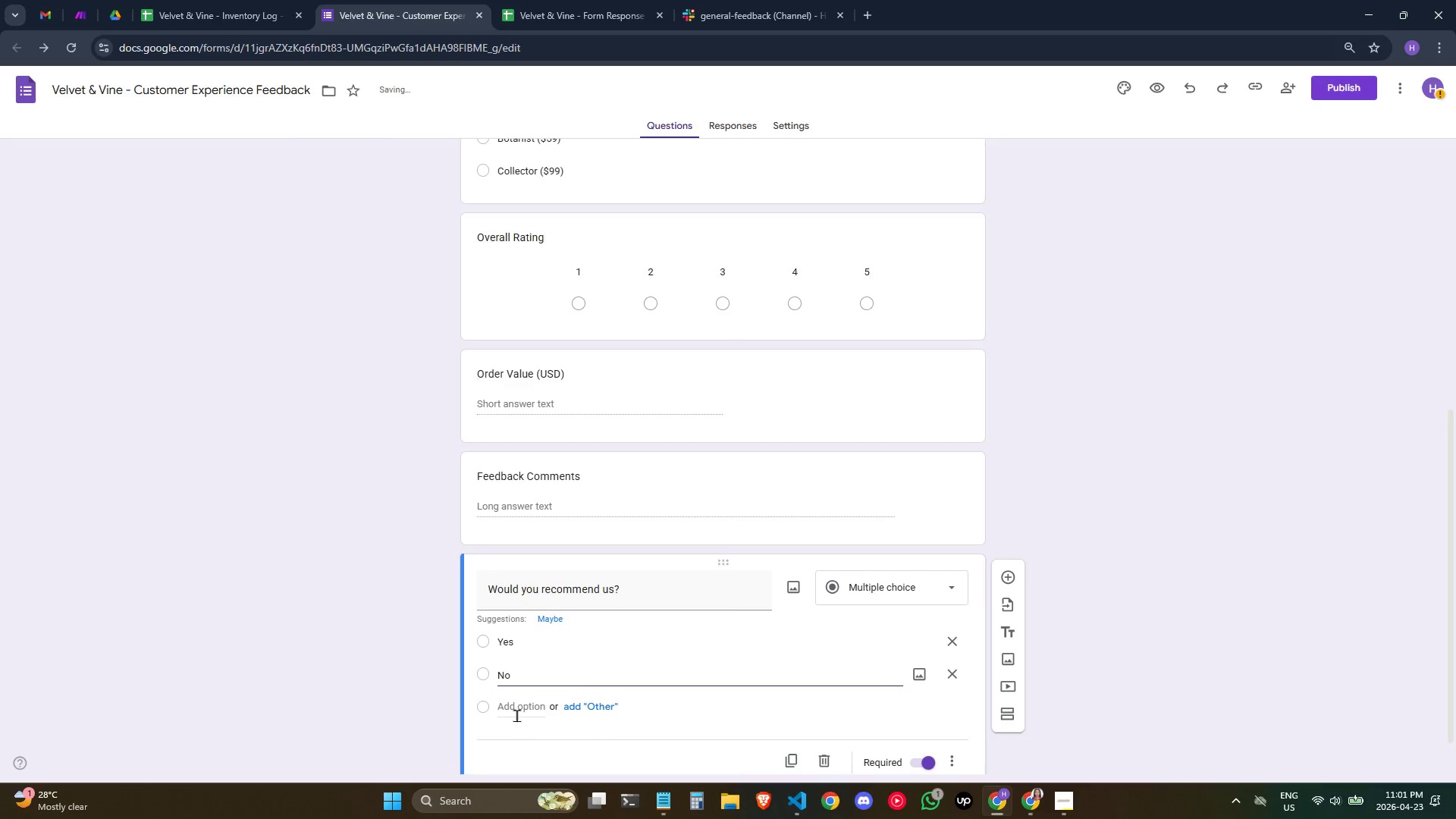 
left_click([516, 708])
 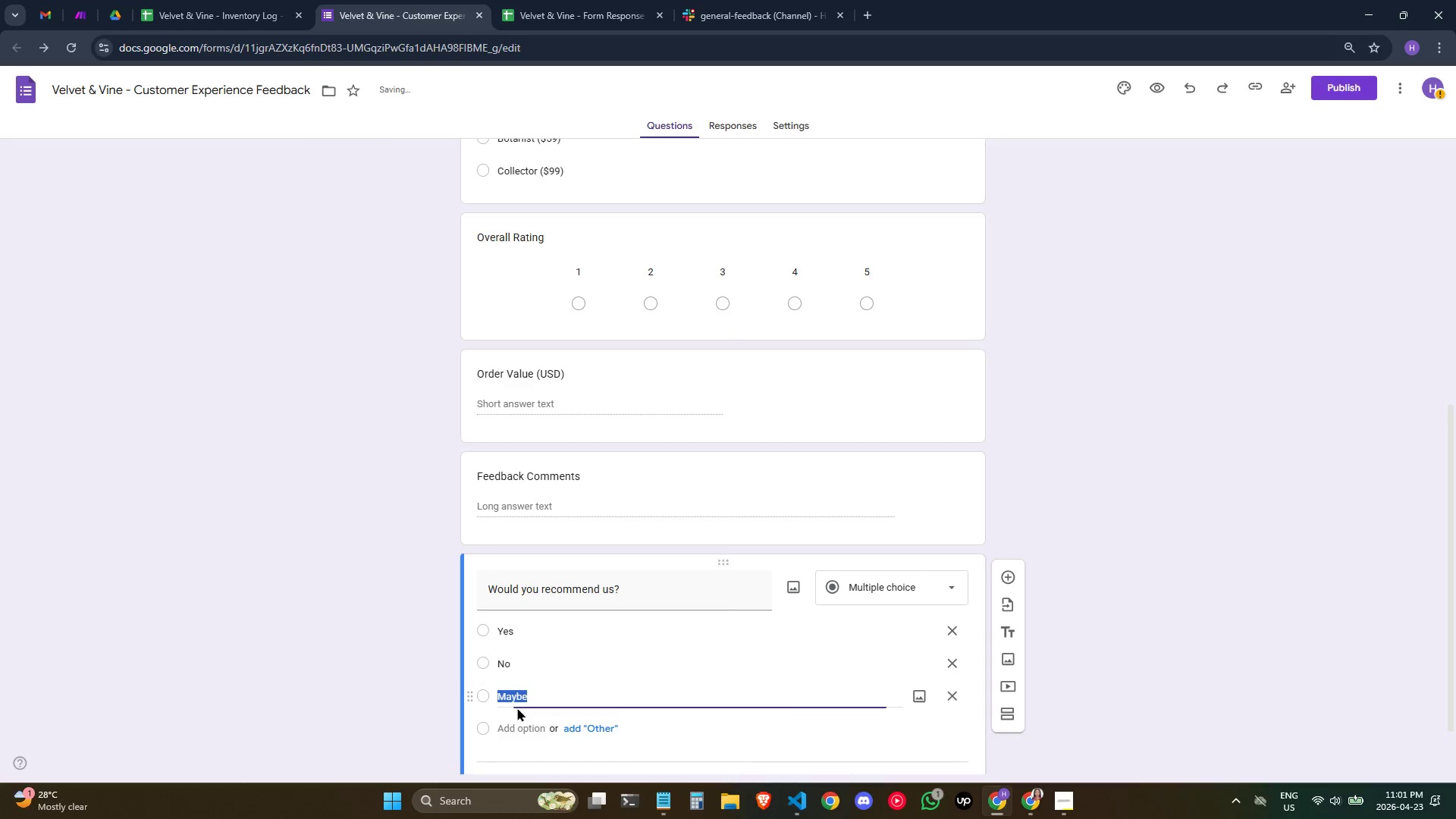 
type(Maybe)
 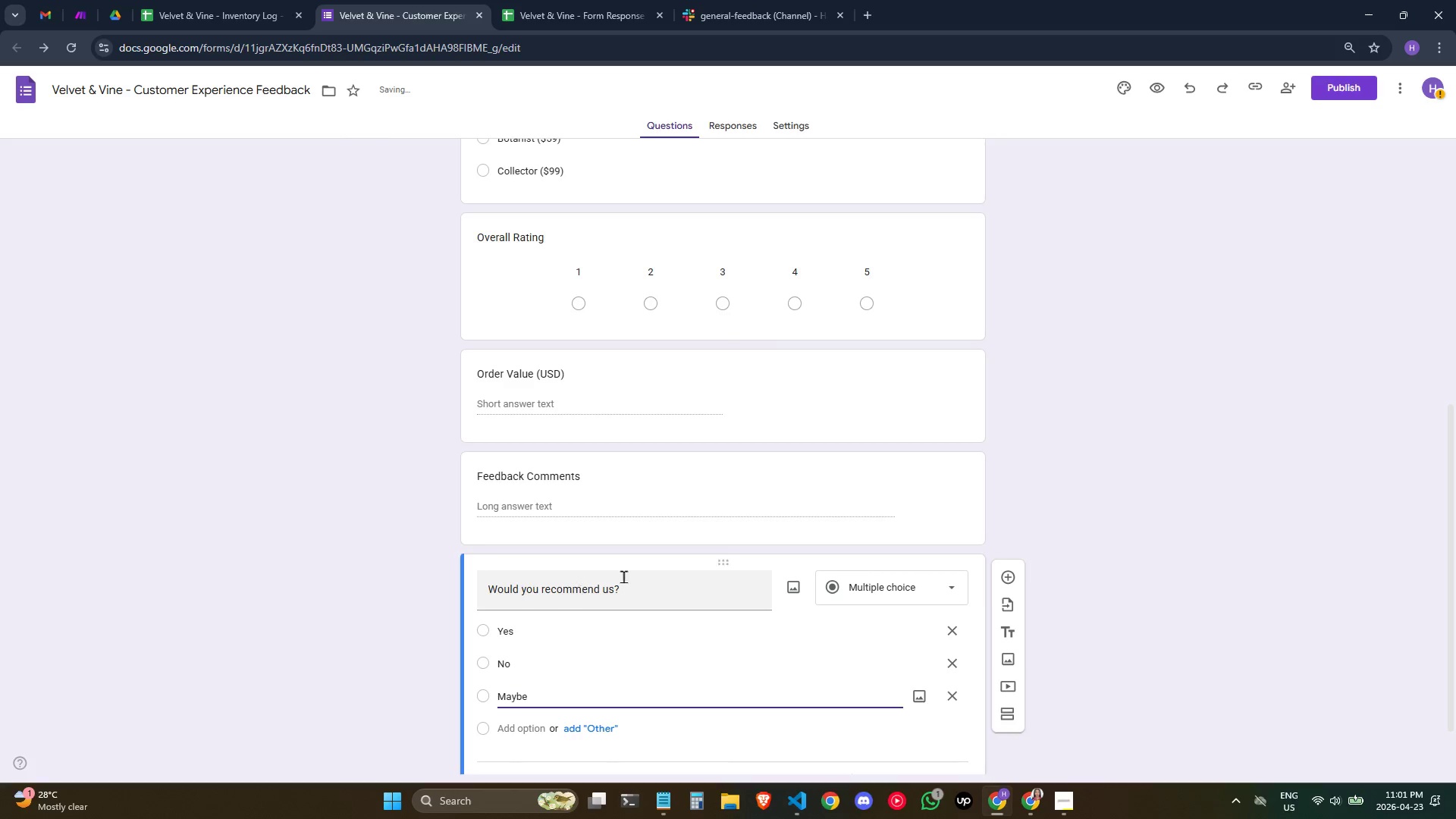 
left_click([634, 583])
 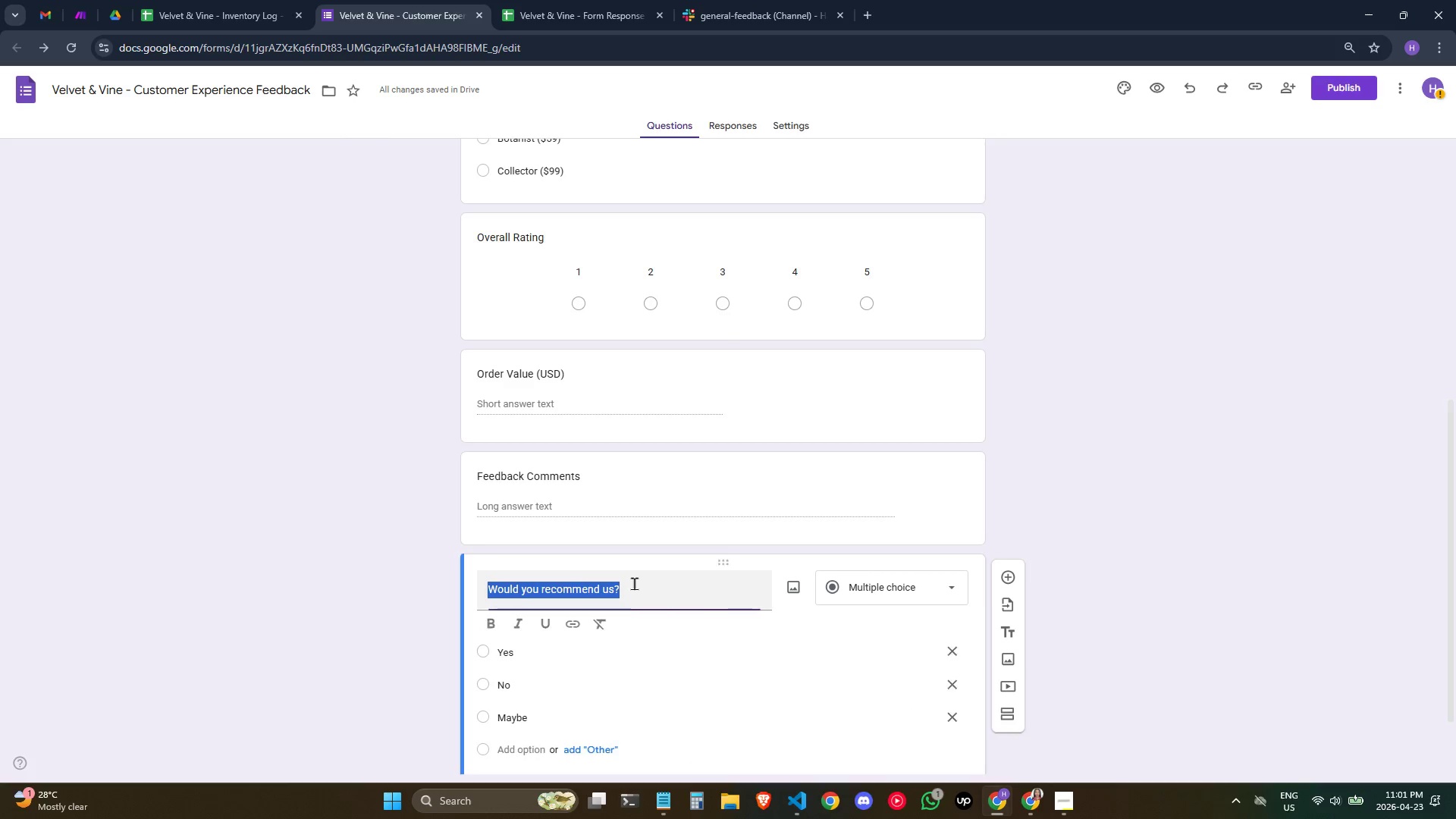 
key(Control+ControlLeft)
 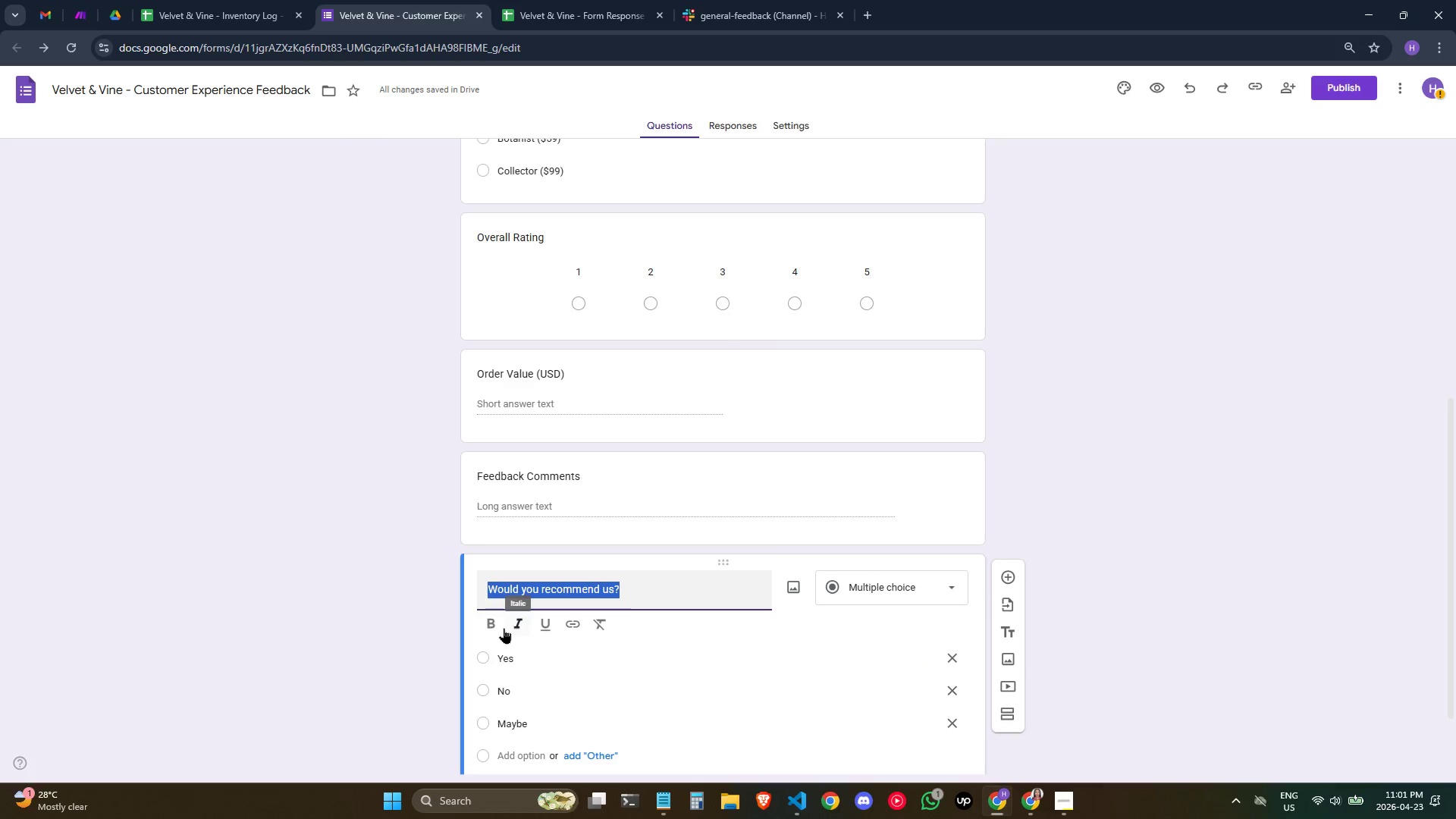 
left_click([500, 626])
 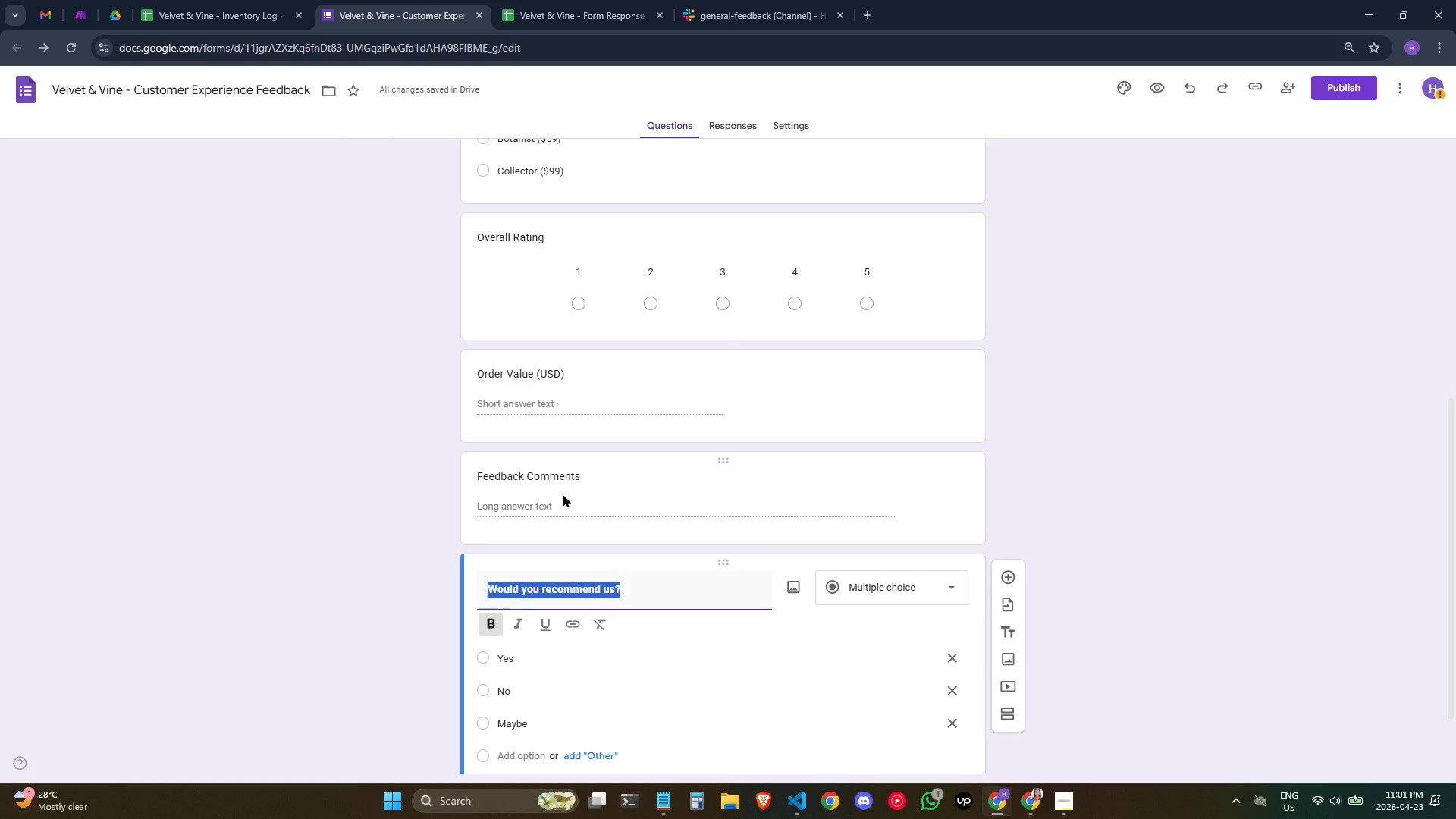 
left_click([587, 473])
 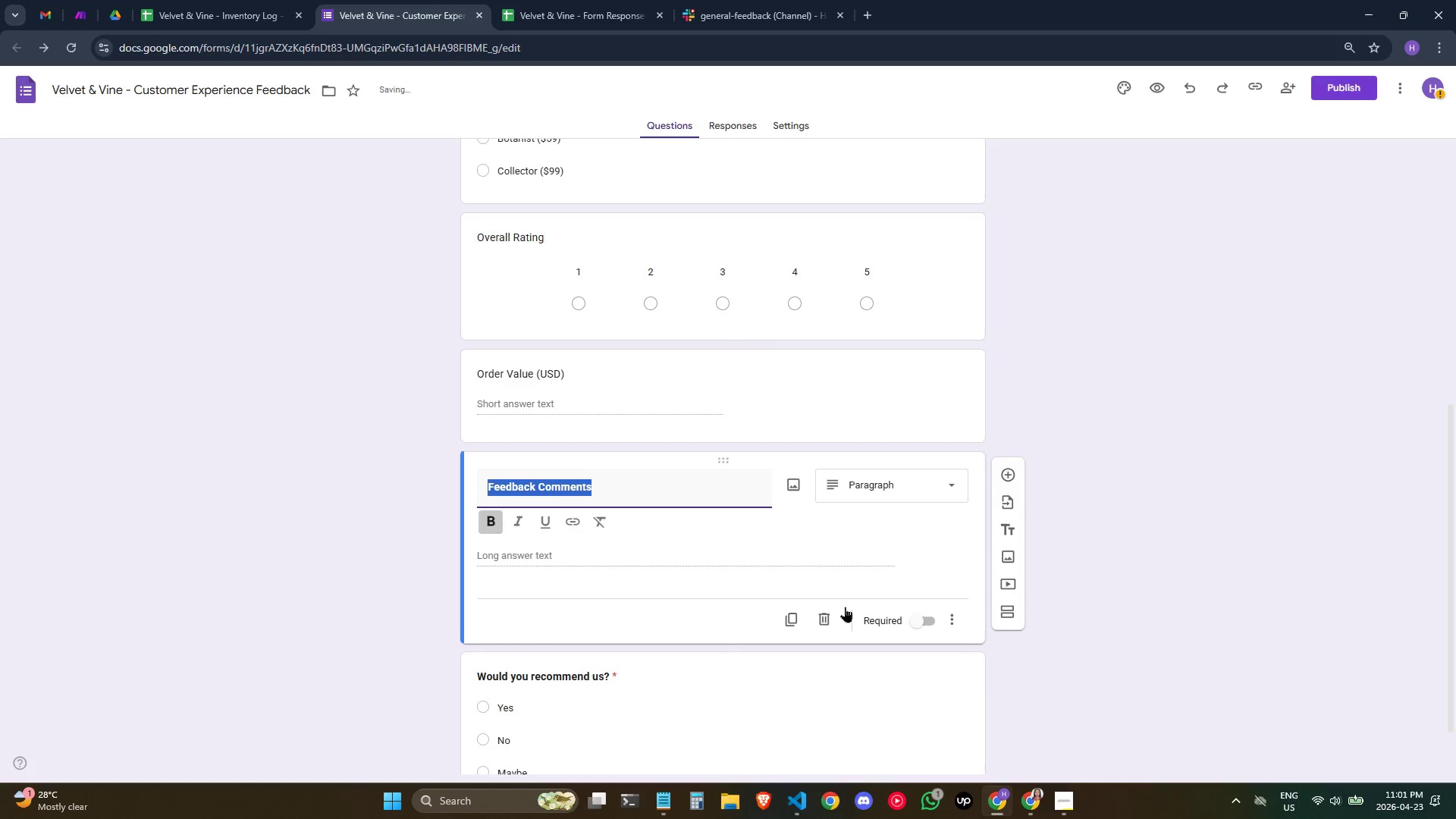 
left_click([924, 617])
 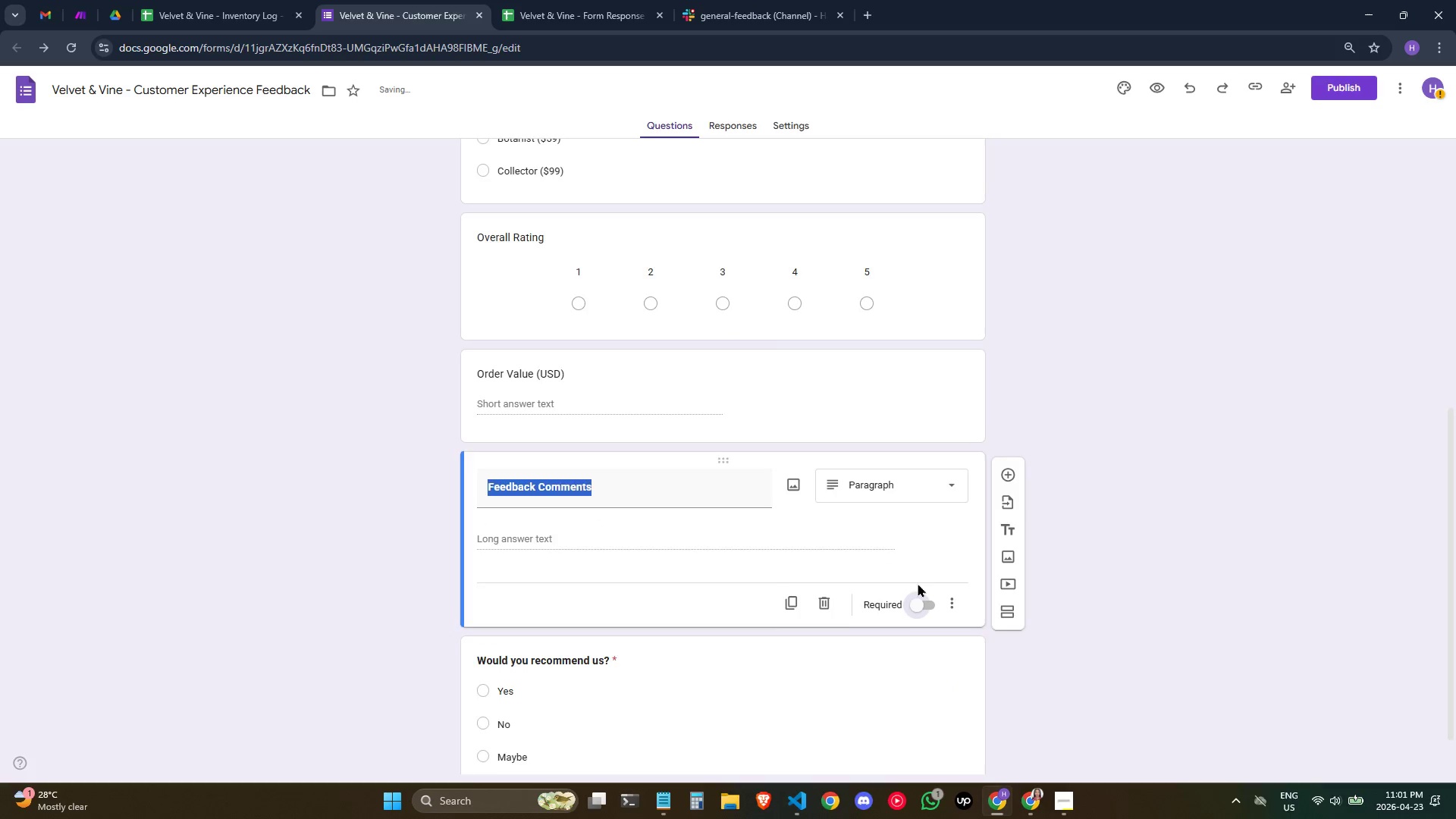 
scroll: coordinate [914, 560], scroll_direction: down, amount: 1.0
 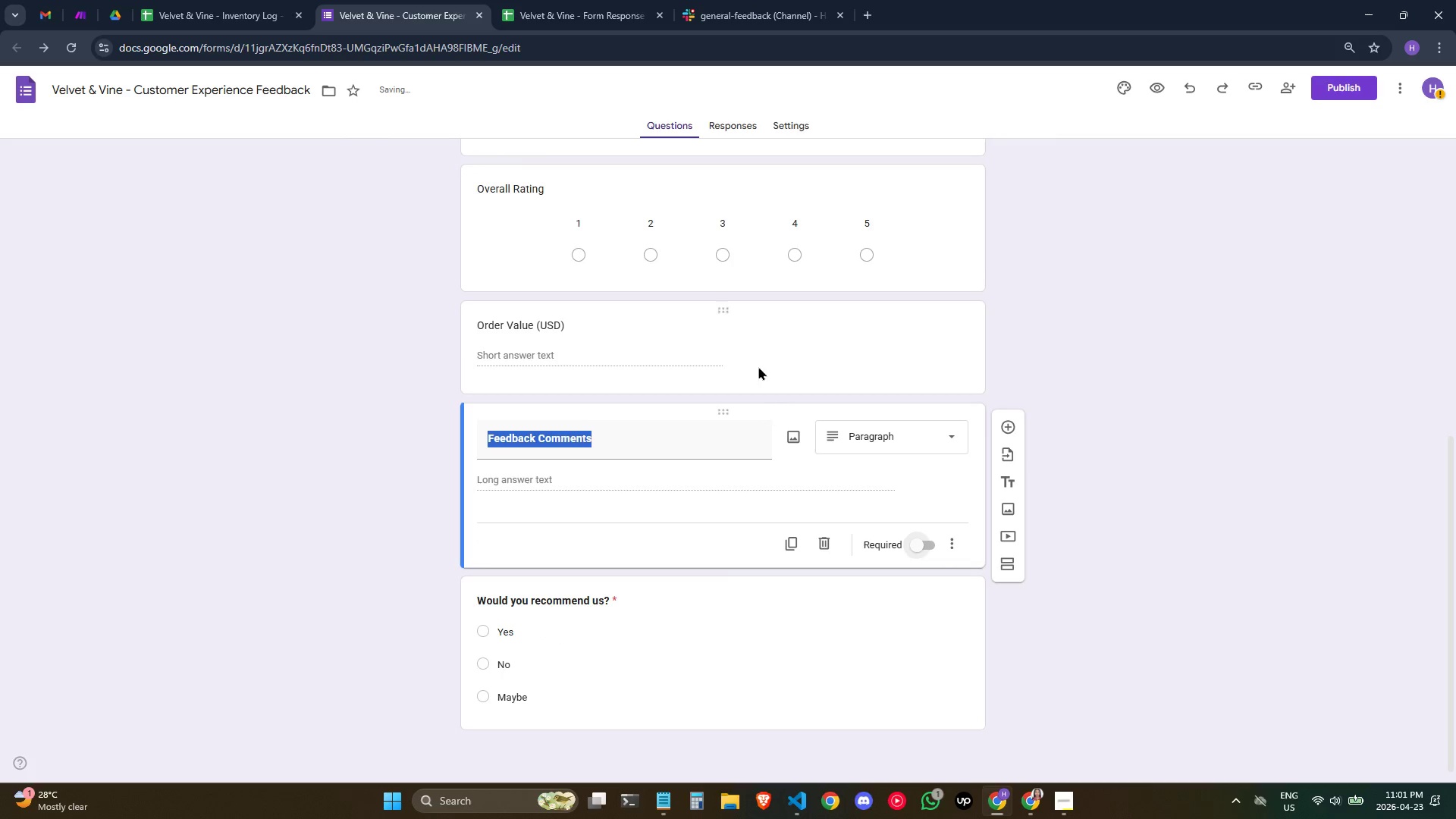 
left_click([748, 364])
 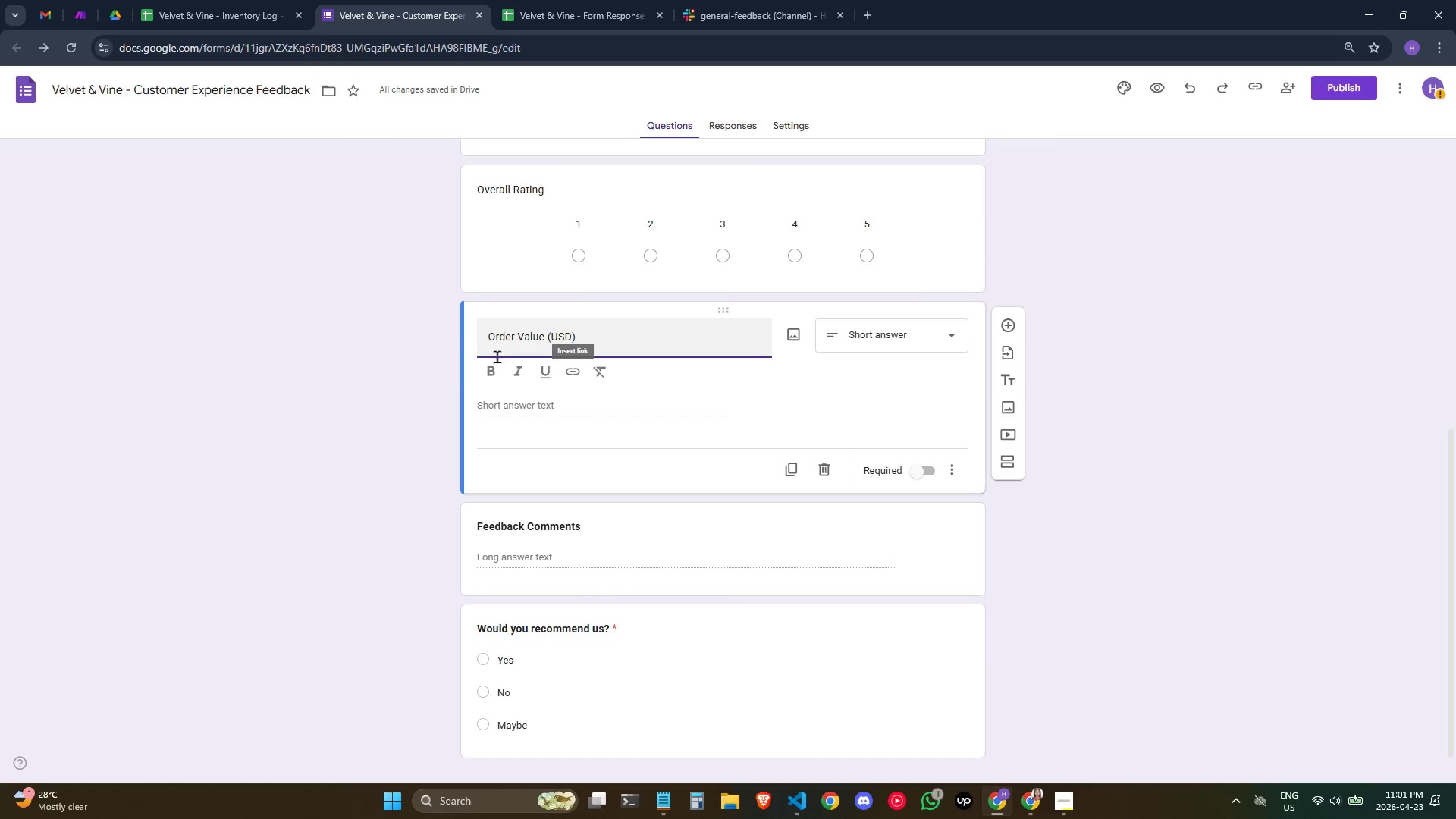 
key(Control+ControlLeft)
 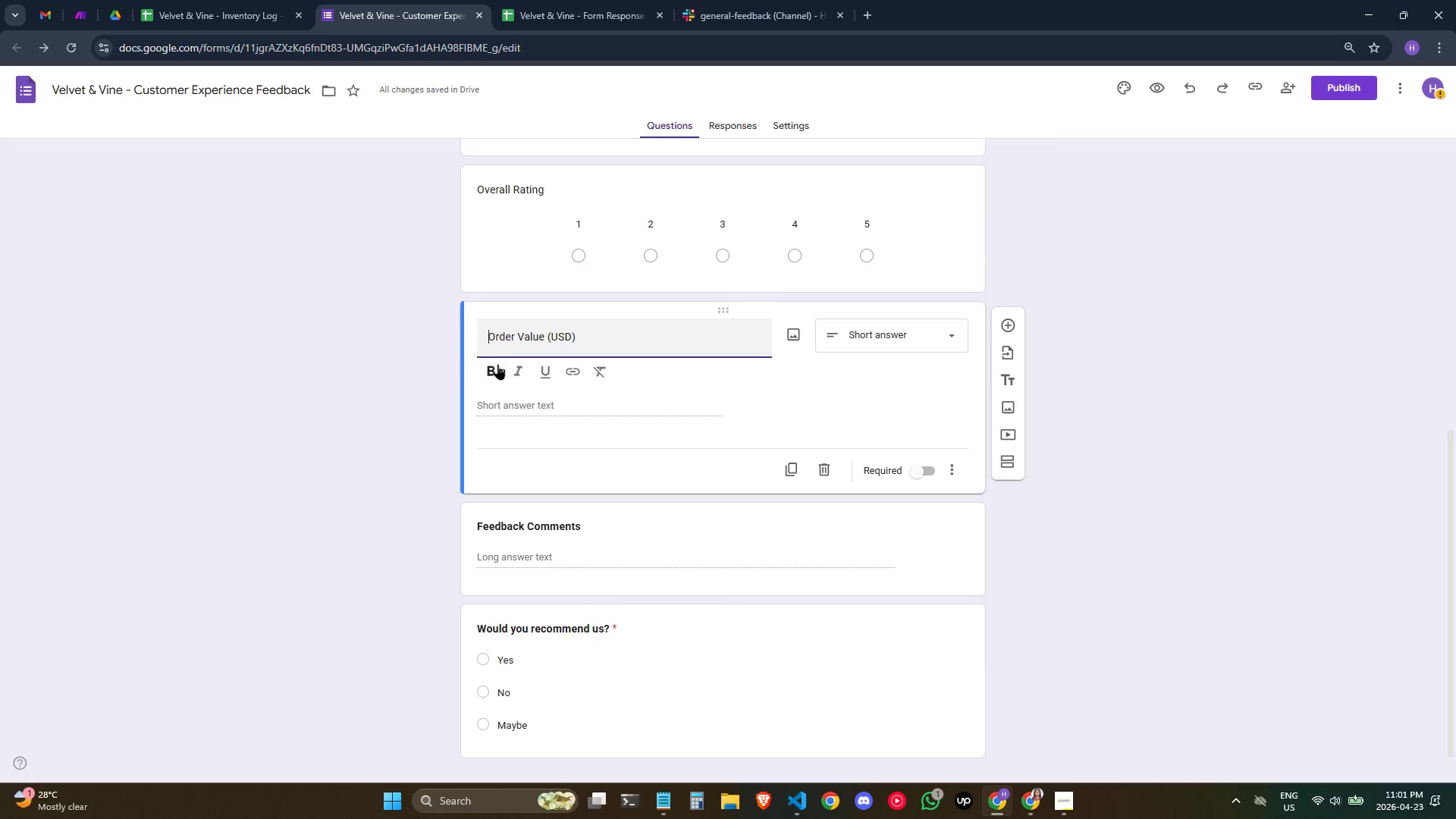 
key(Control+A)
 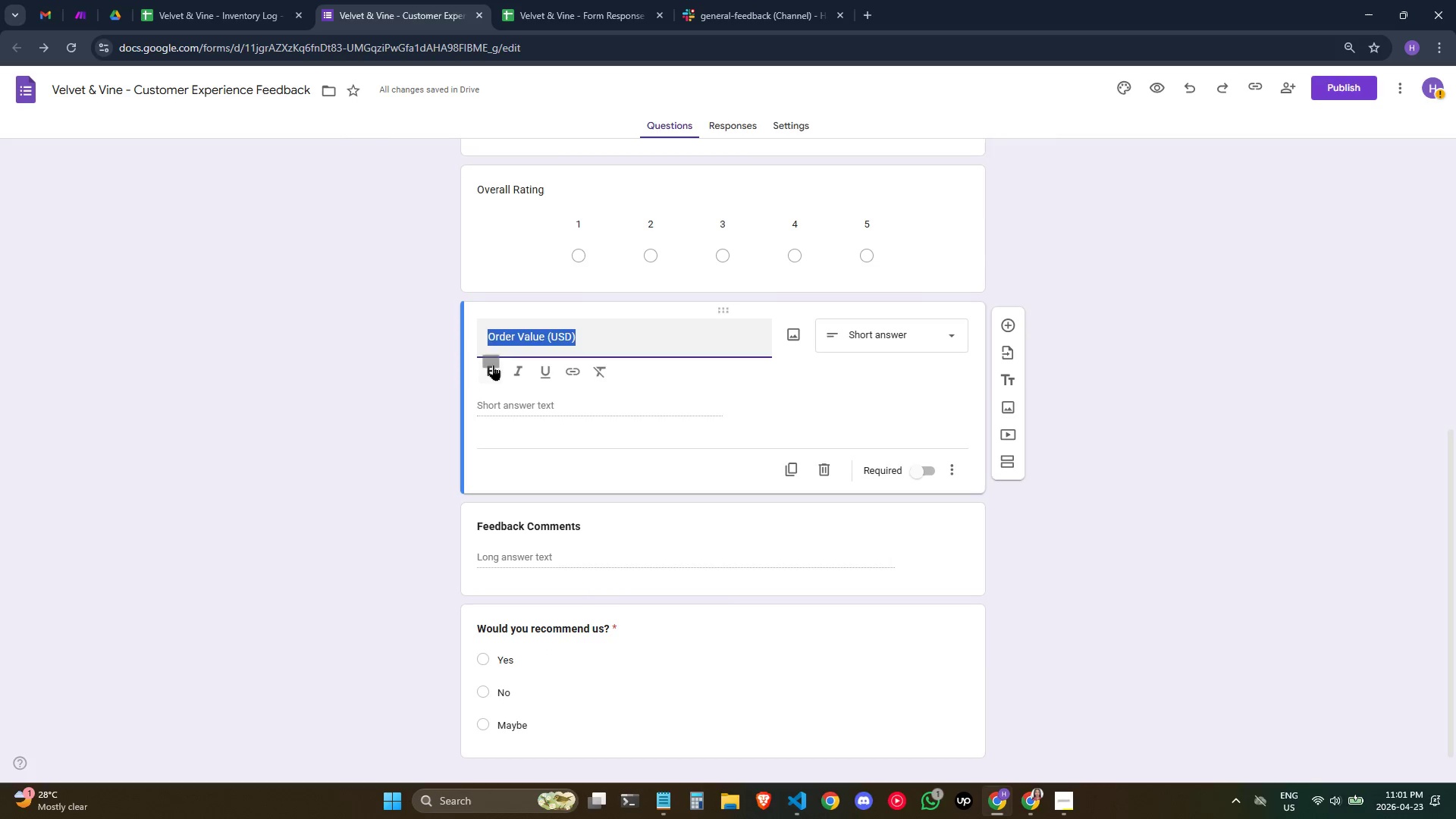 
left_click([485, 371])
 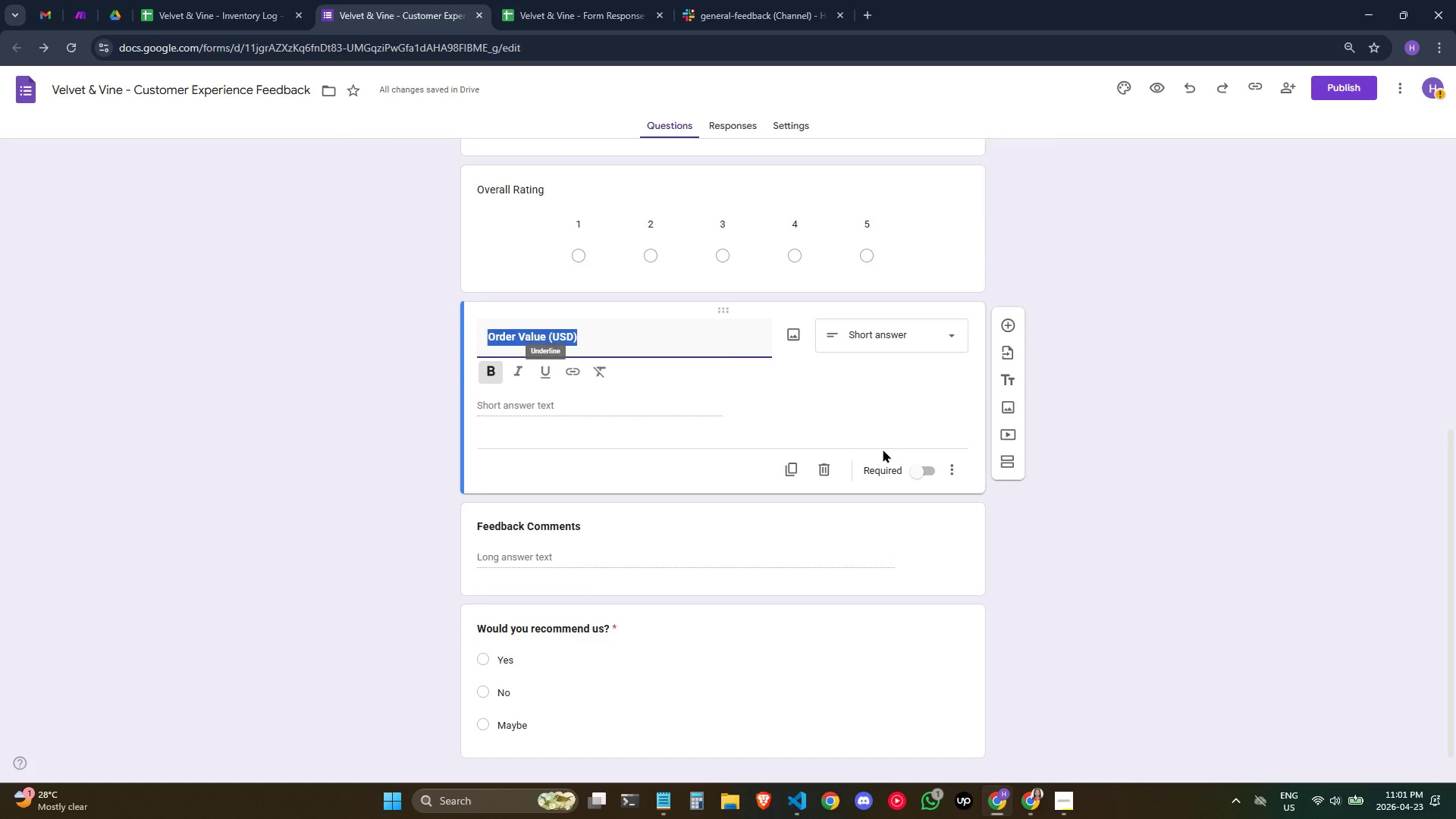 
left_click([900, 437])
 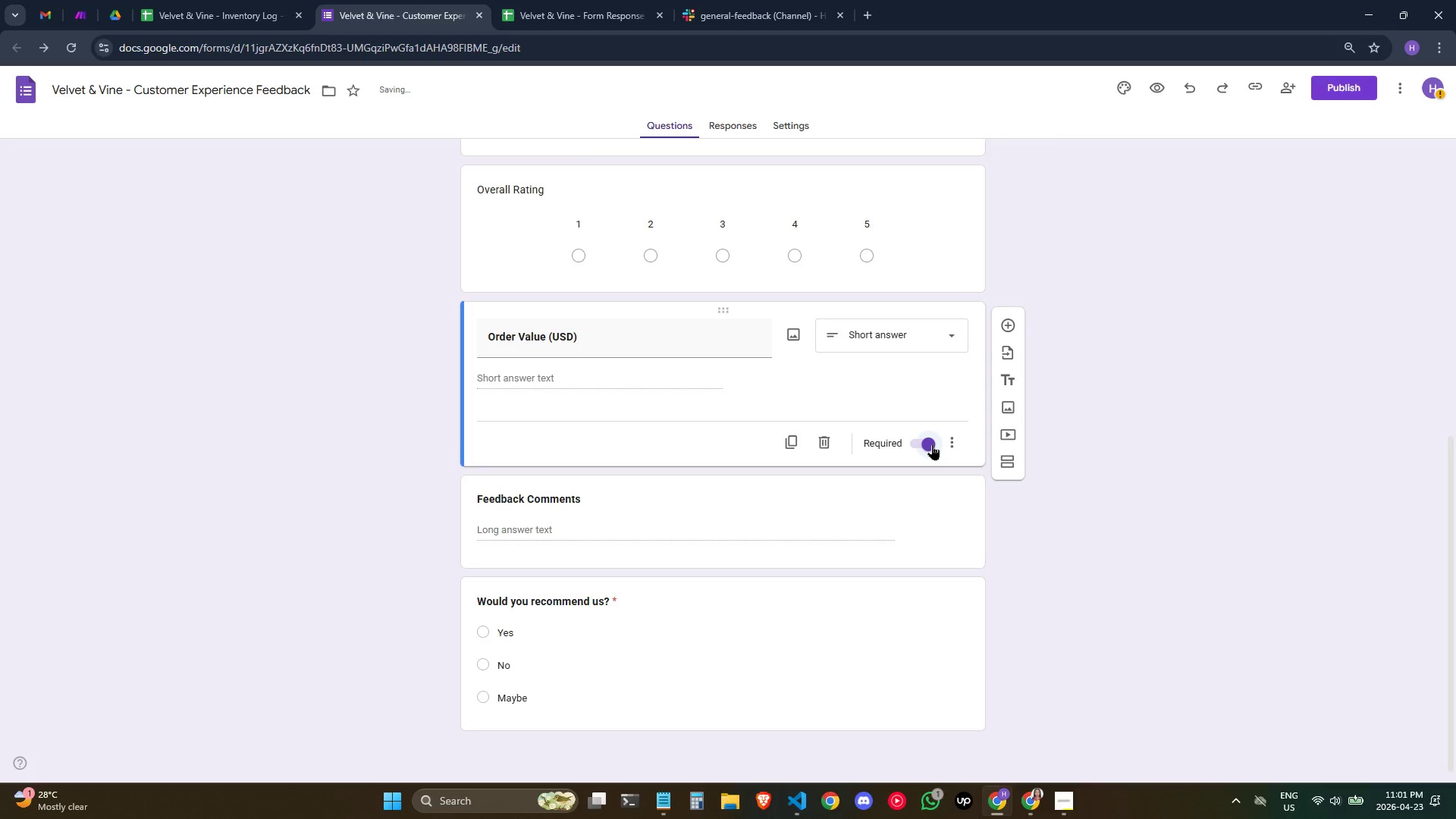 
scroll: coordinate [932, 444], scroll_direction: up, amount: 1.0
 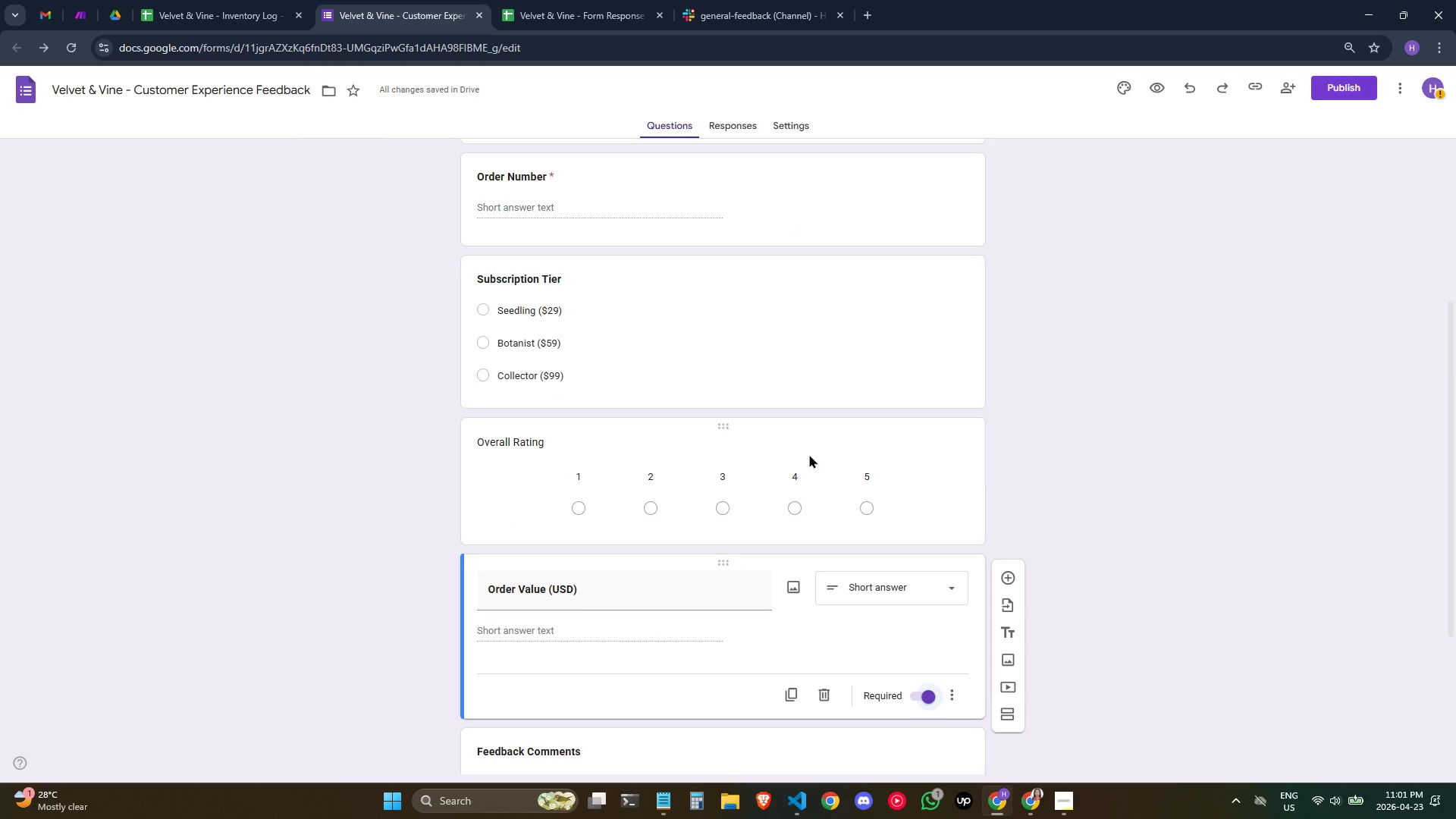 
left_click([805, 443])
 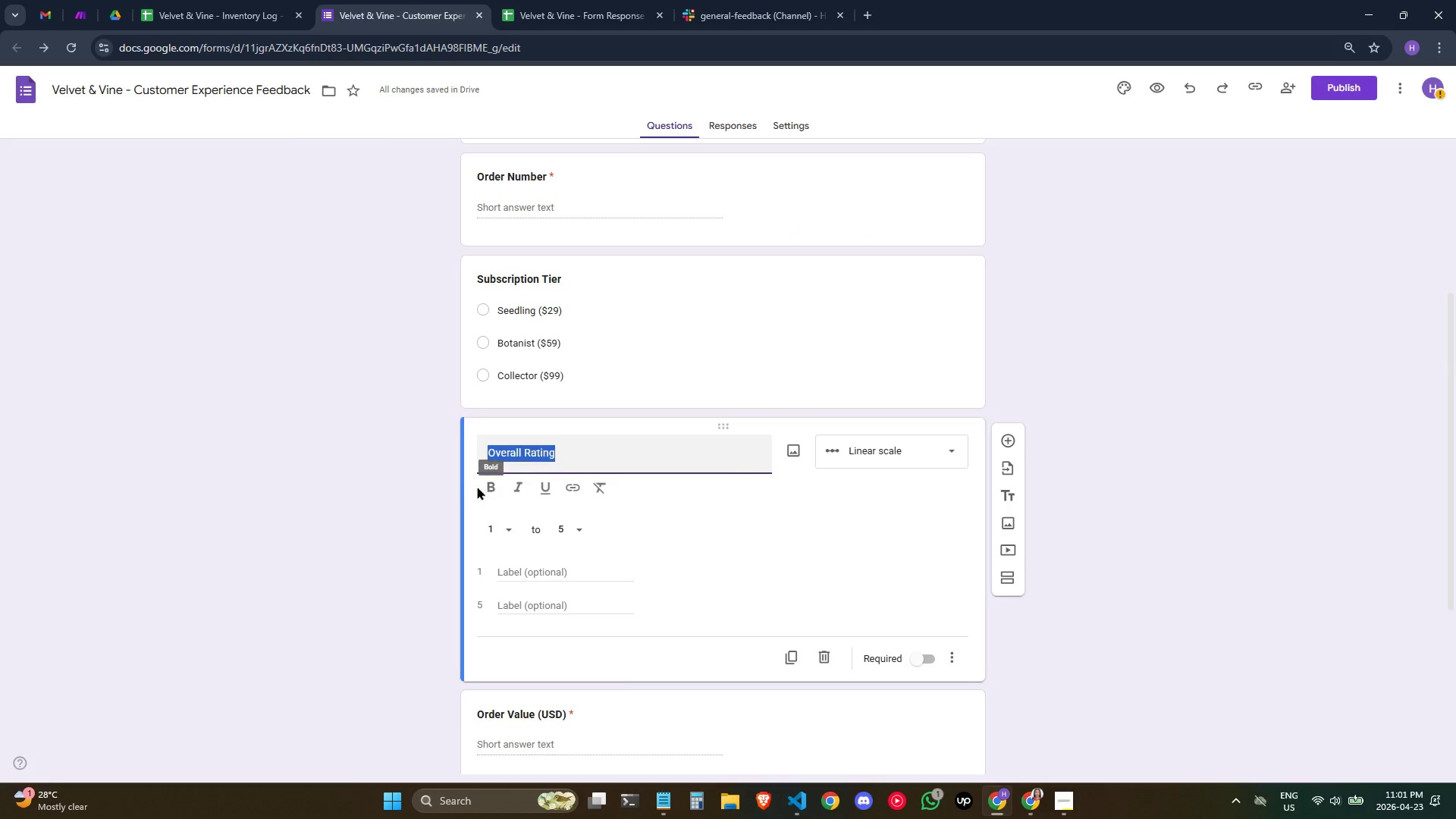 
left_click([490, 485])
 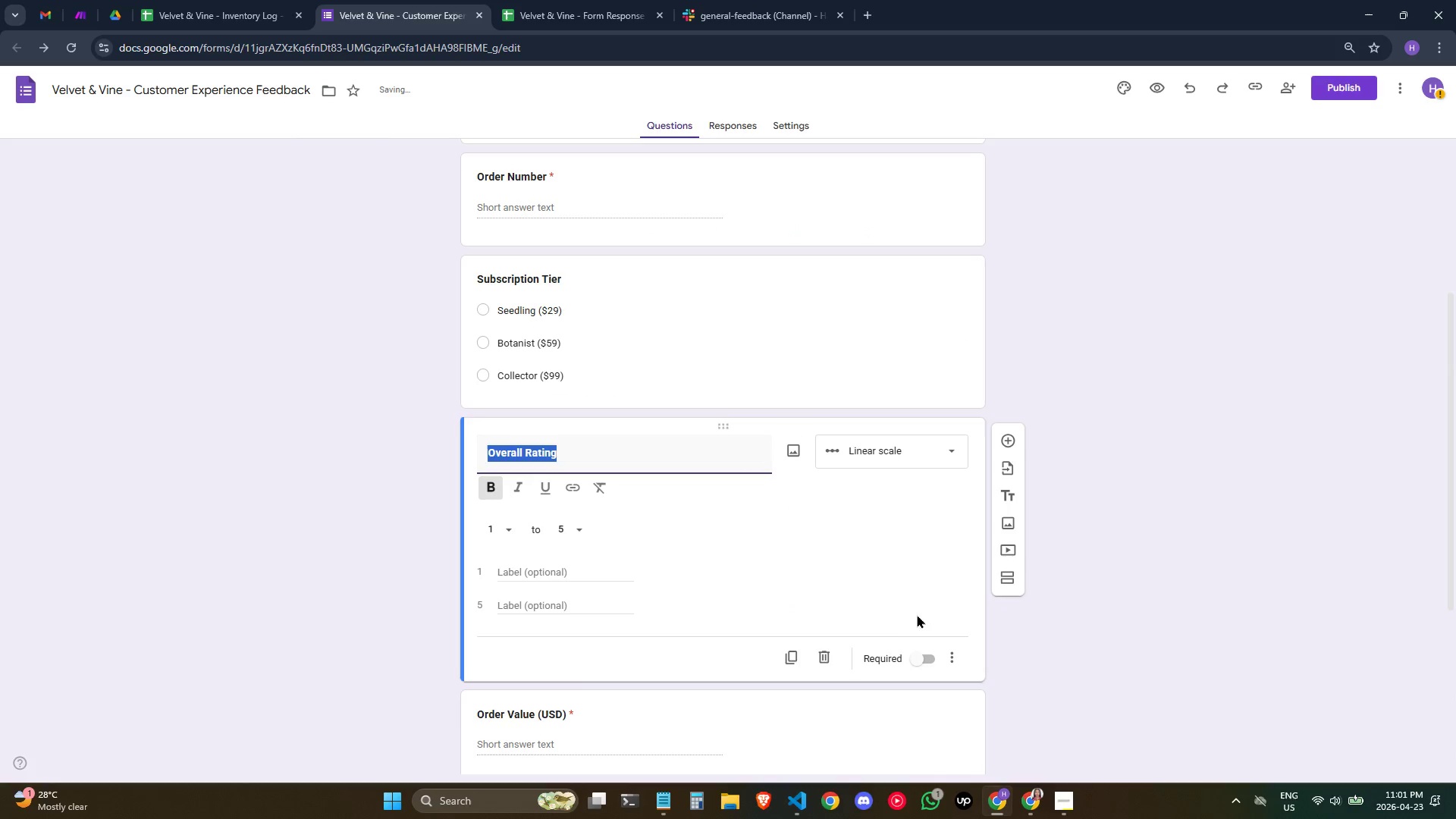 
left_click([927, 654])
 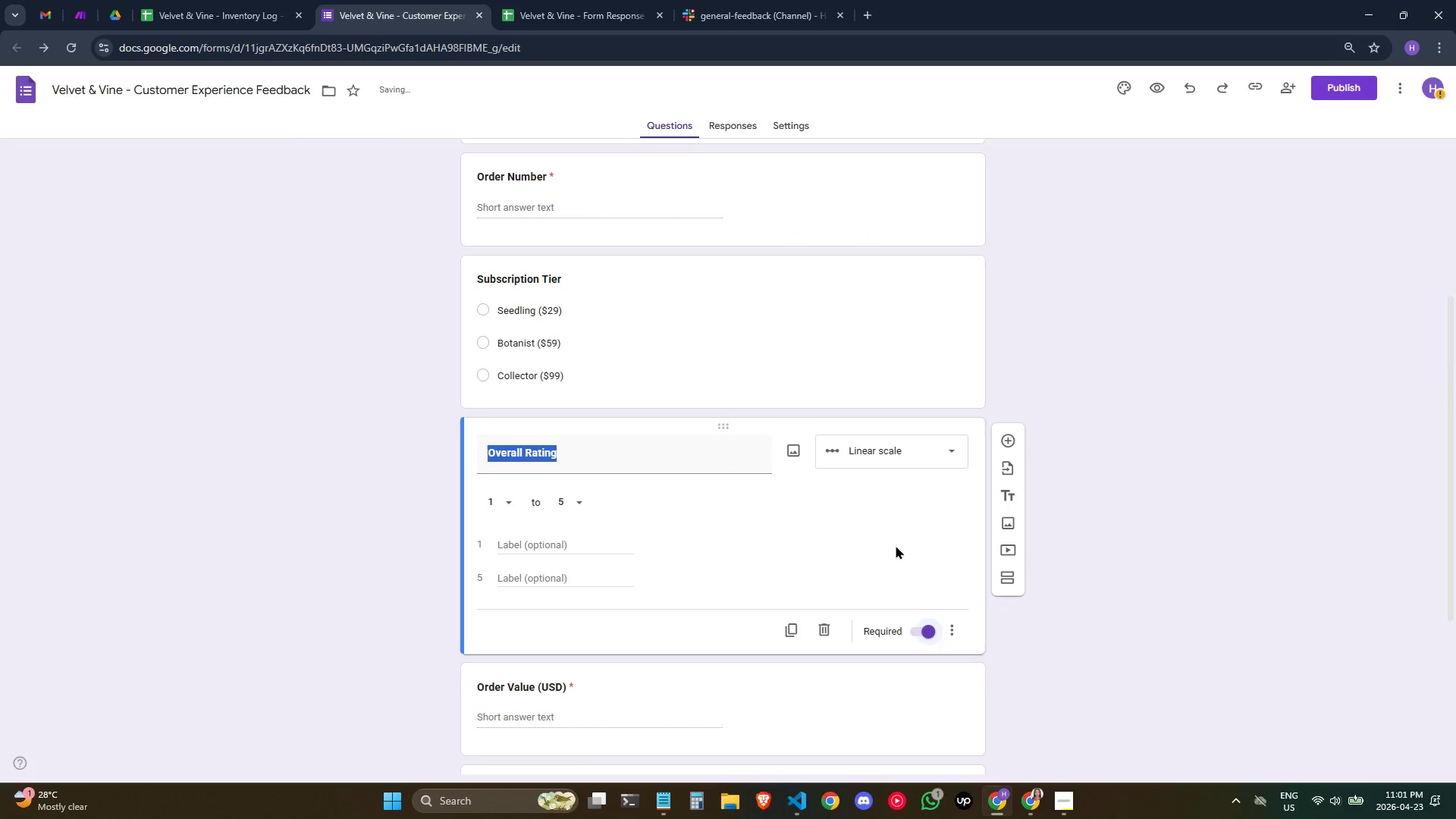 
left_click([905, 541])
 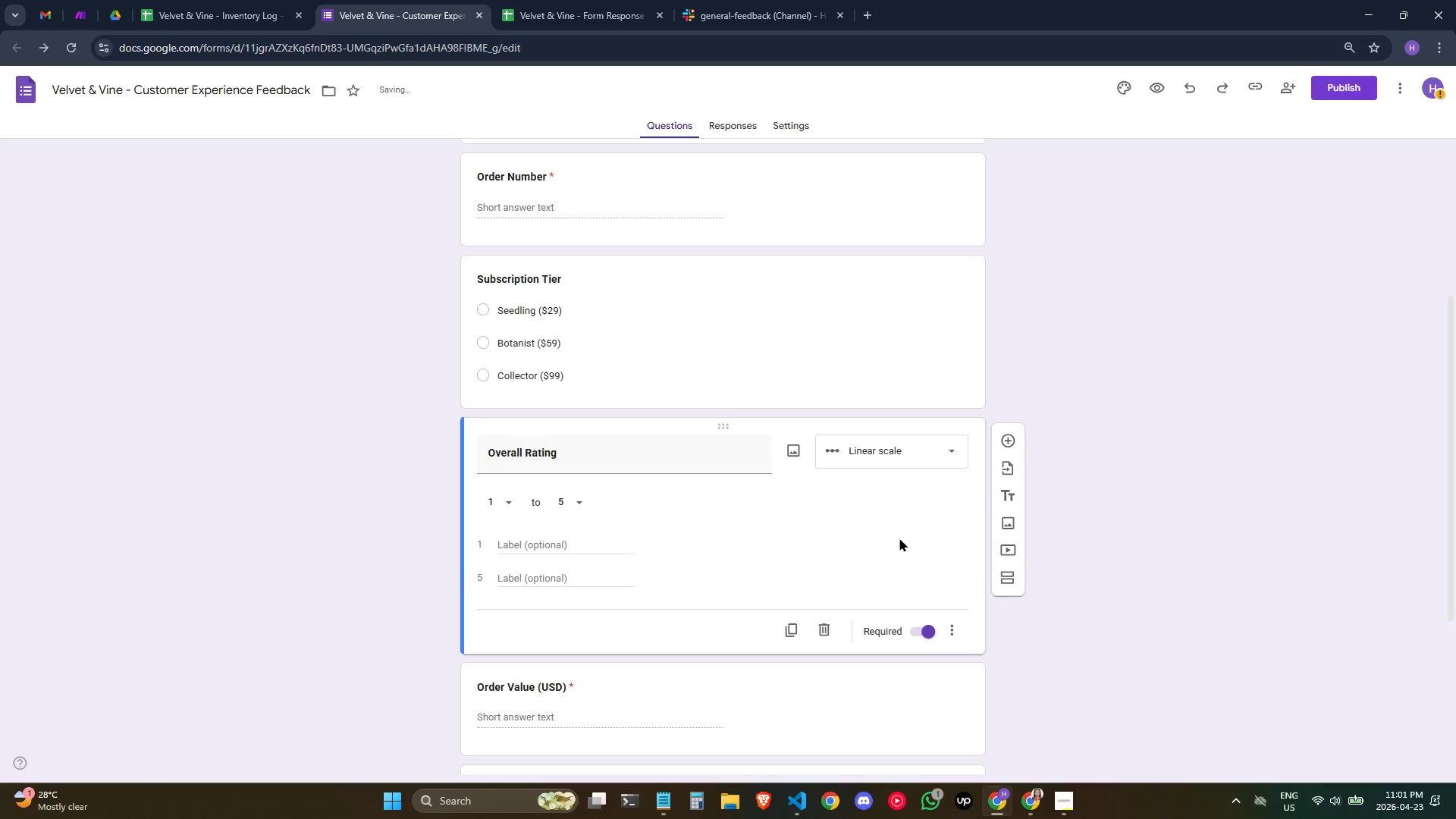 
scroll: coordinate [899, 538], scroll_direction: up, amount: 1.0
 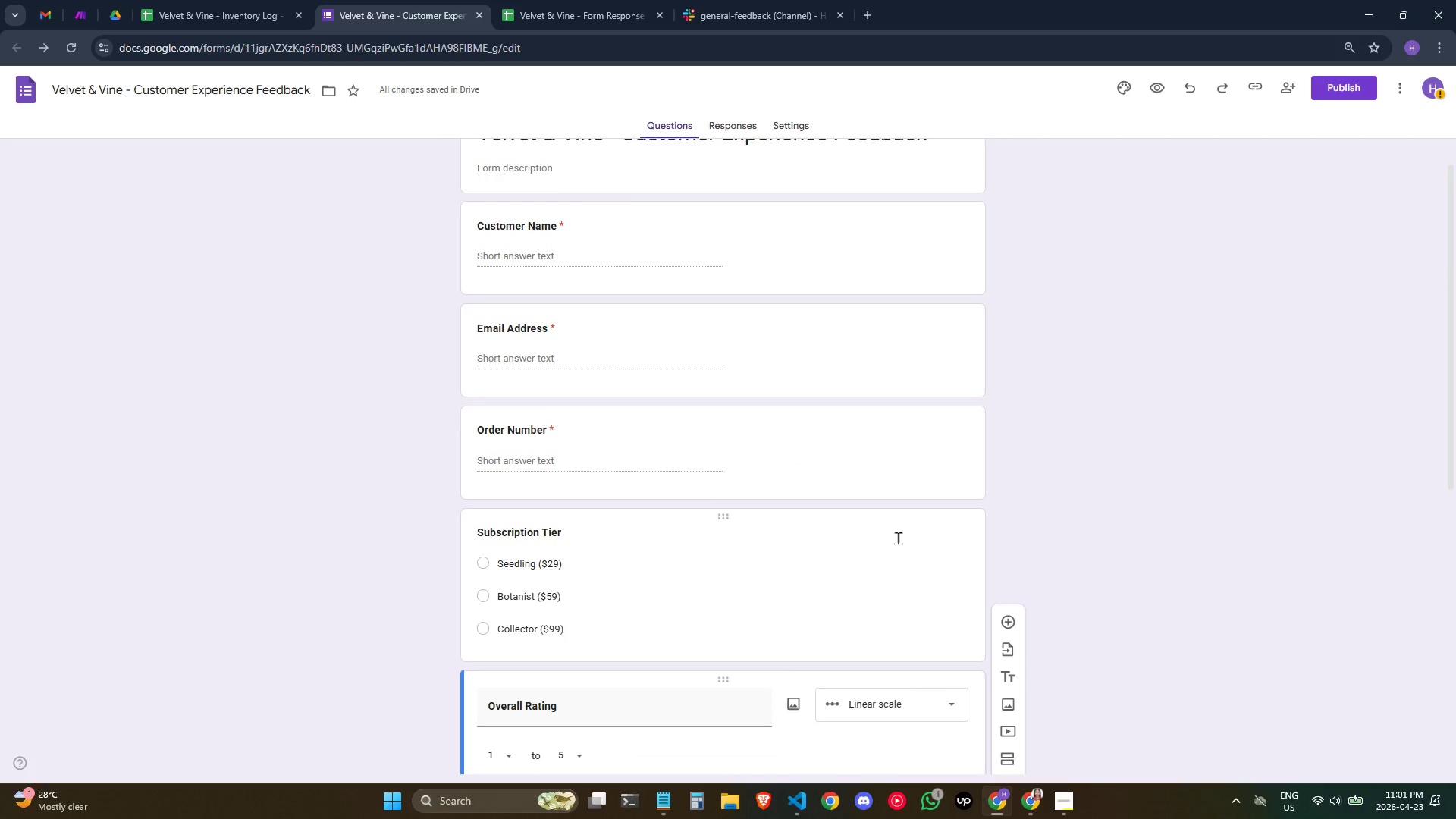 
scroll: coordinate [898, 538], scroll_direction: down, amount: 1.0
 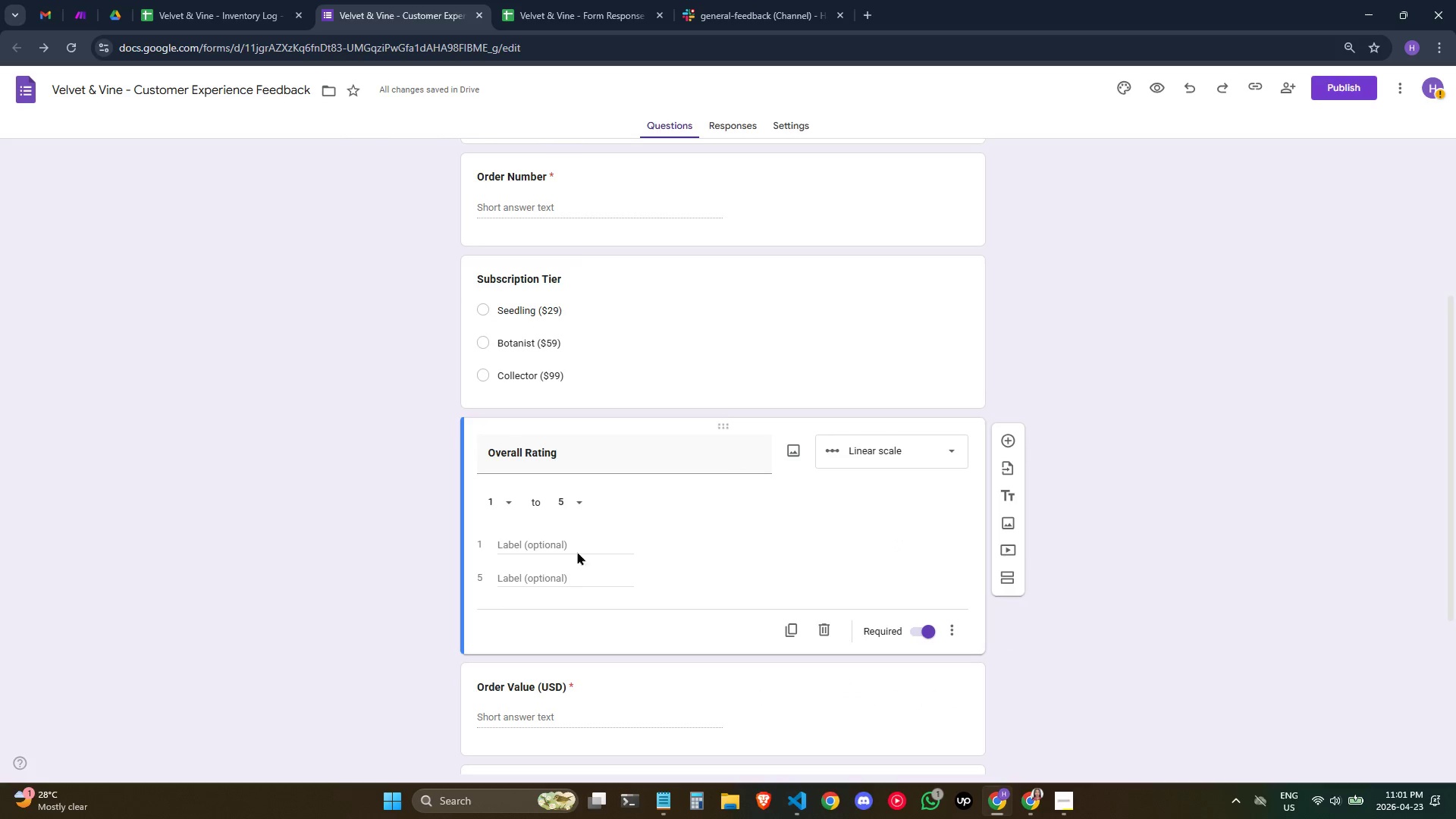 
left_click([564, 544])
 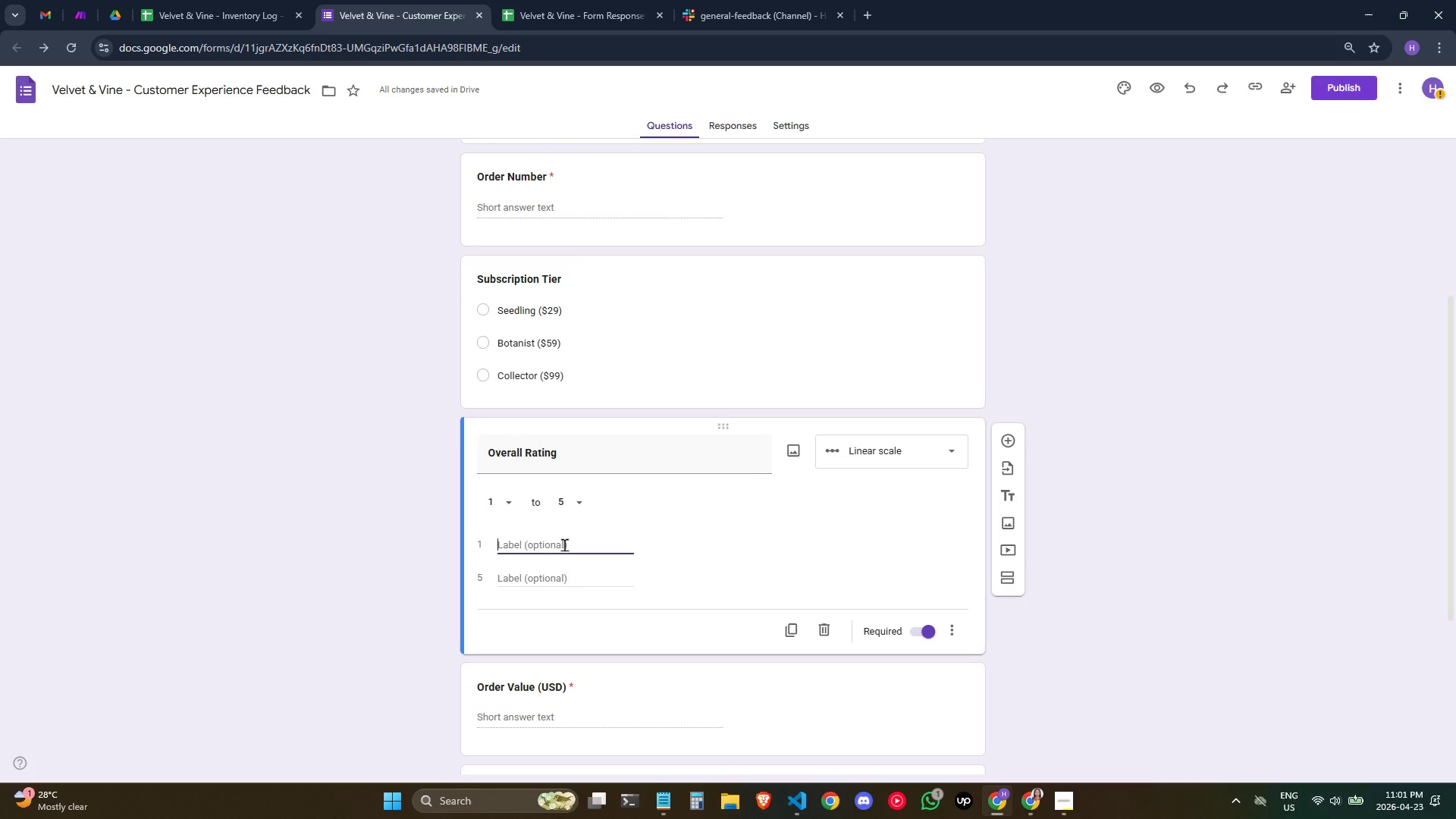 
type(Terrible)
 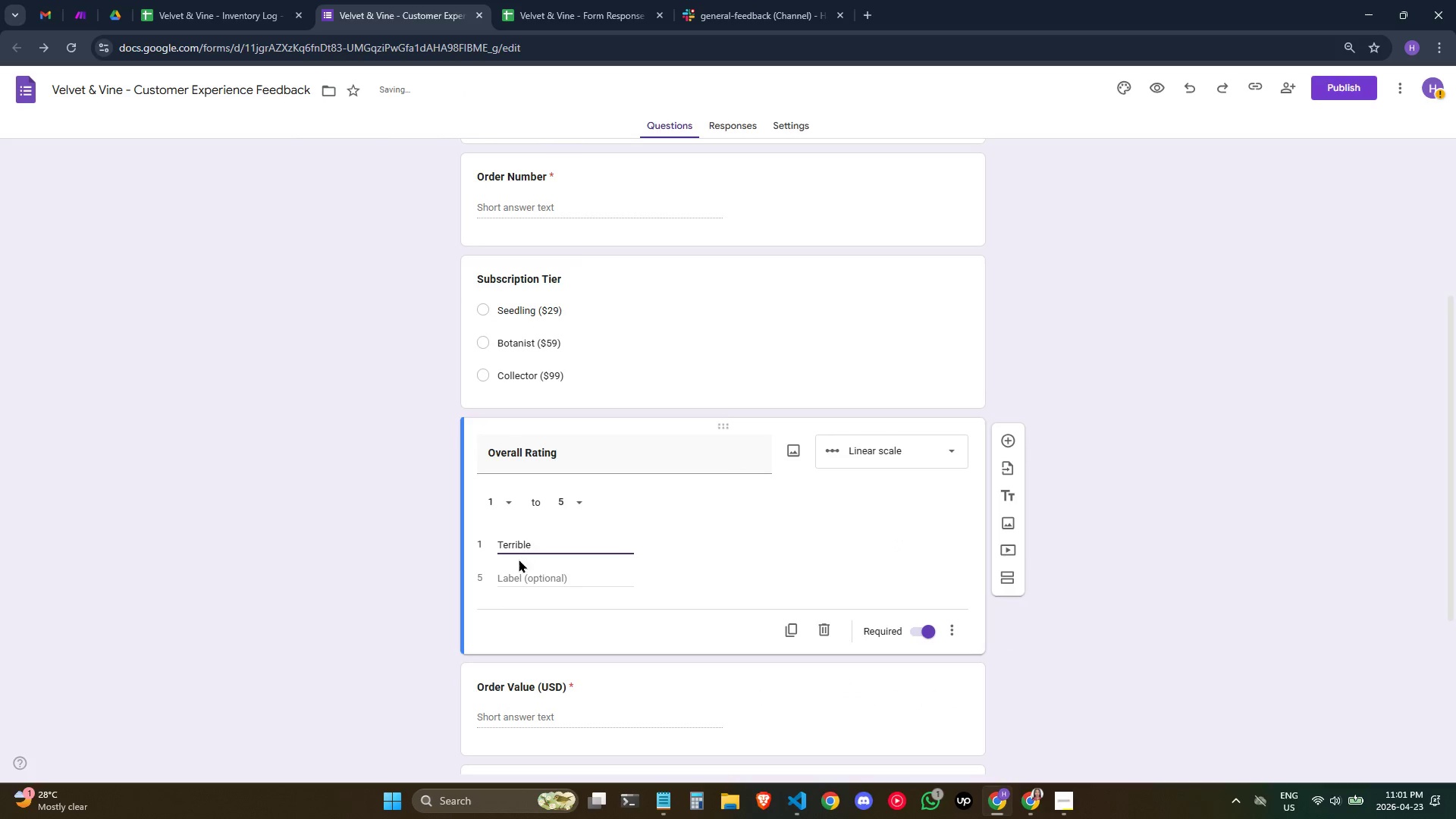 
left_click([534, 579])
 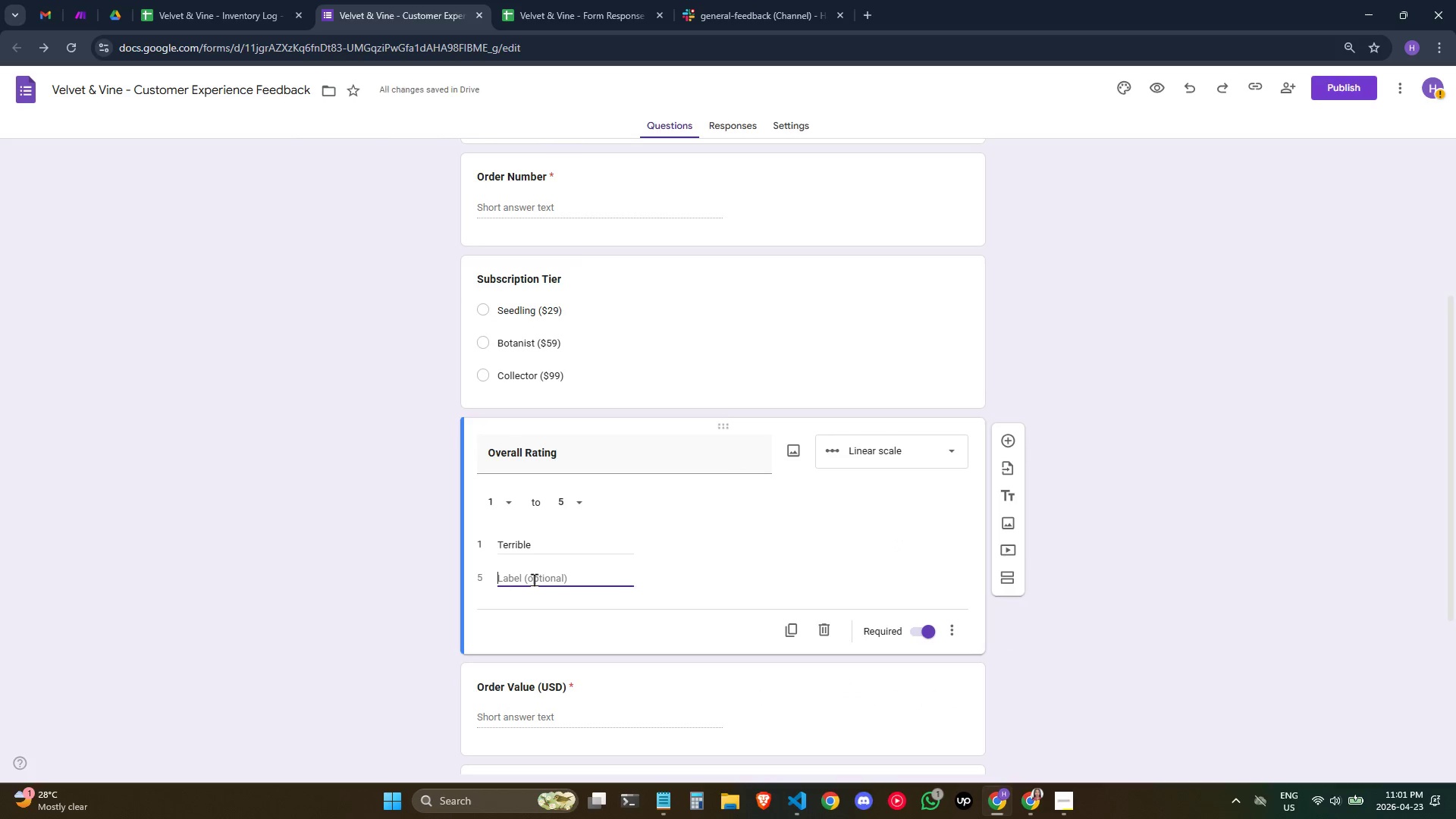 
type(Excellent)
 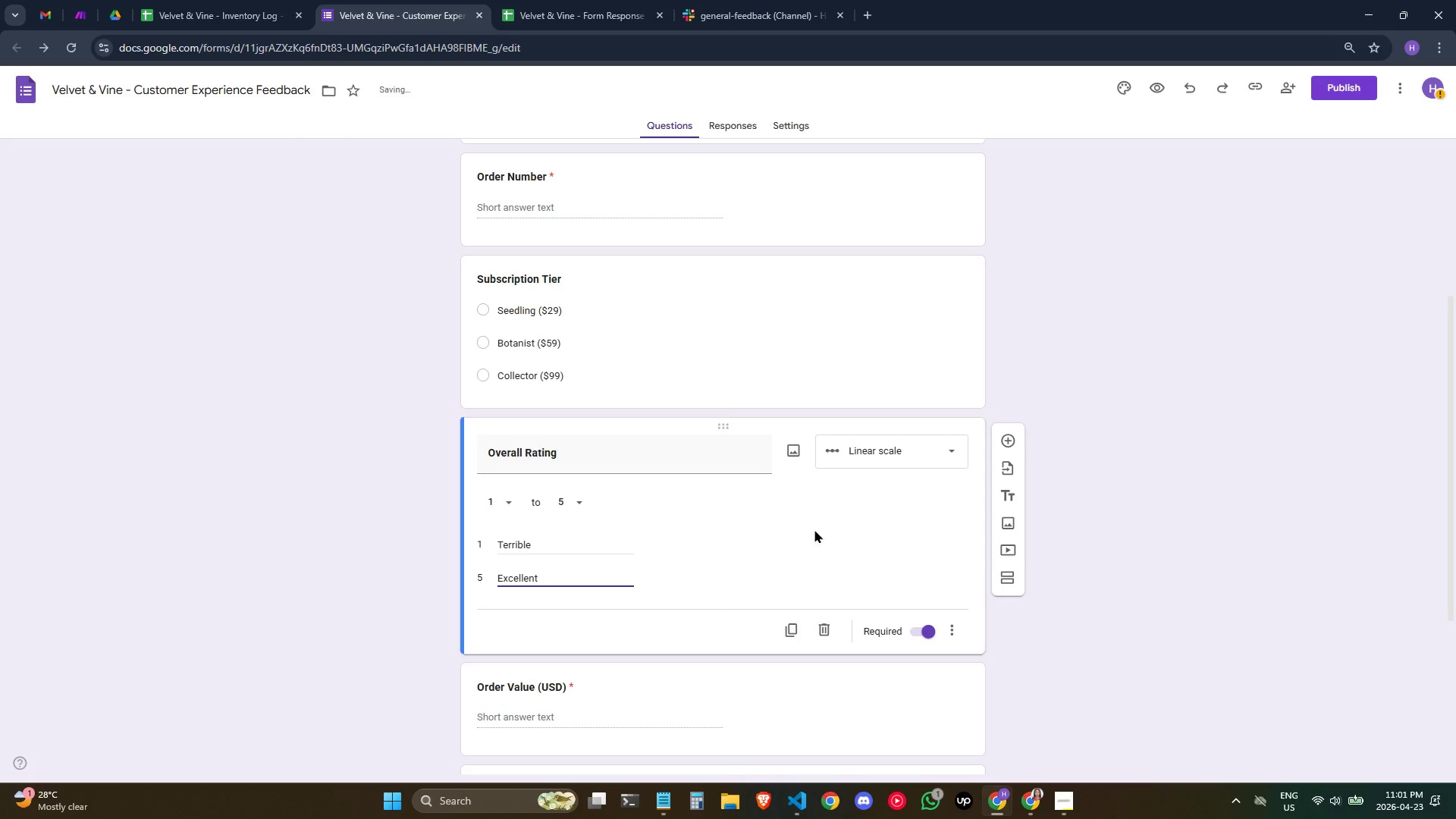 
left_click([874, 494])
 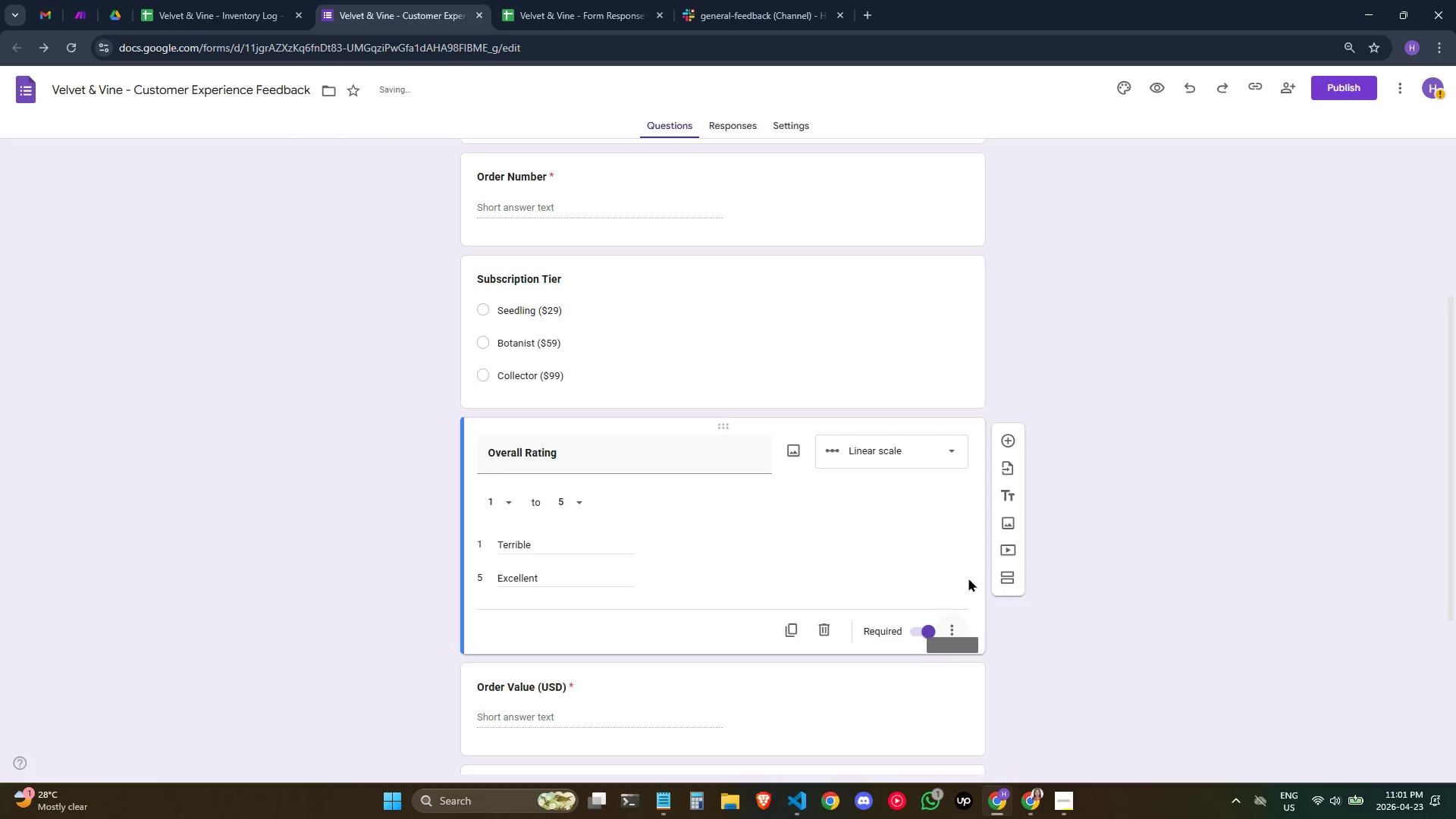 
left_click([1319, 603])
 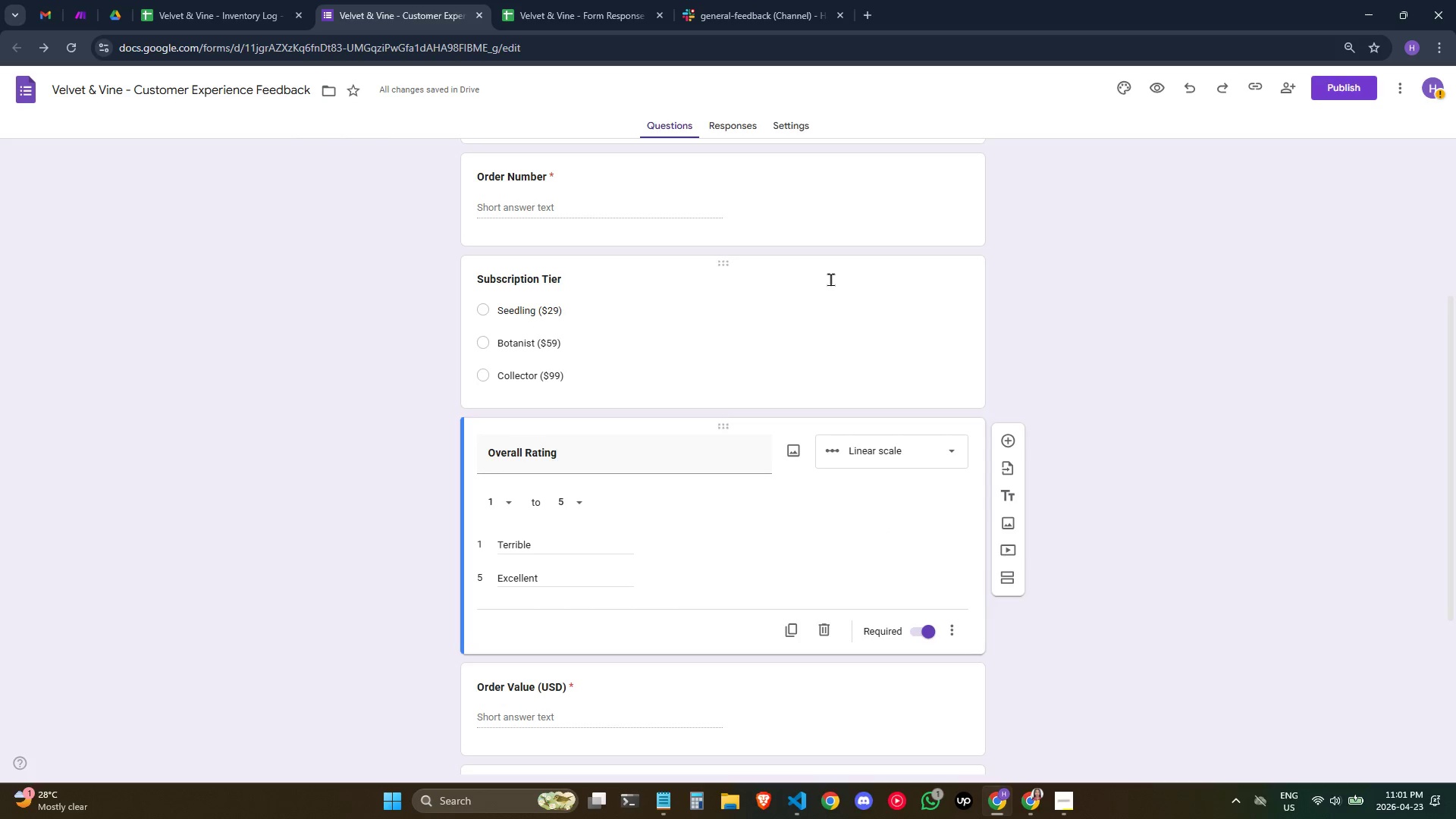 
left_click([881, 292])
 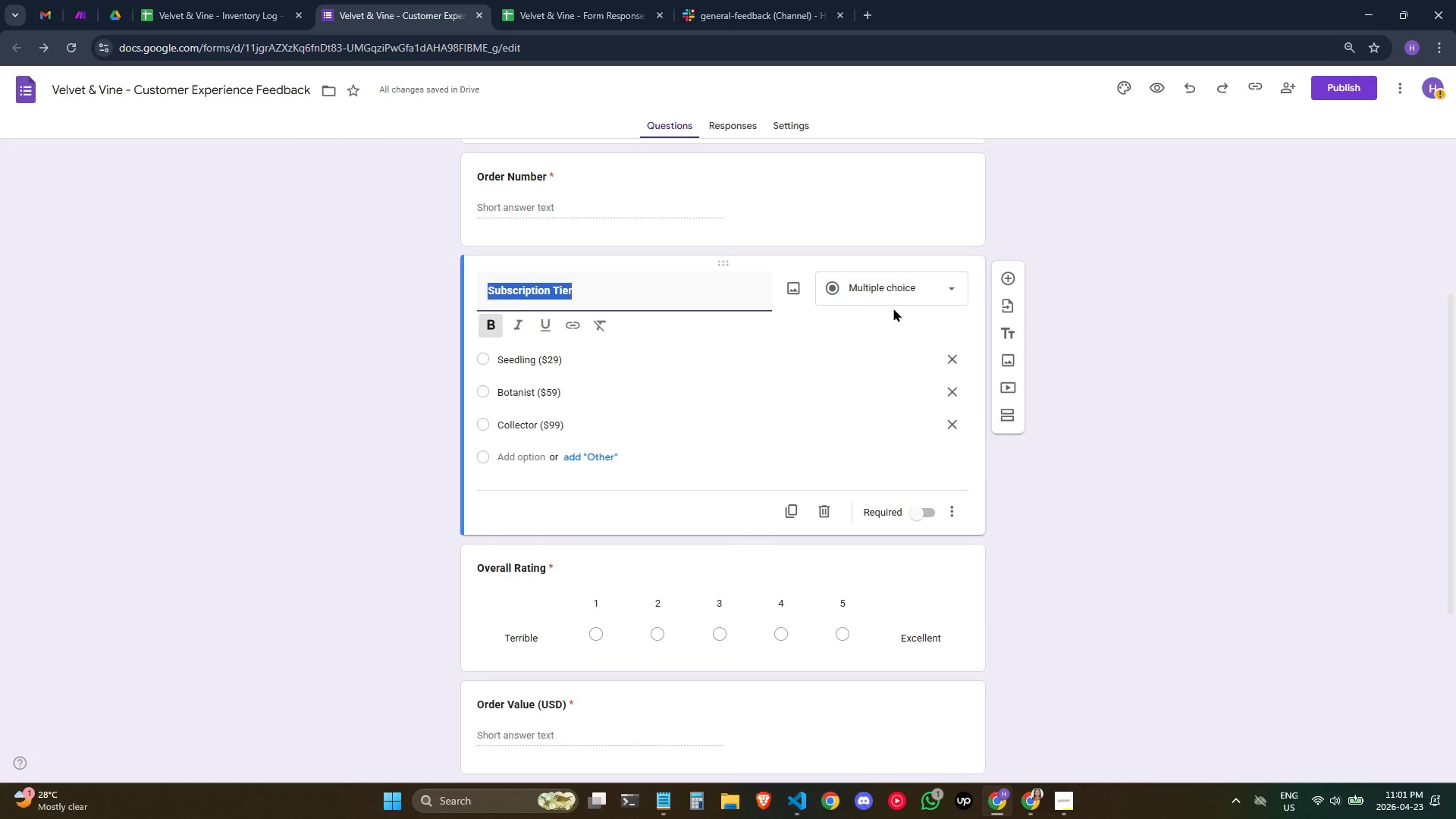 
scroll: coordinate [896, 318], scroll_direction: up, amount: 1.0
 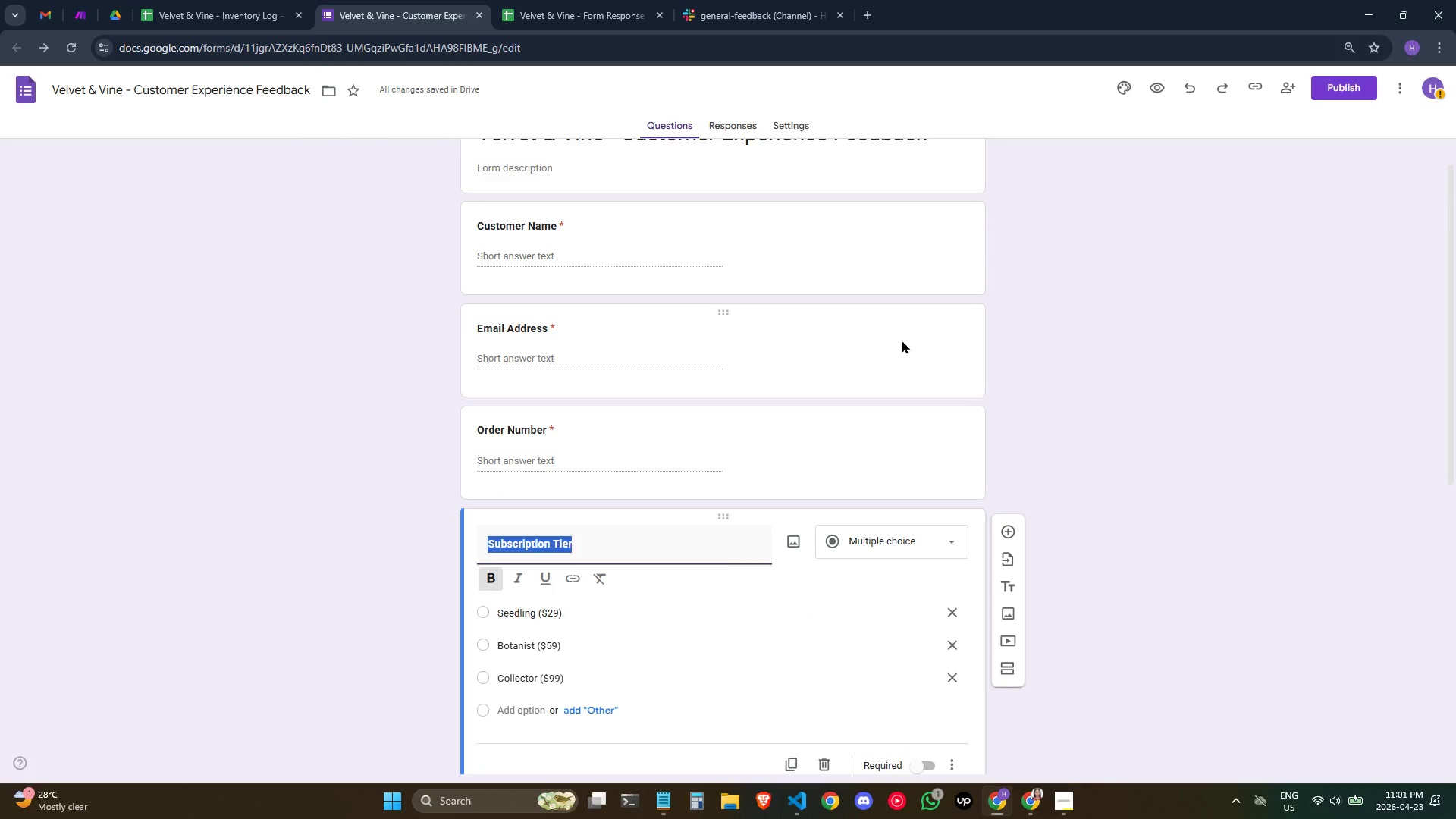 
scroll: coordinate [902, 340], scroll_direction: down, amount: 2.0
 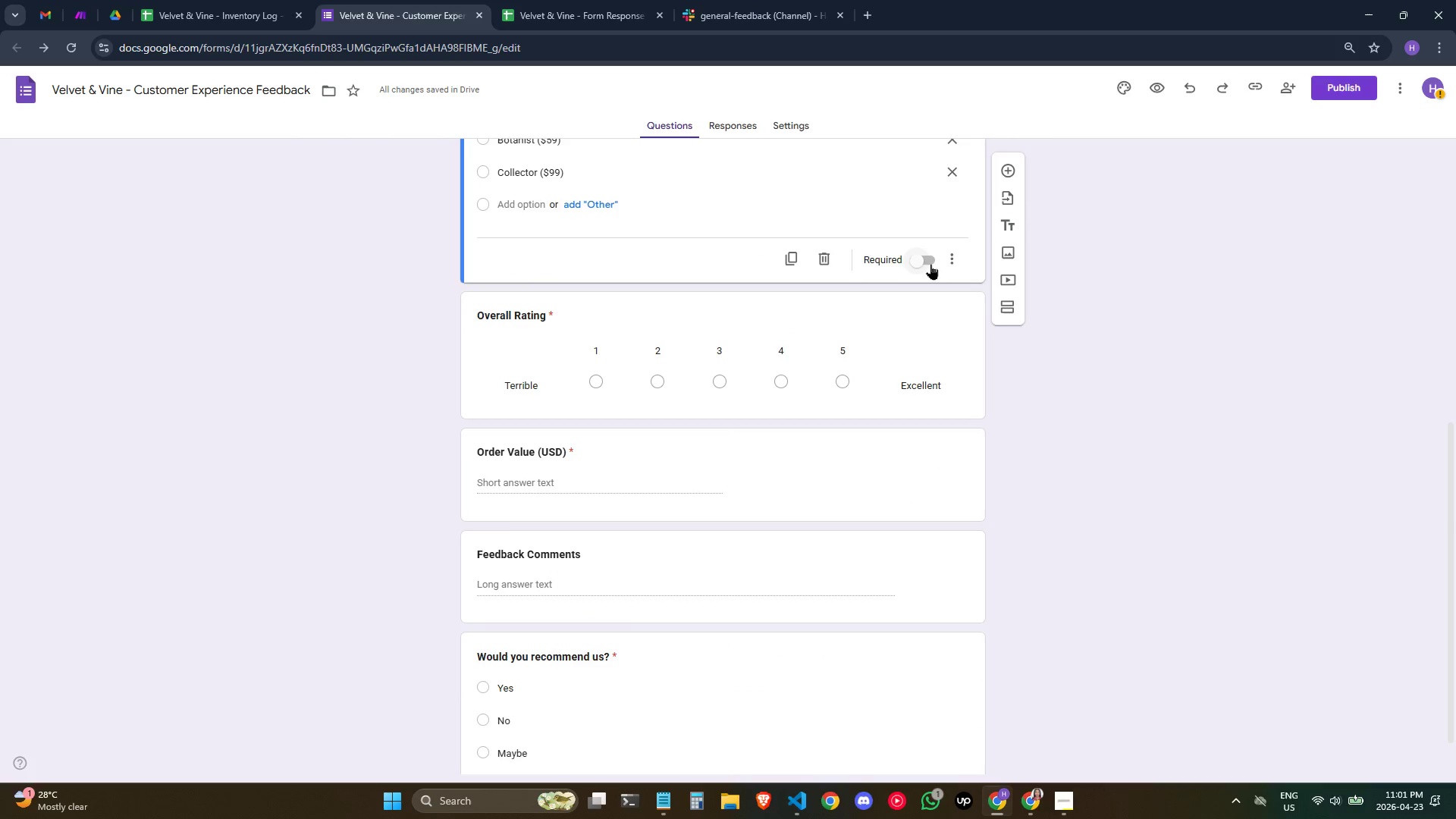 
left_click([930, 263])
 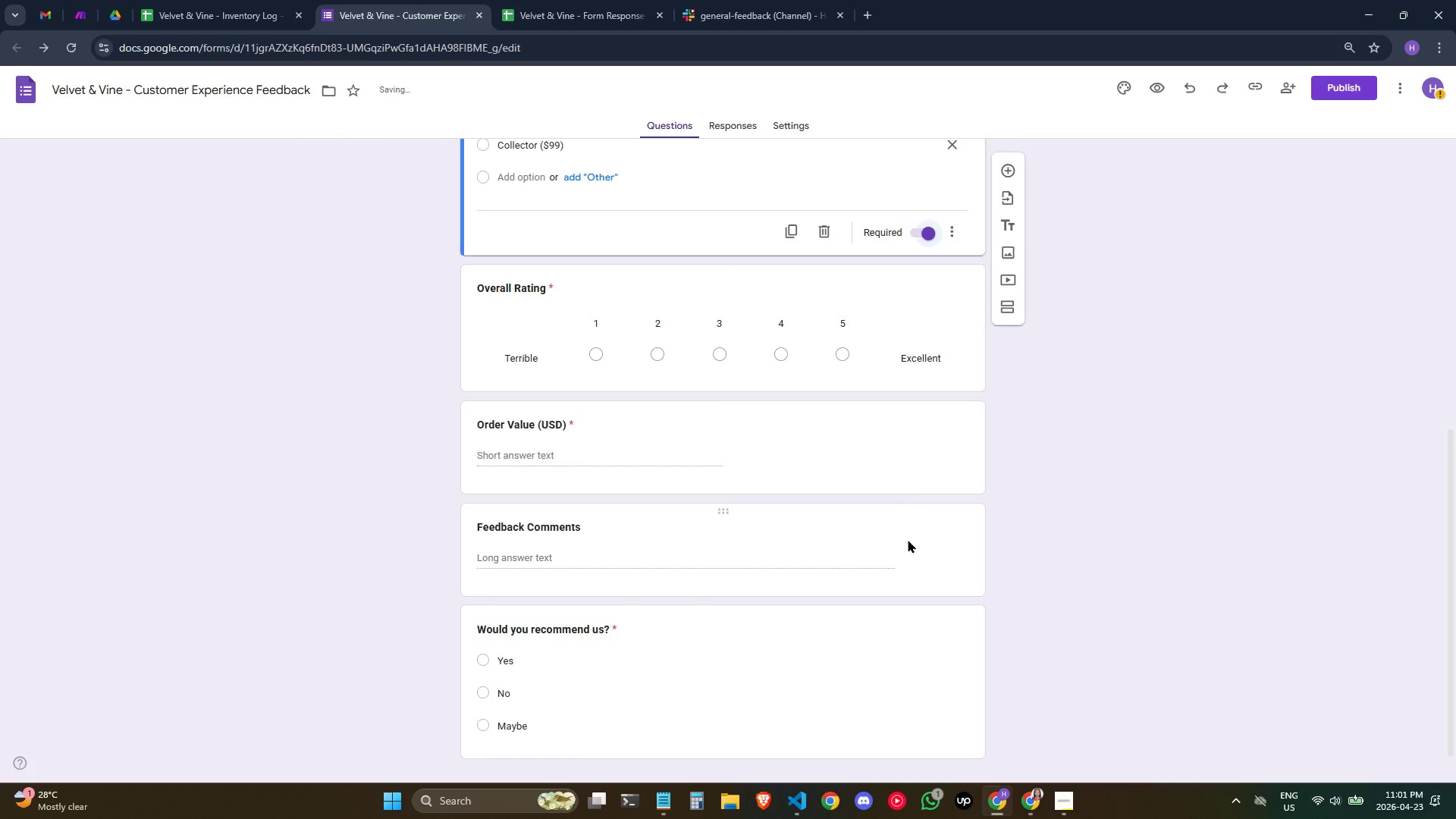 
left_click([911, 541])
 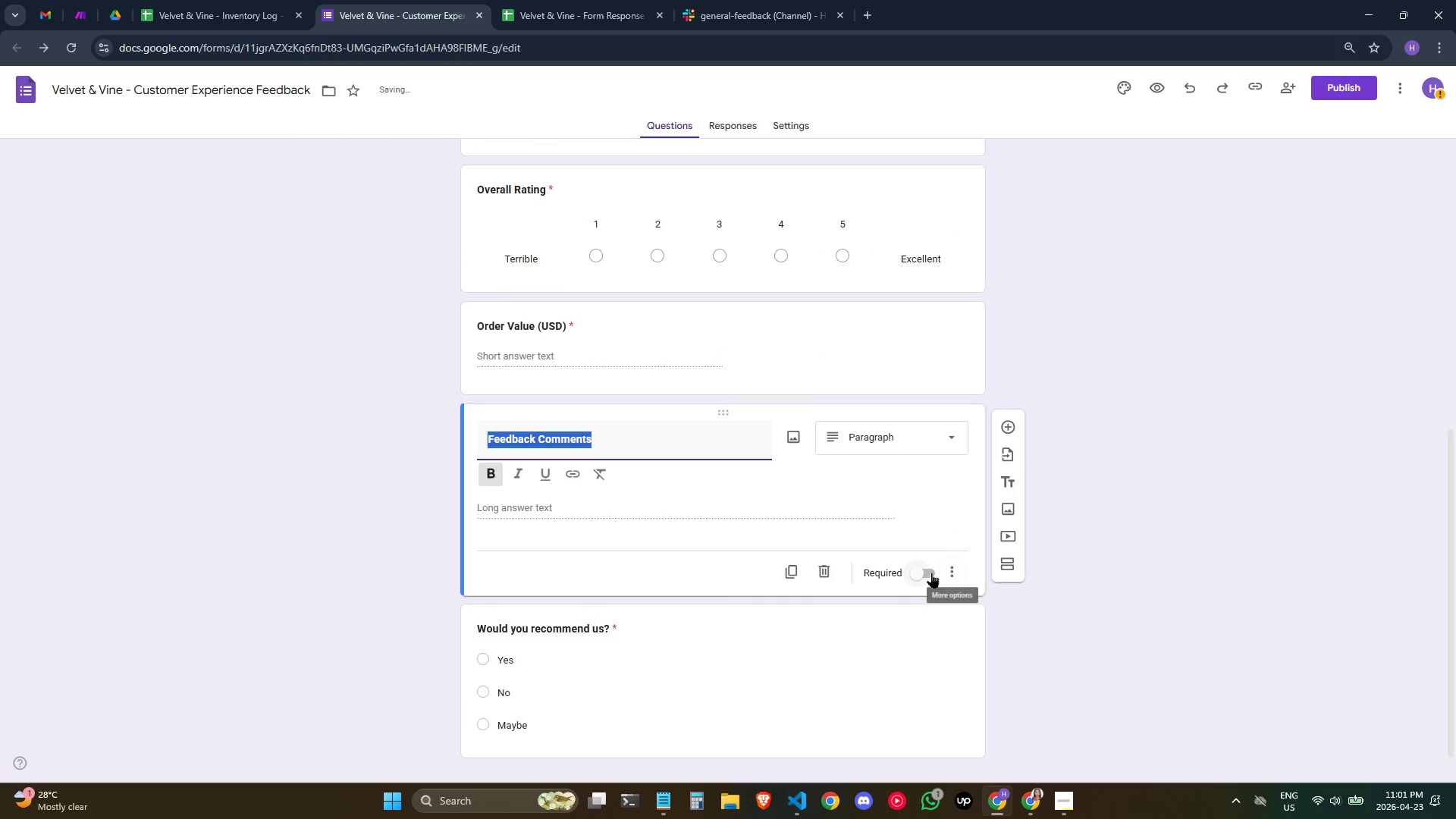 
left_click([930, 573])
 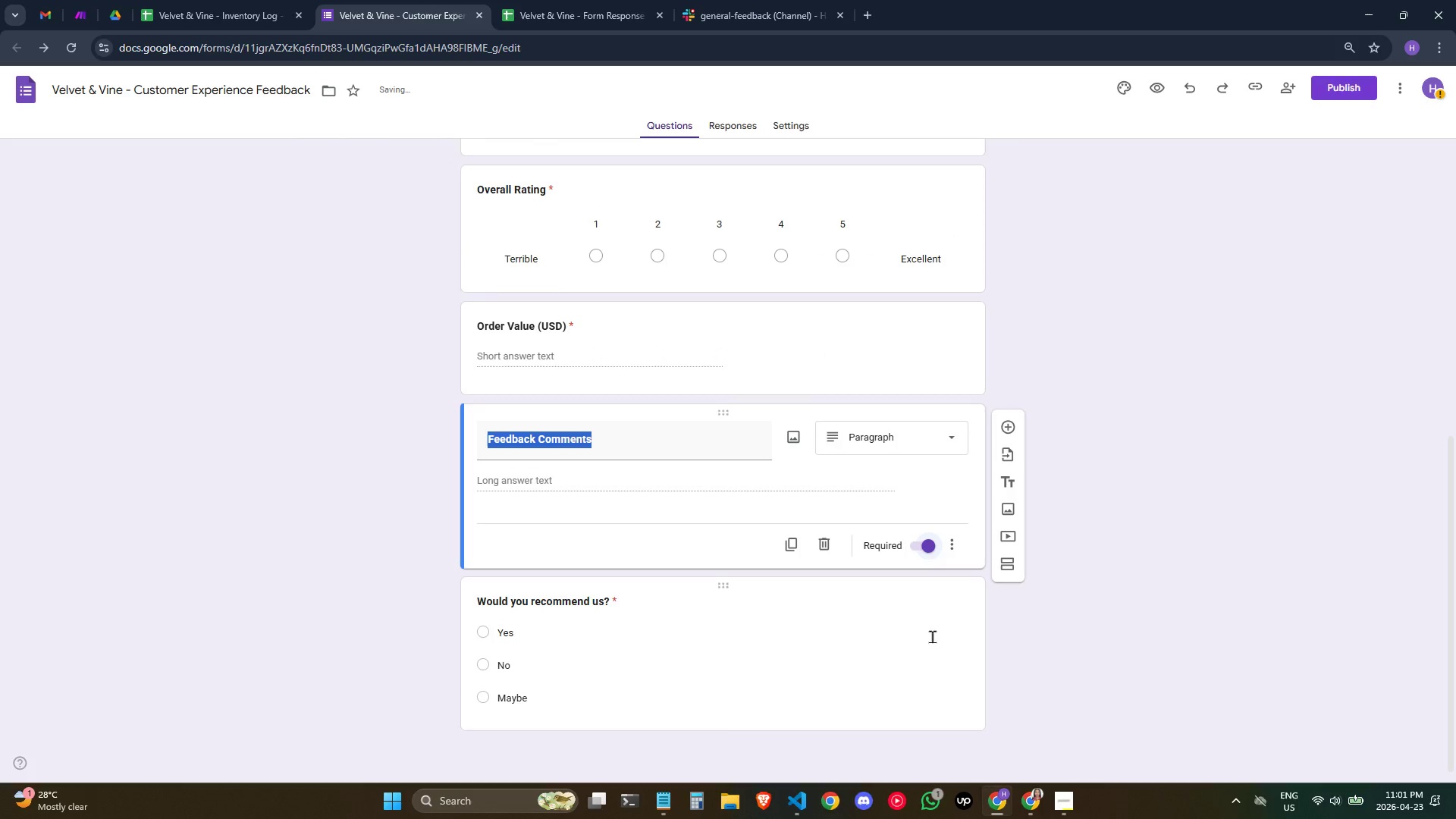 
scroll: coordinate [922, 575], scroll_direction: up, amount: 3.0
 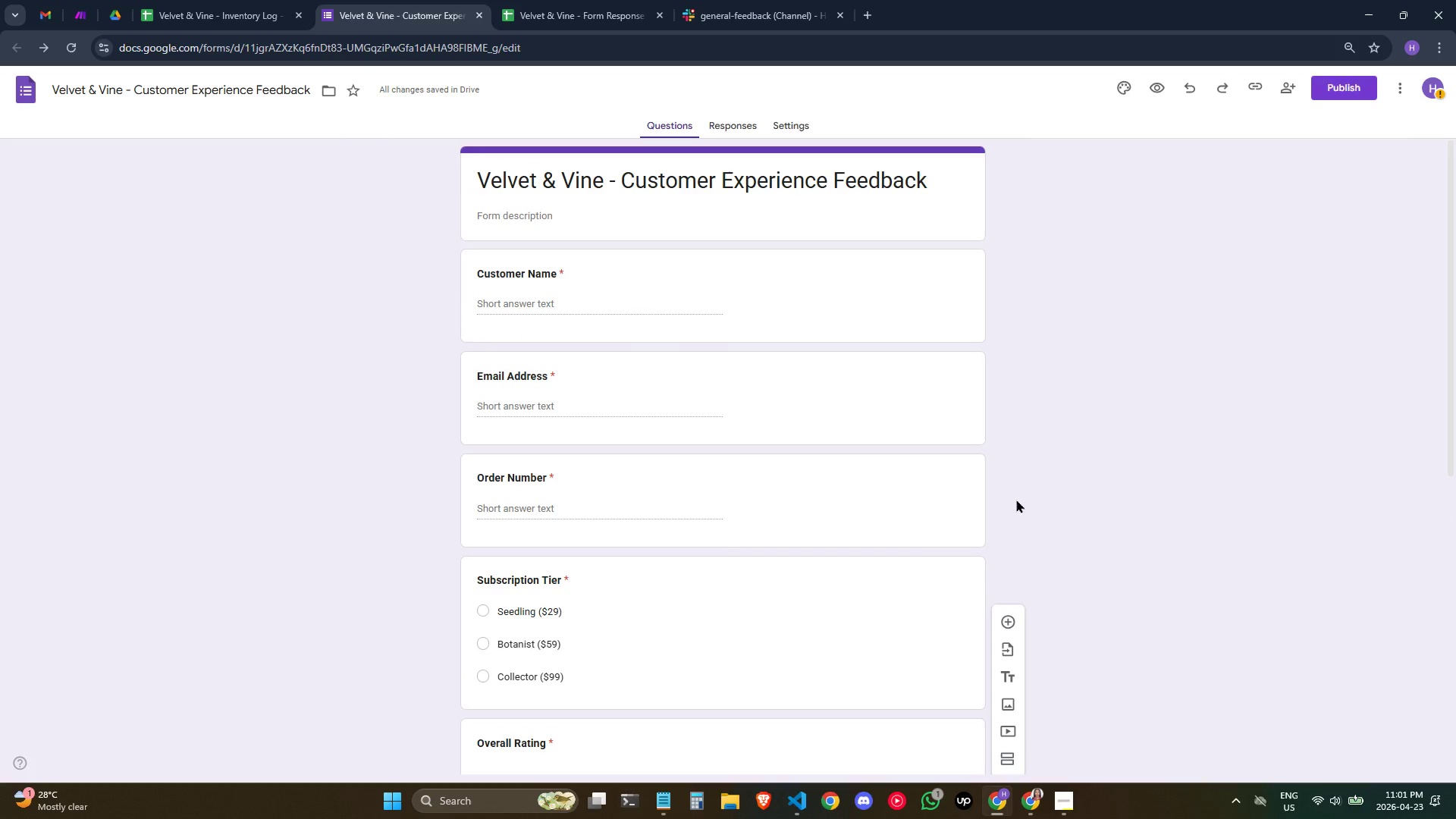 
left_click([1130, 468])
 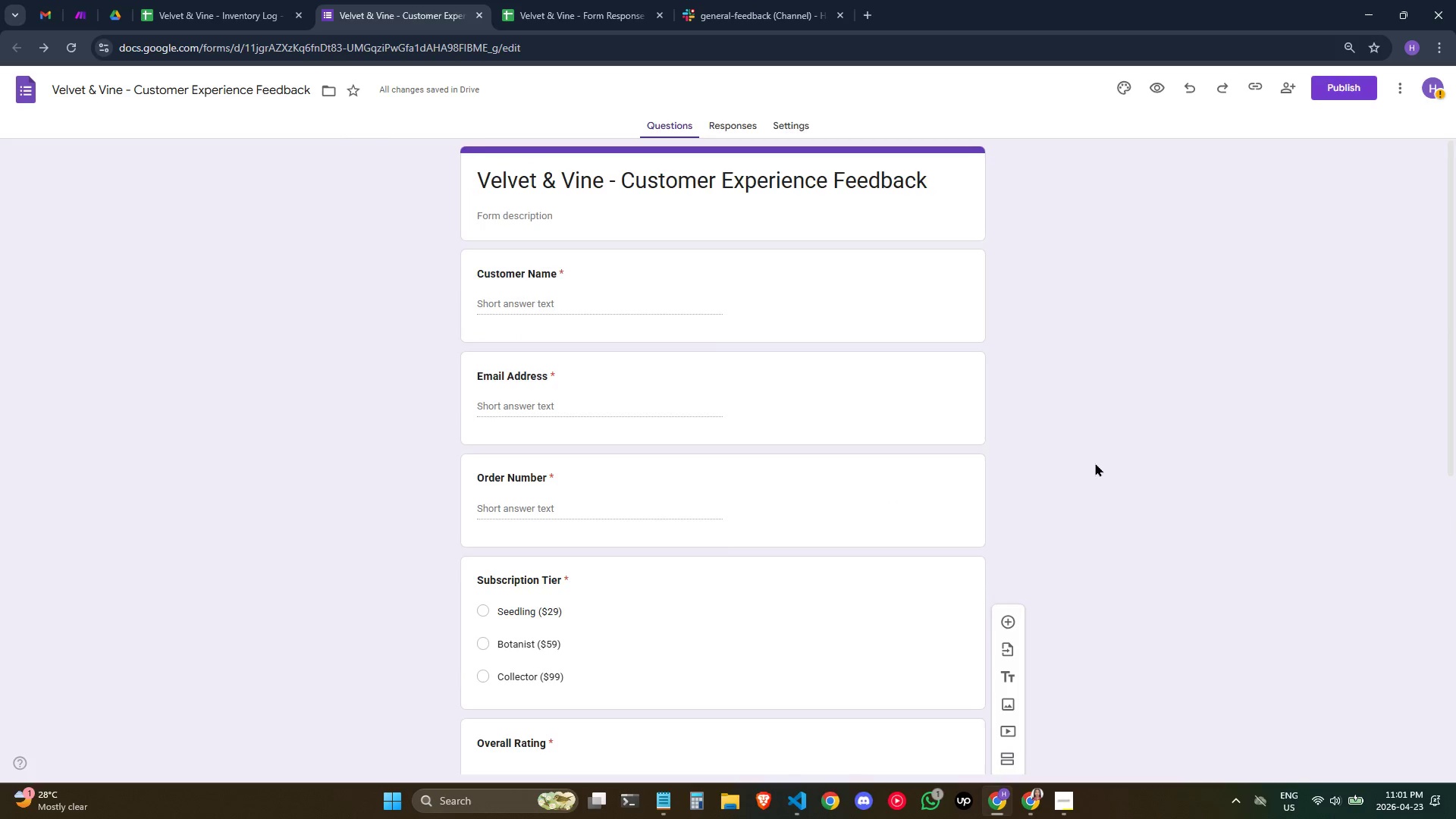 
scroll: coordinate [1088, 462], scroll_direction: down, amount: 2.0
 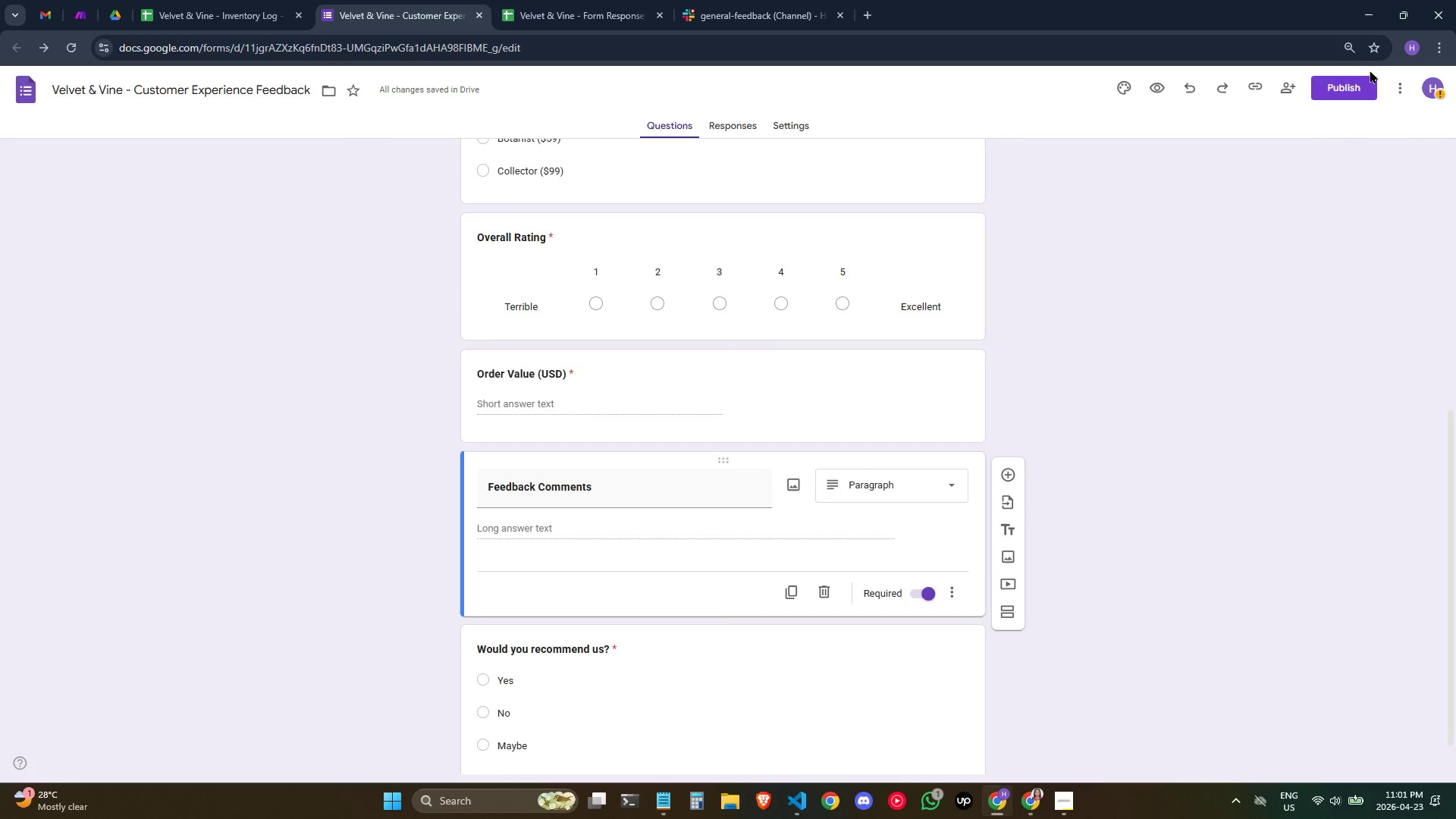 
left_click([1345, 88])
 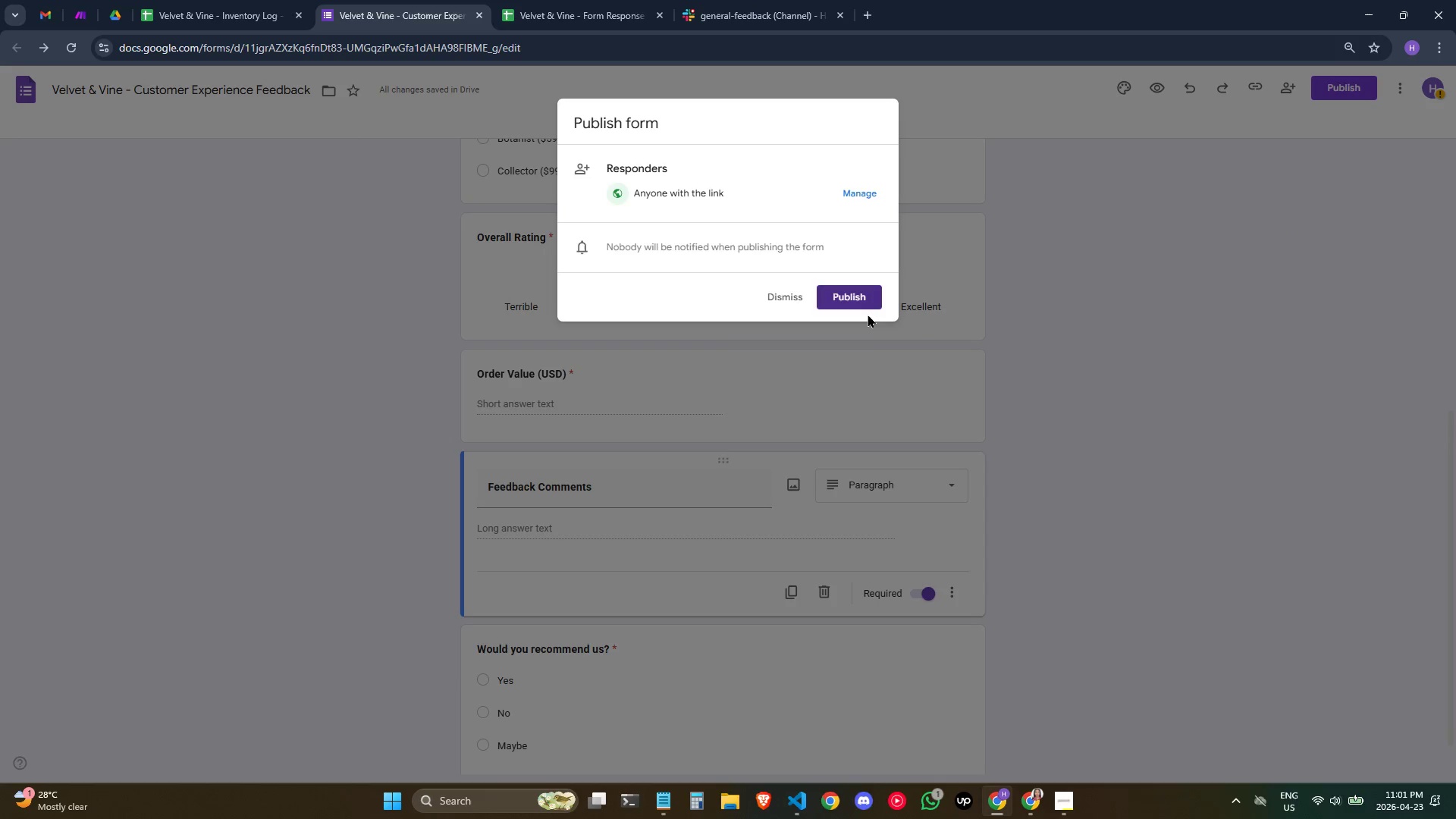 
left_click([840, 289])
 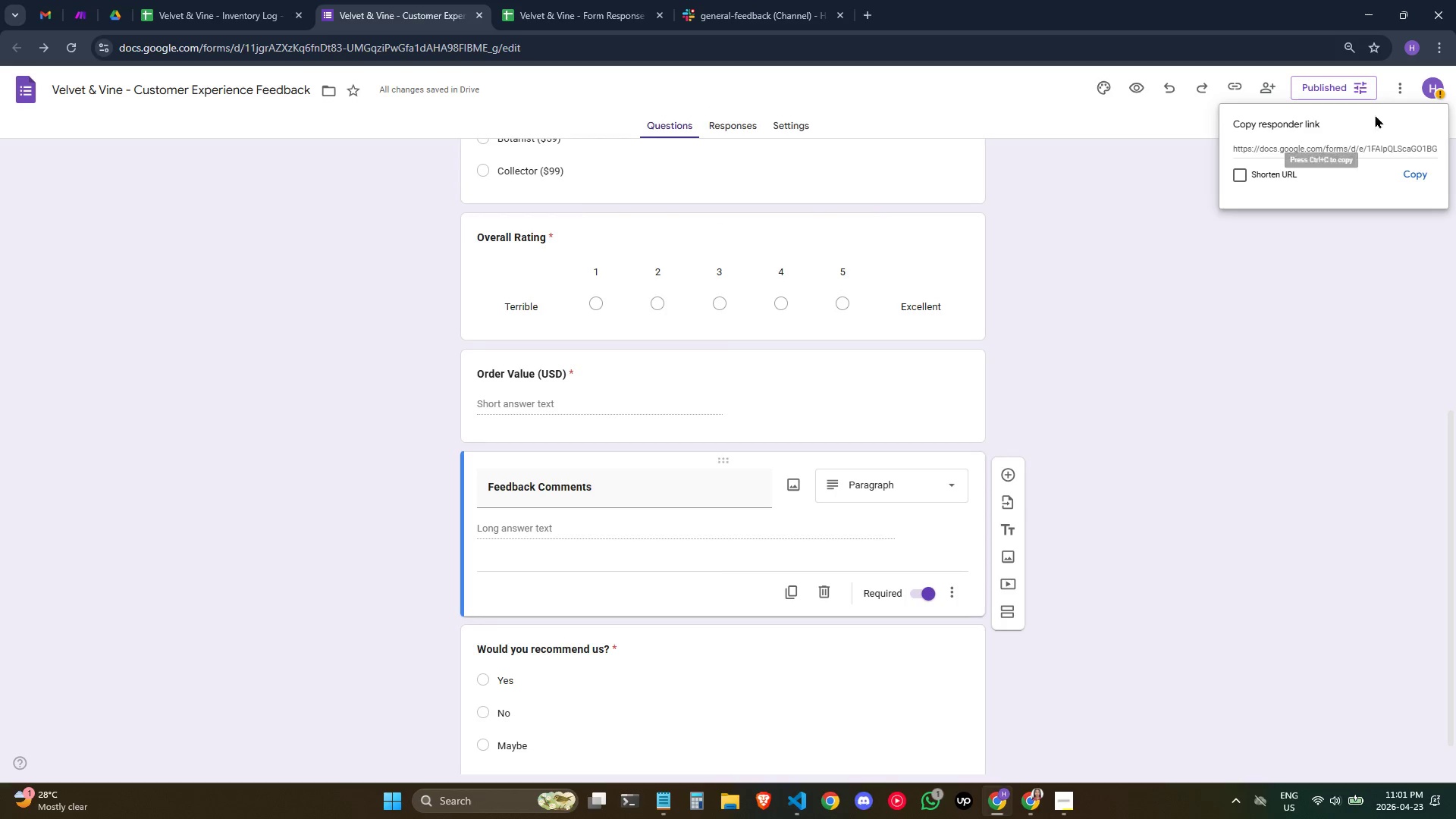 
left_click([1420, 178])
 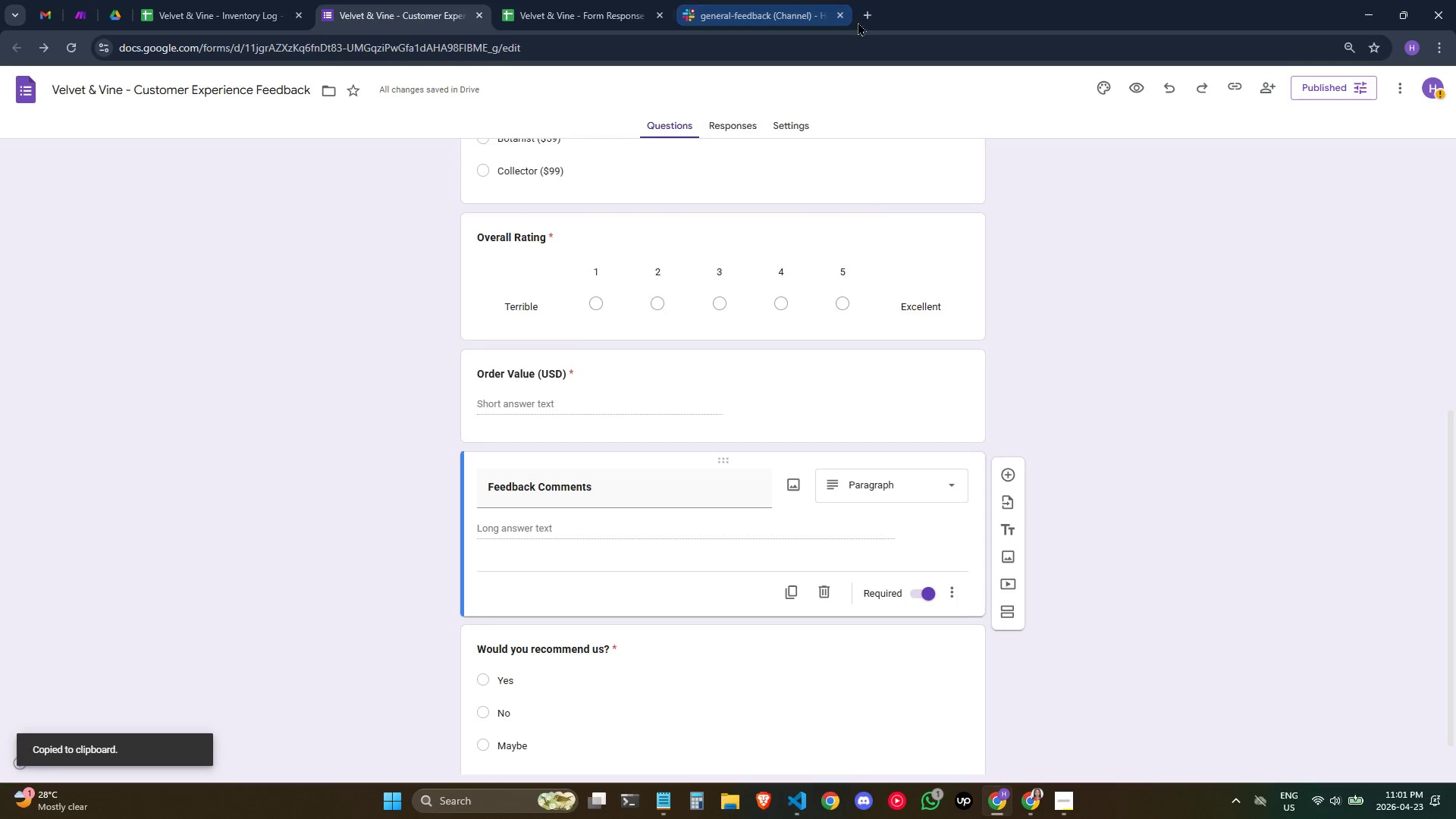 
left_click([864, 17])
 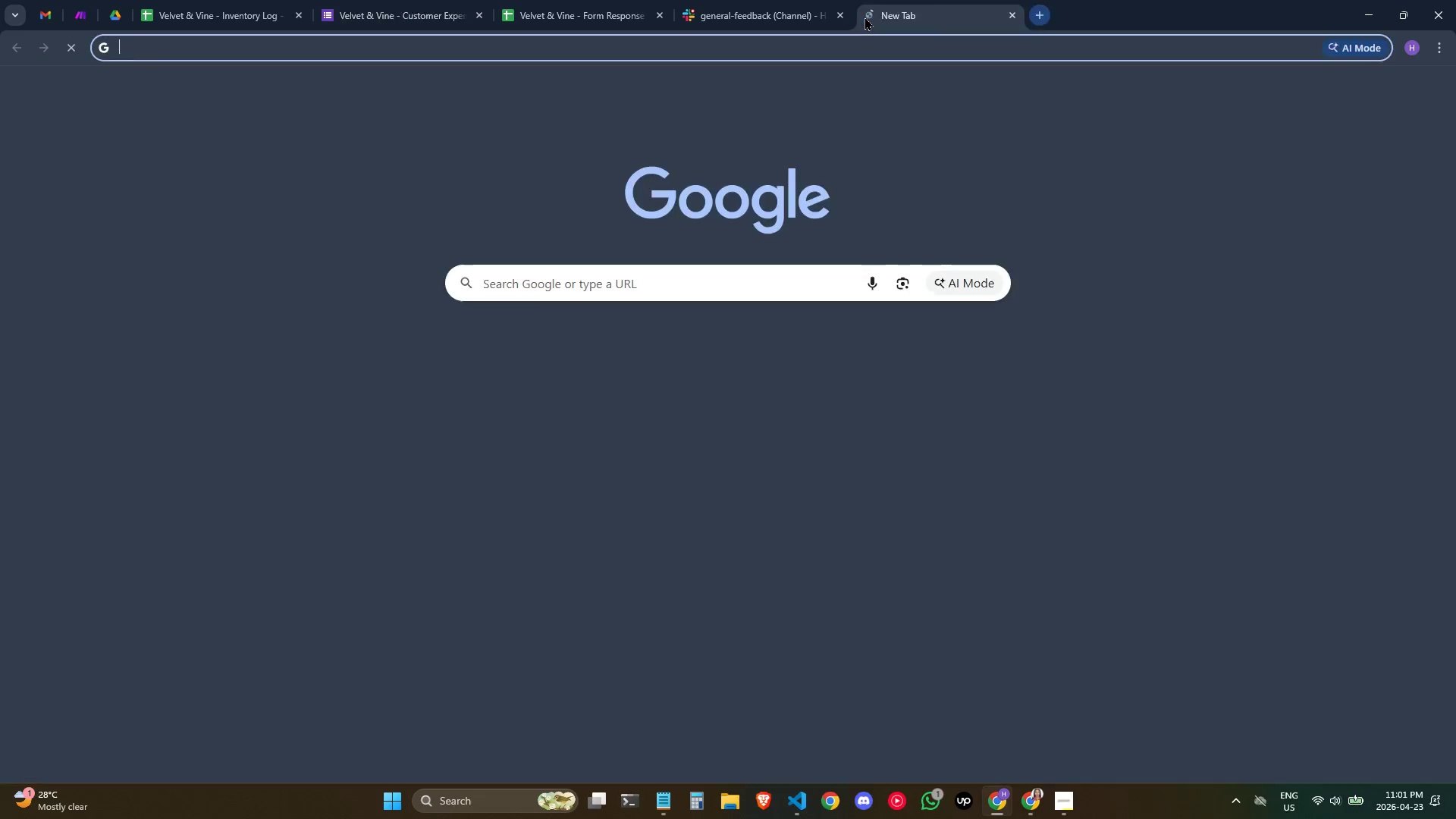 
key(Control+ControlLeft)
 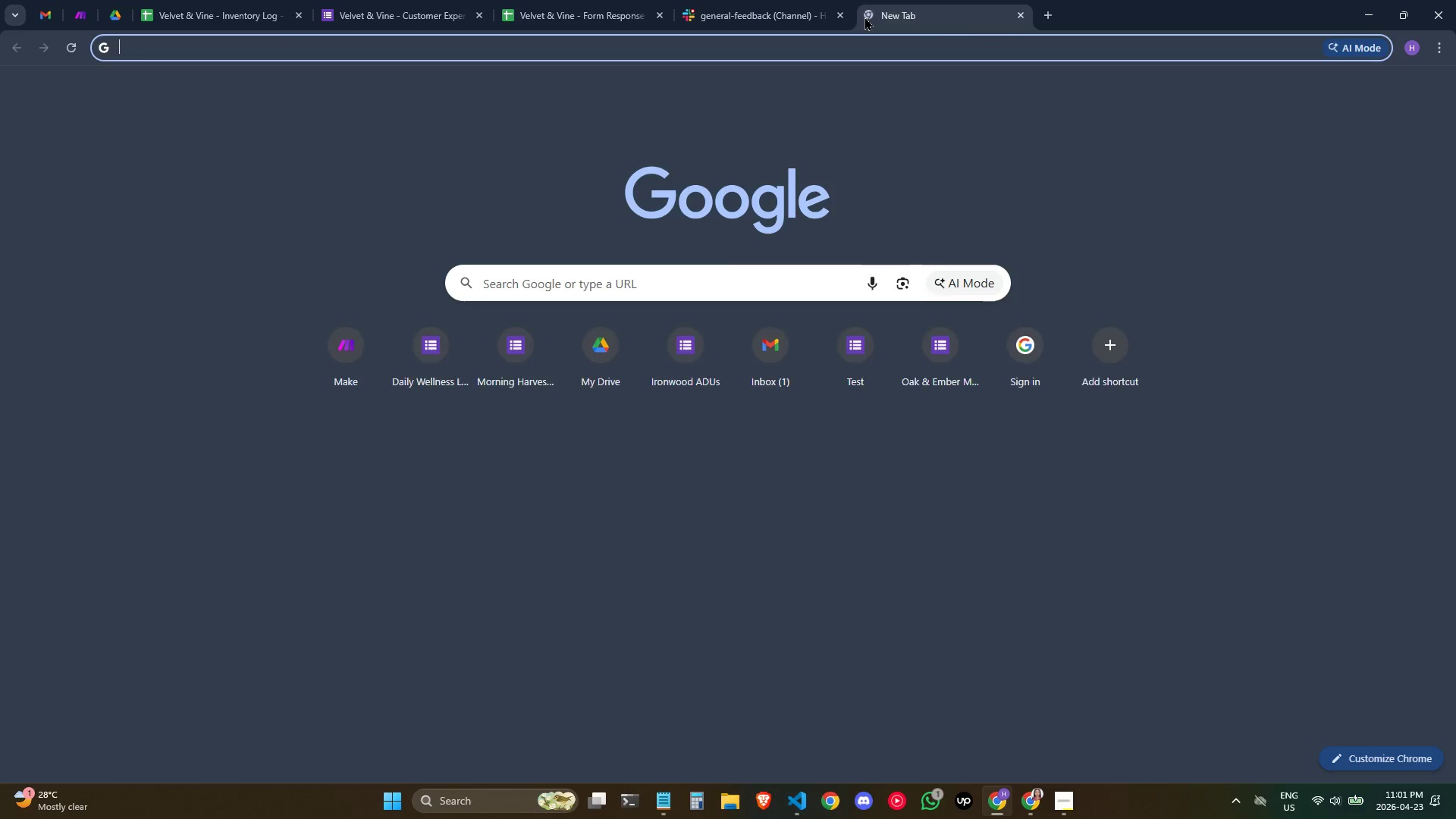 
key(Control+V)
 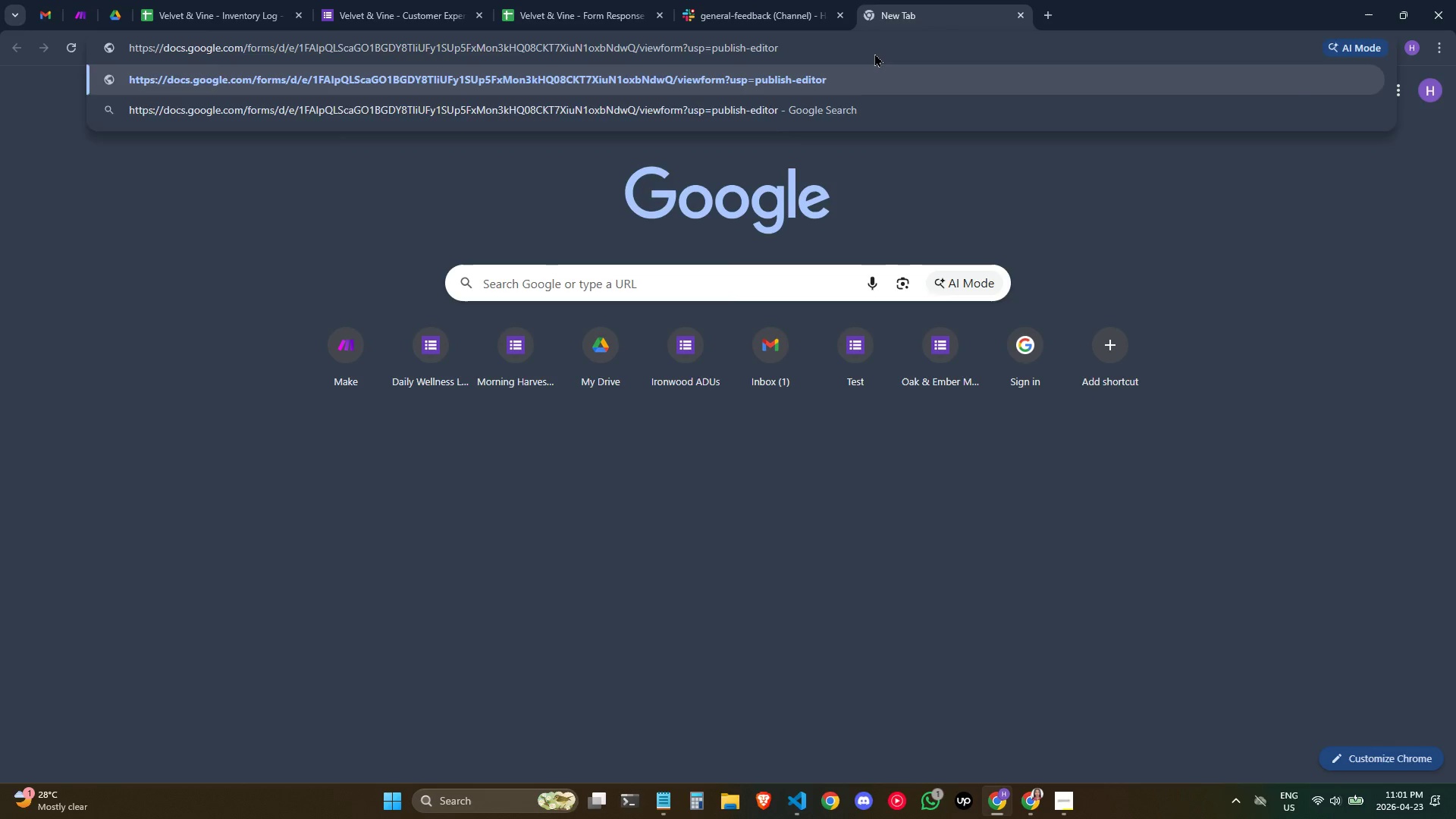 
key(Enter)
 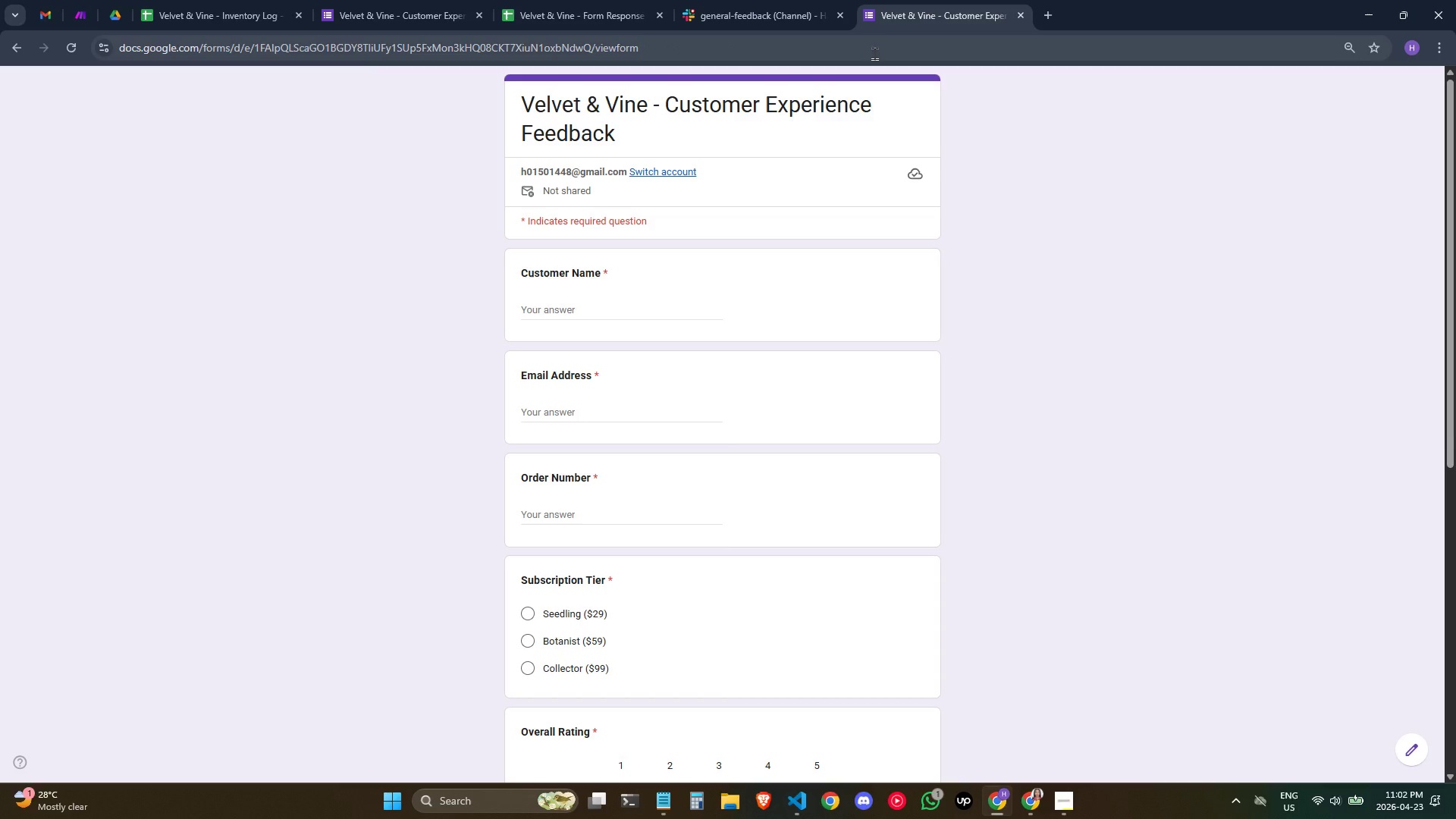 
wait(29.41)
 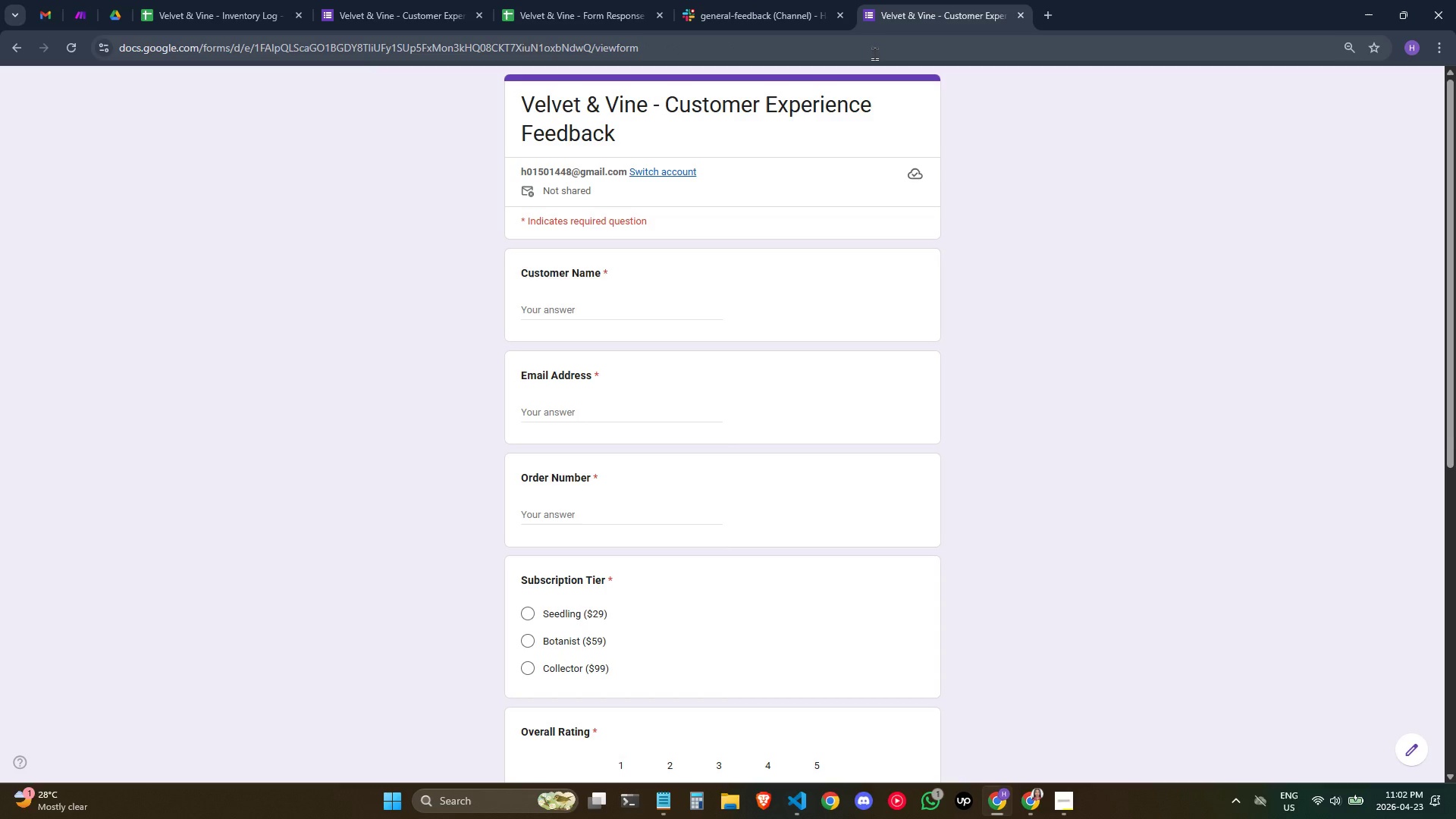 
left_click([654, 308])
 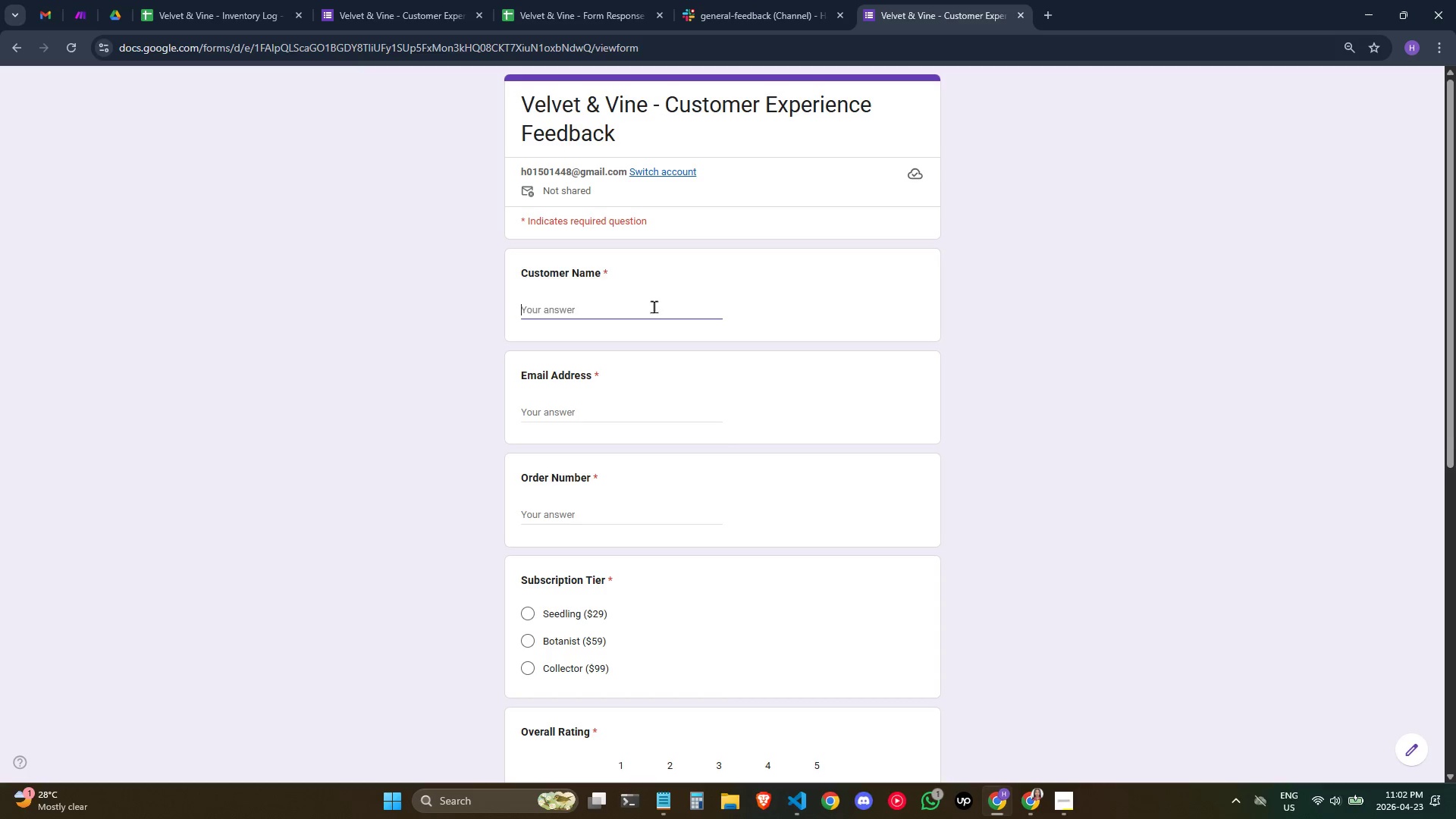 
wait(6.09)
 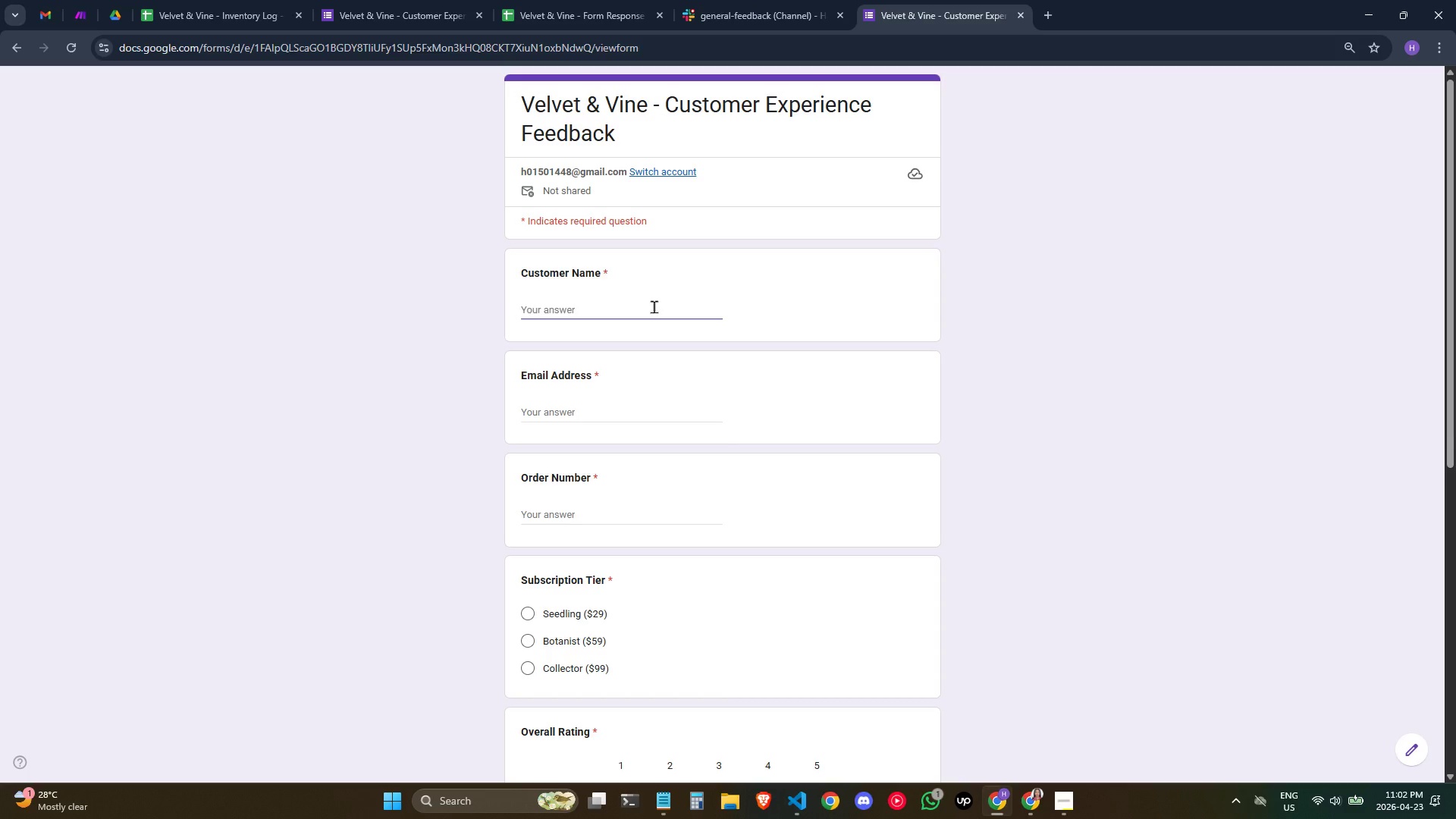 
type(Priya Mehta)
 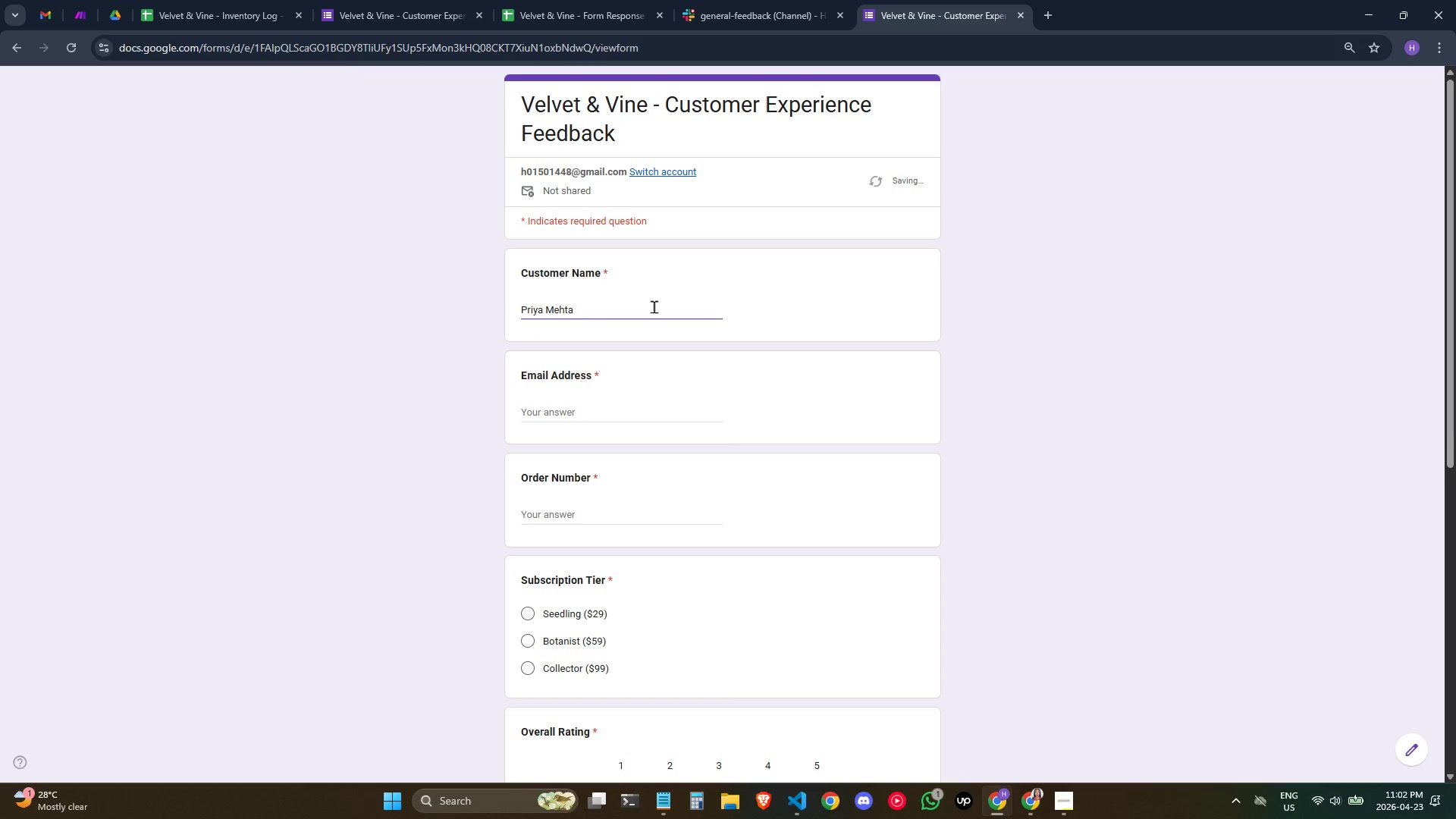 
left_click([607, 379])
 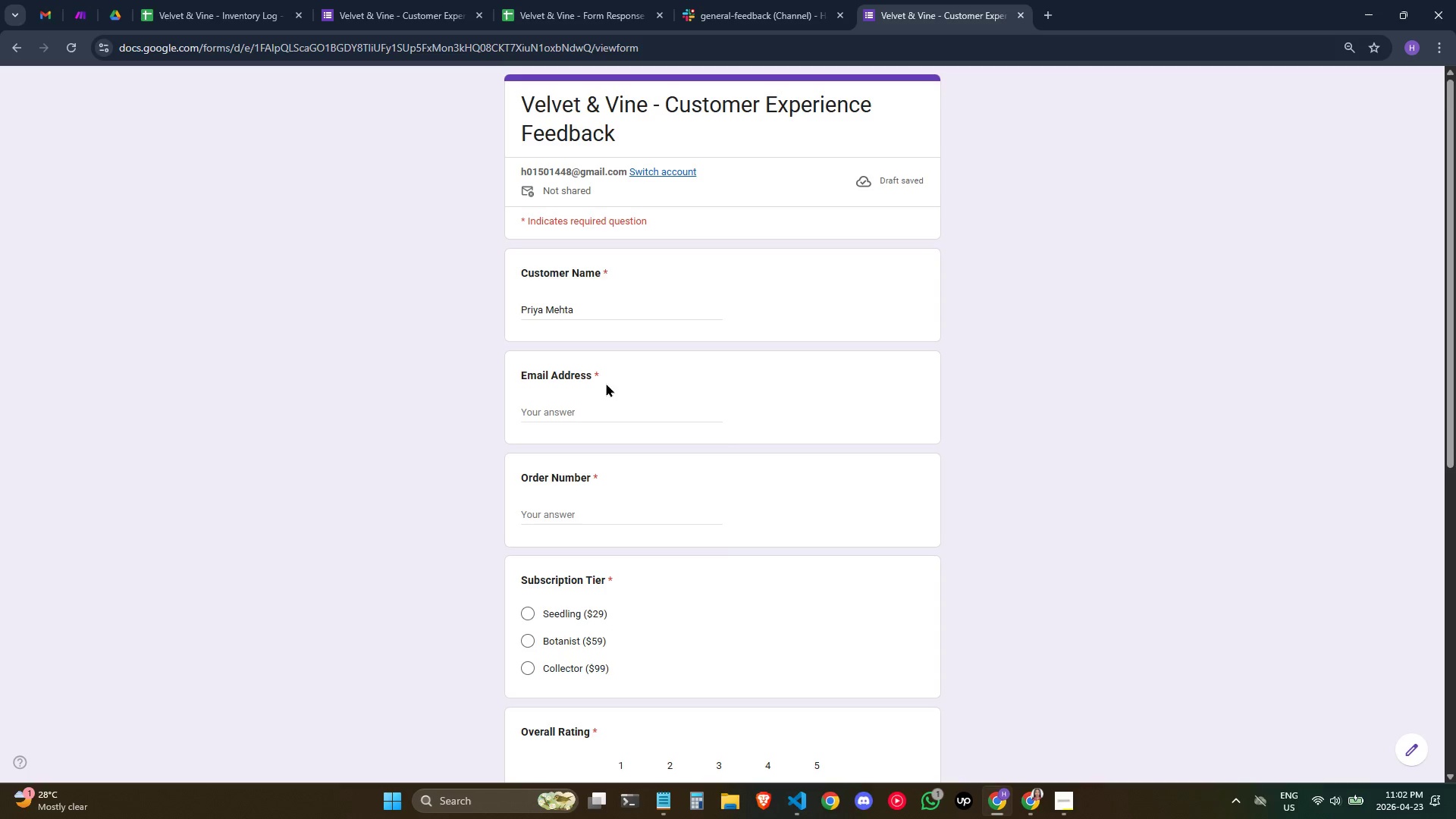 
left_click([599, 413])
 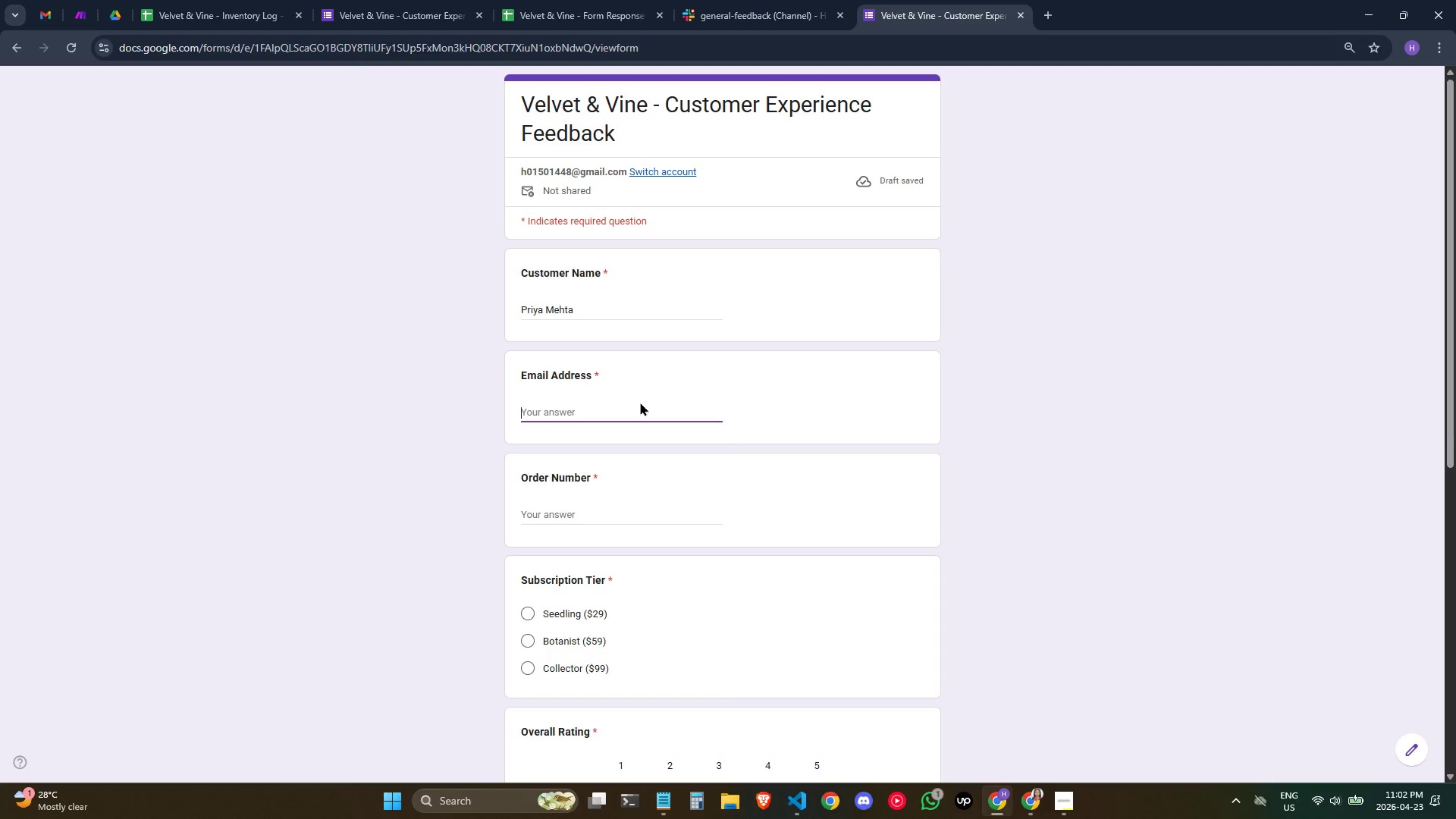 
type(priay)
key(Backspace)
key(Backspace)
type(ya)
key(Backspace)
key(Backspace)
key(Backspace)
type(jan)
key(Backspace)
key(Backspace)
key(Backspace)
key(Backspace)
key(Backspace)
 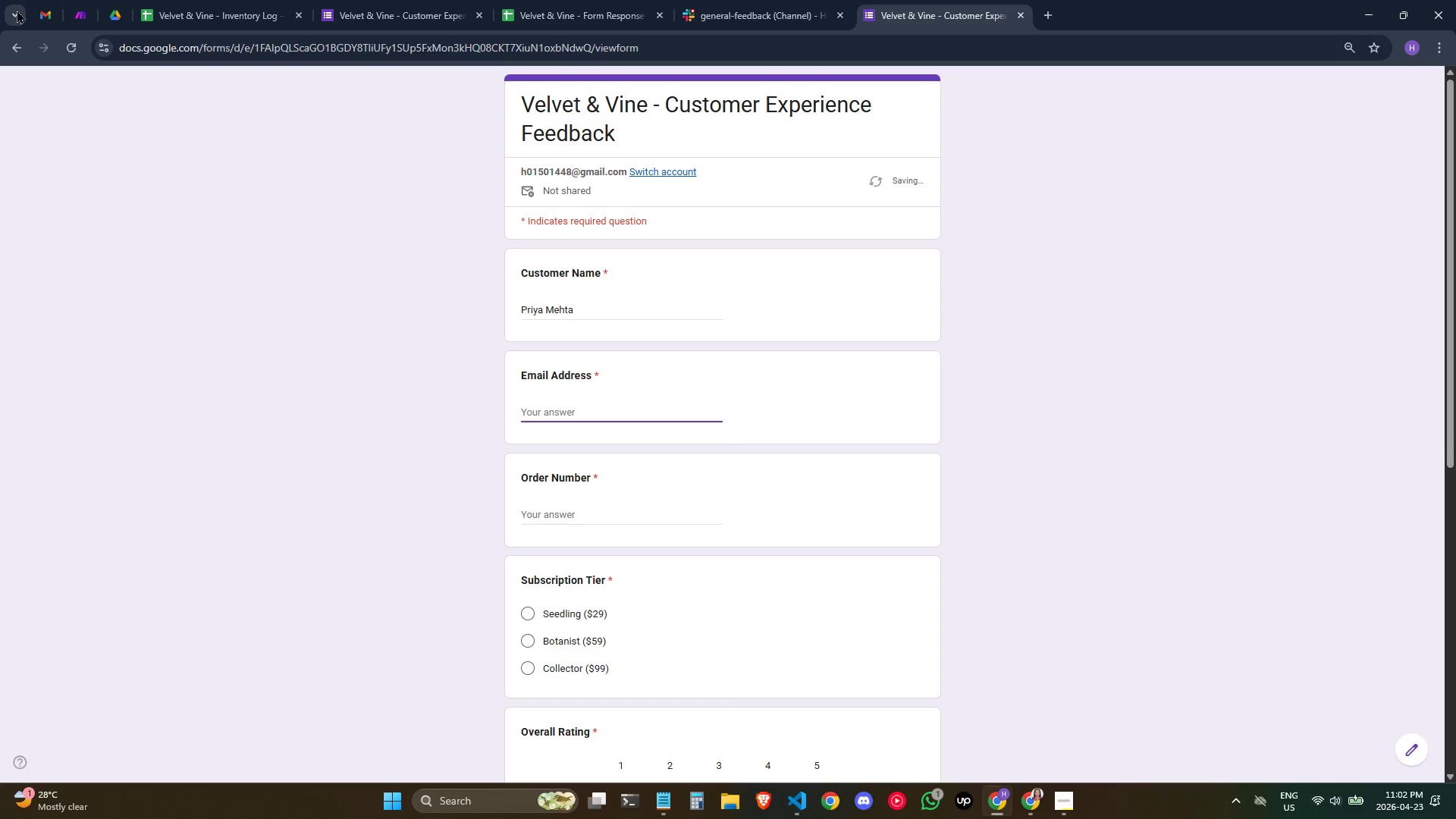 
left_click([41, 23])
 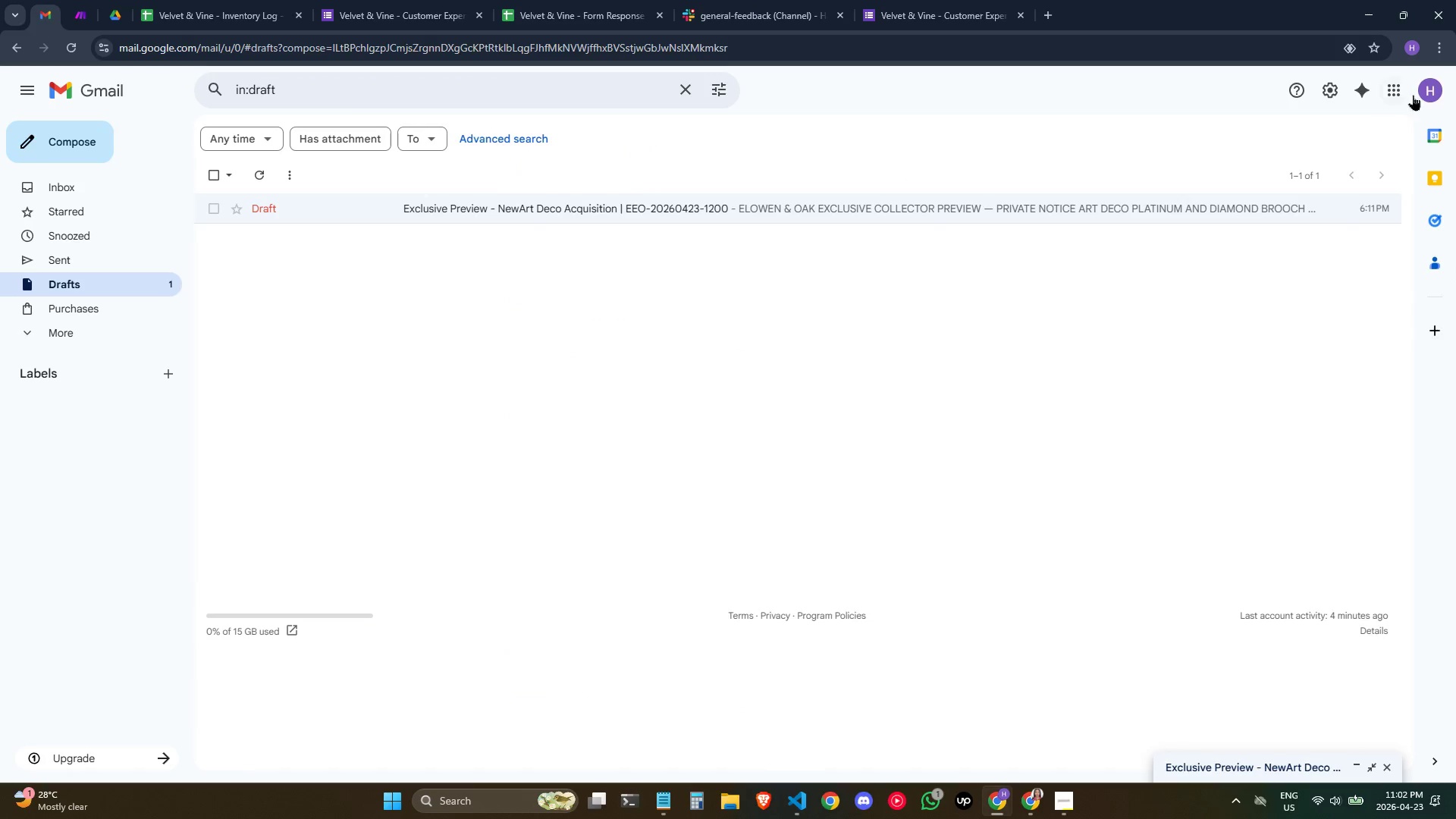 
left_click([1437, 84])
 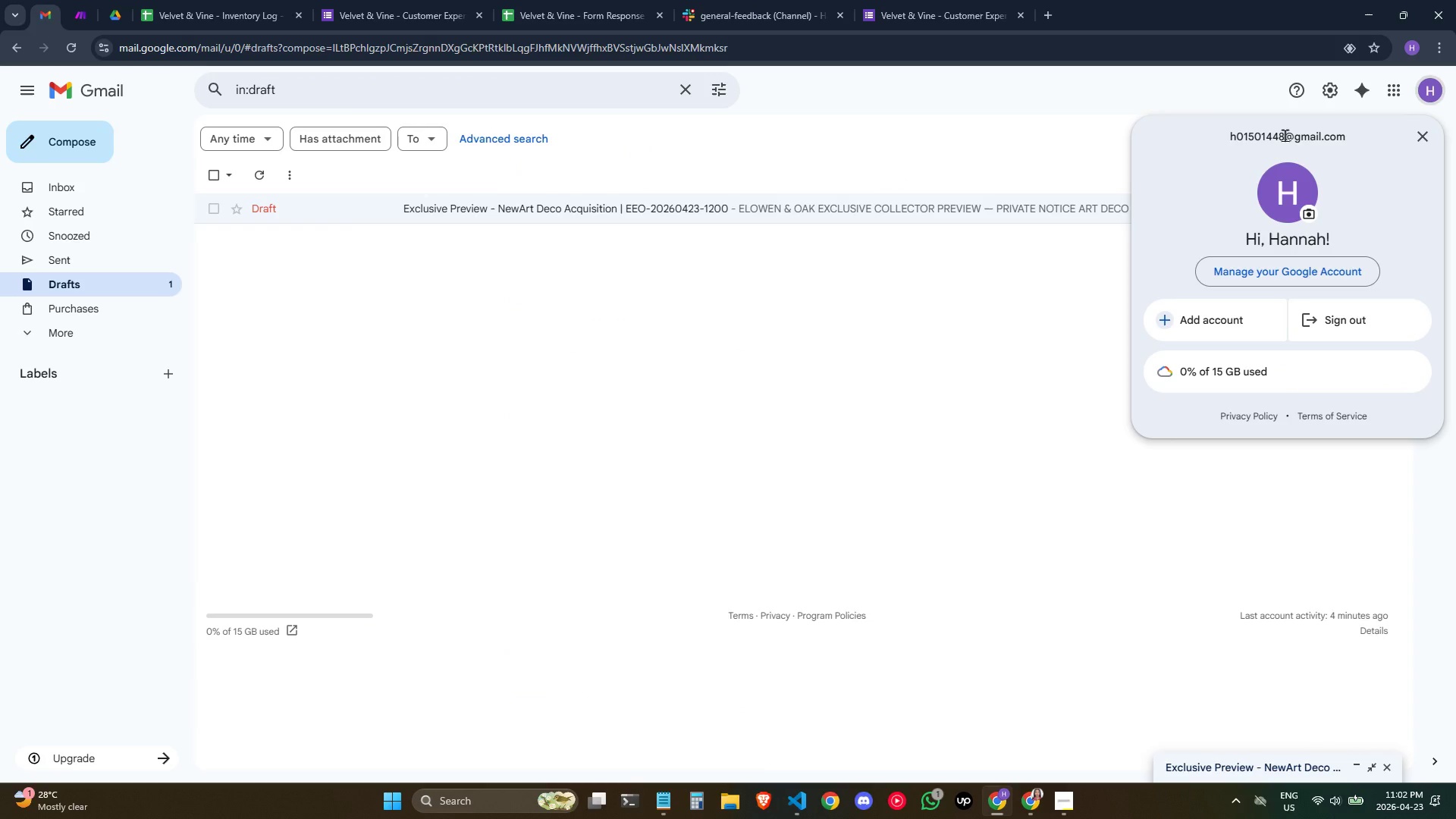 
double_click([1285, 135])
 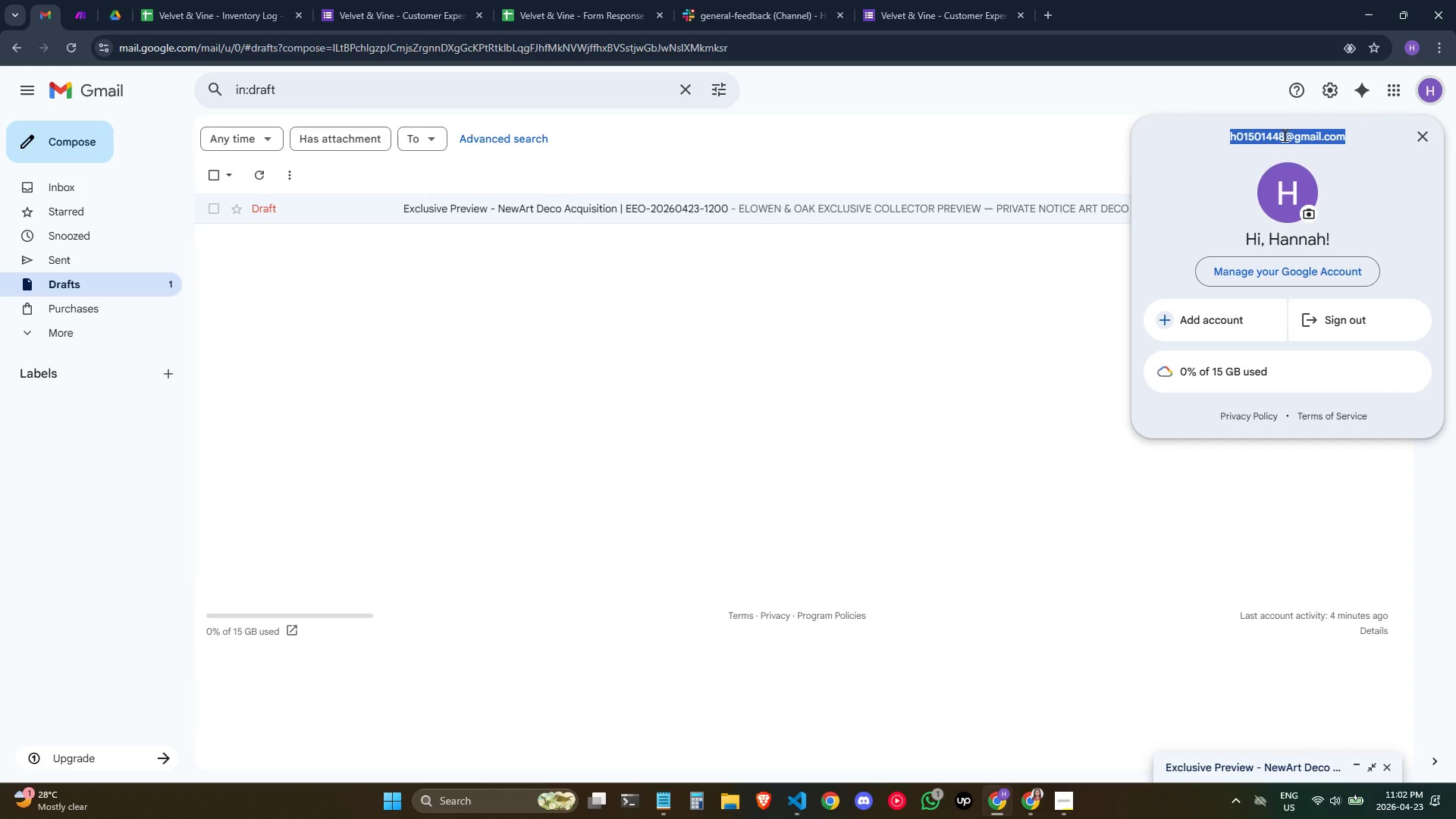 
triple_click([1285, 135])
 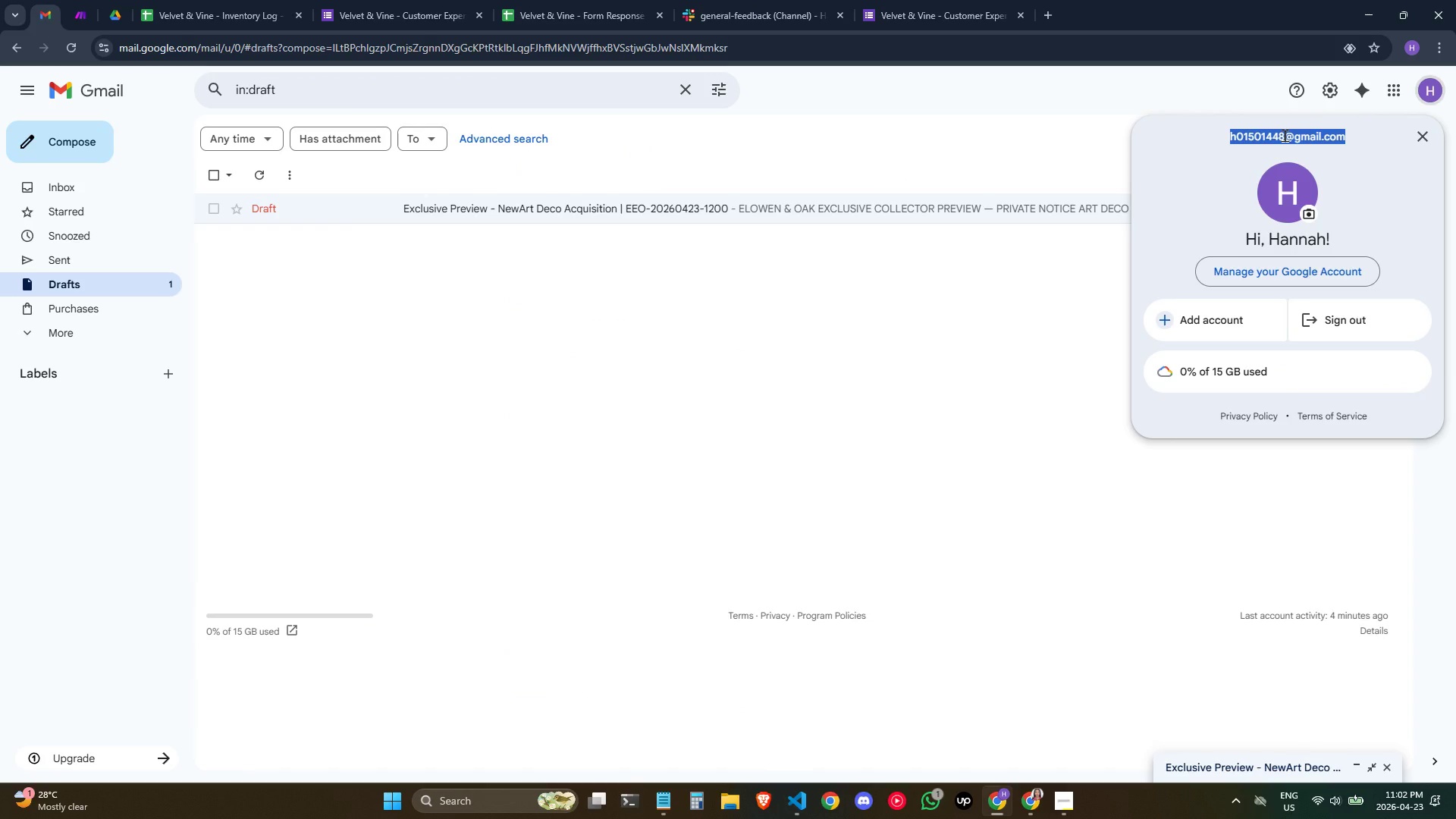 
key(Control+C)
 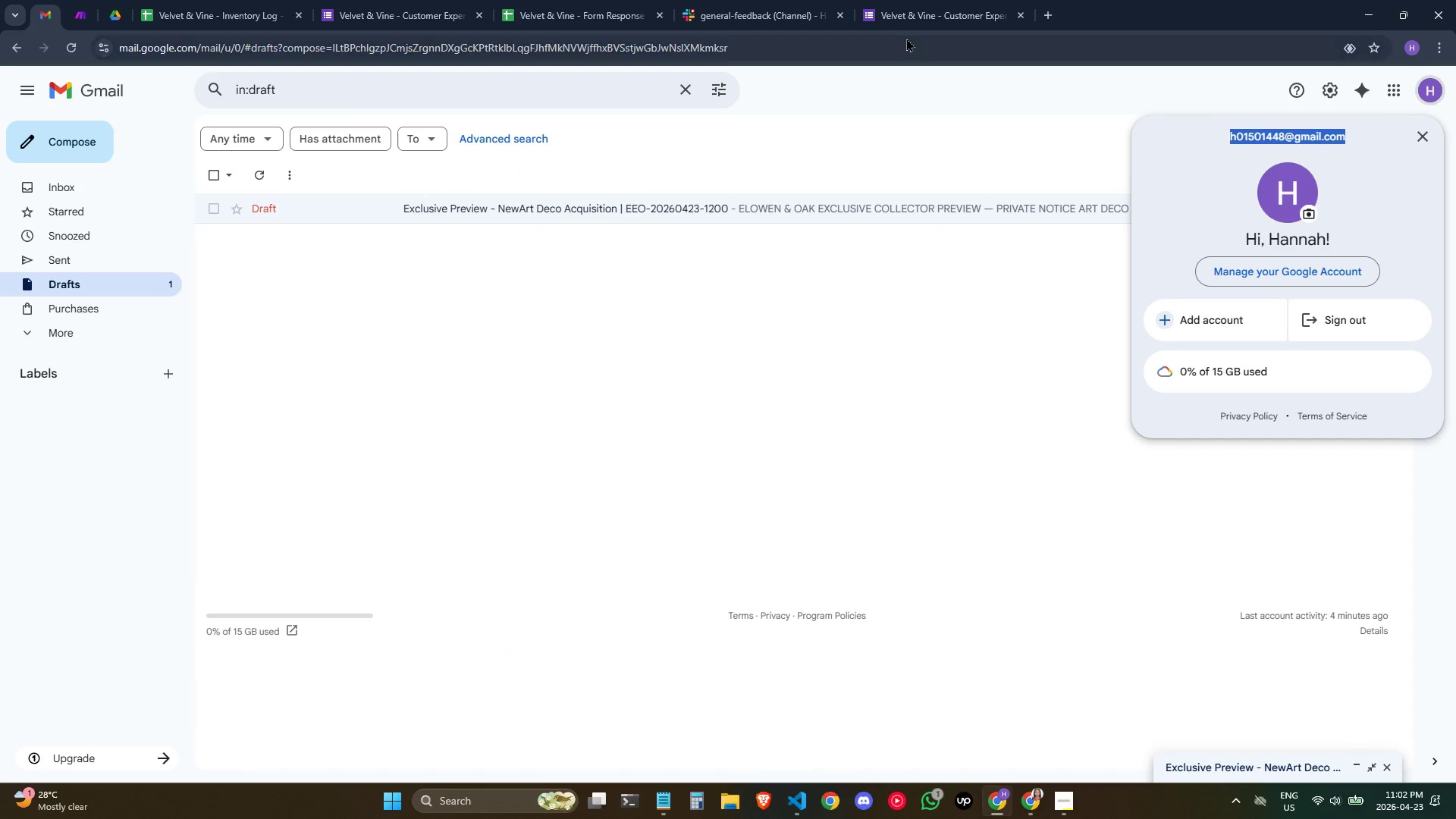 
key(Control+C)
 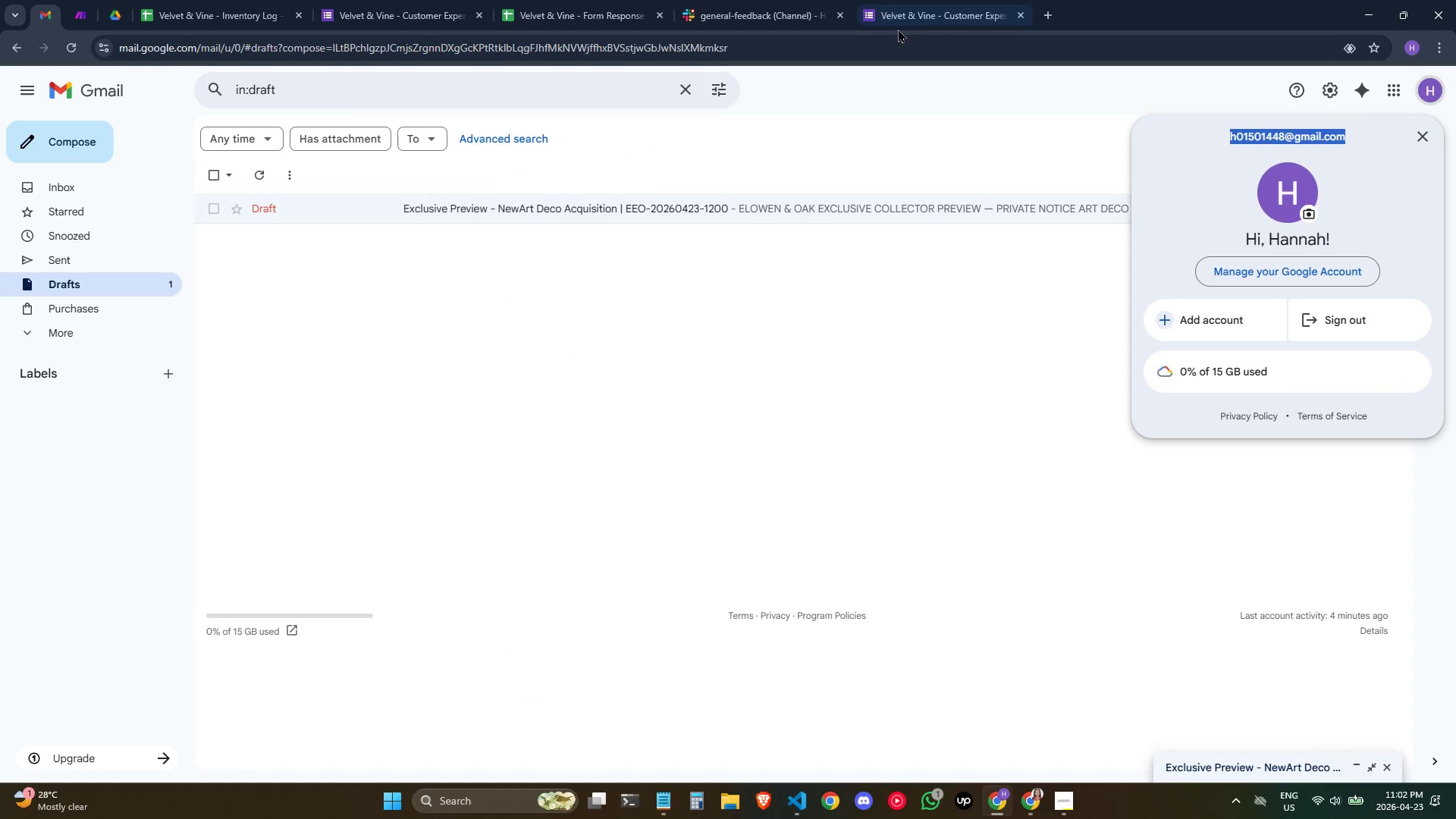 
key(Control+C)
 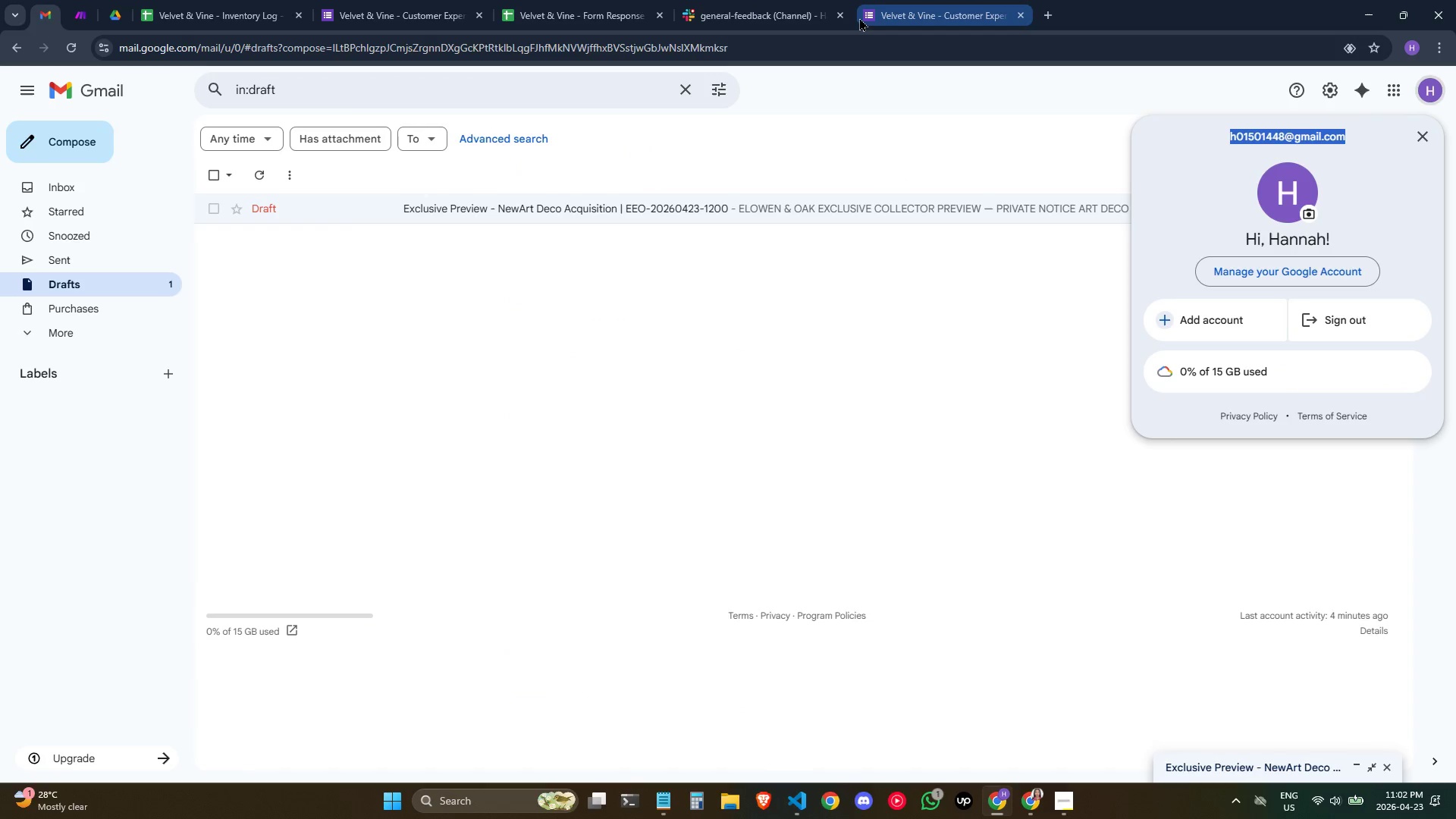 
key(Control+C)
 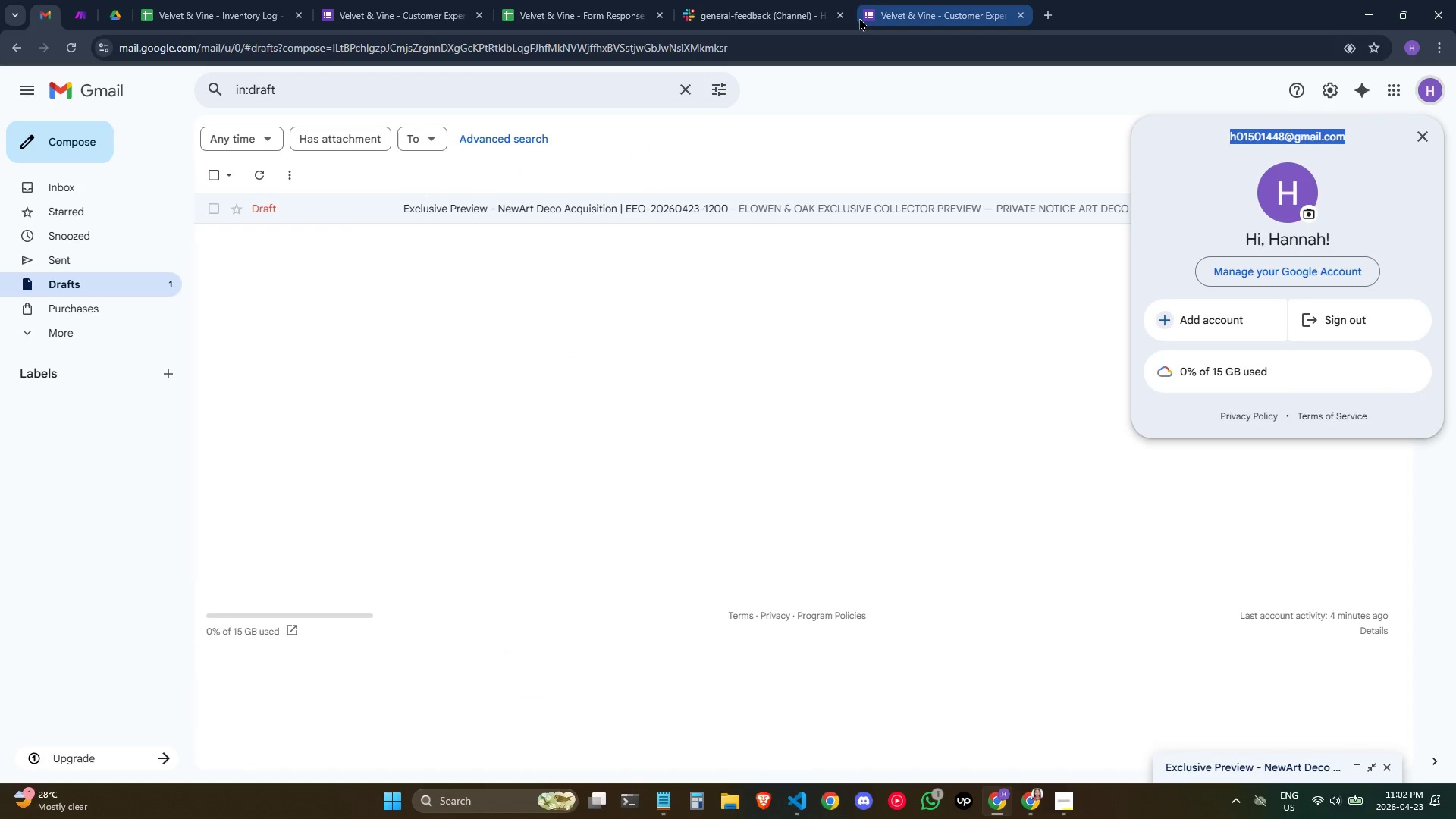 
key(Control+C)
 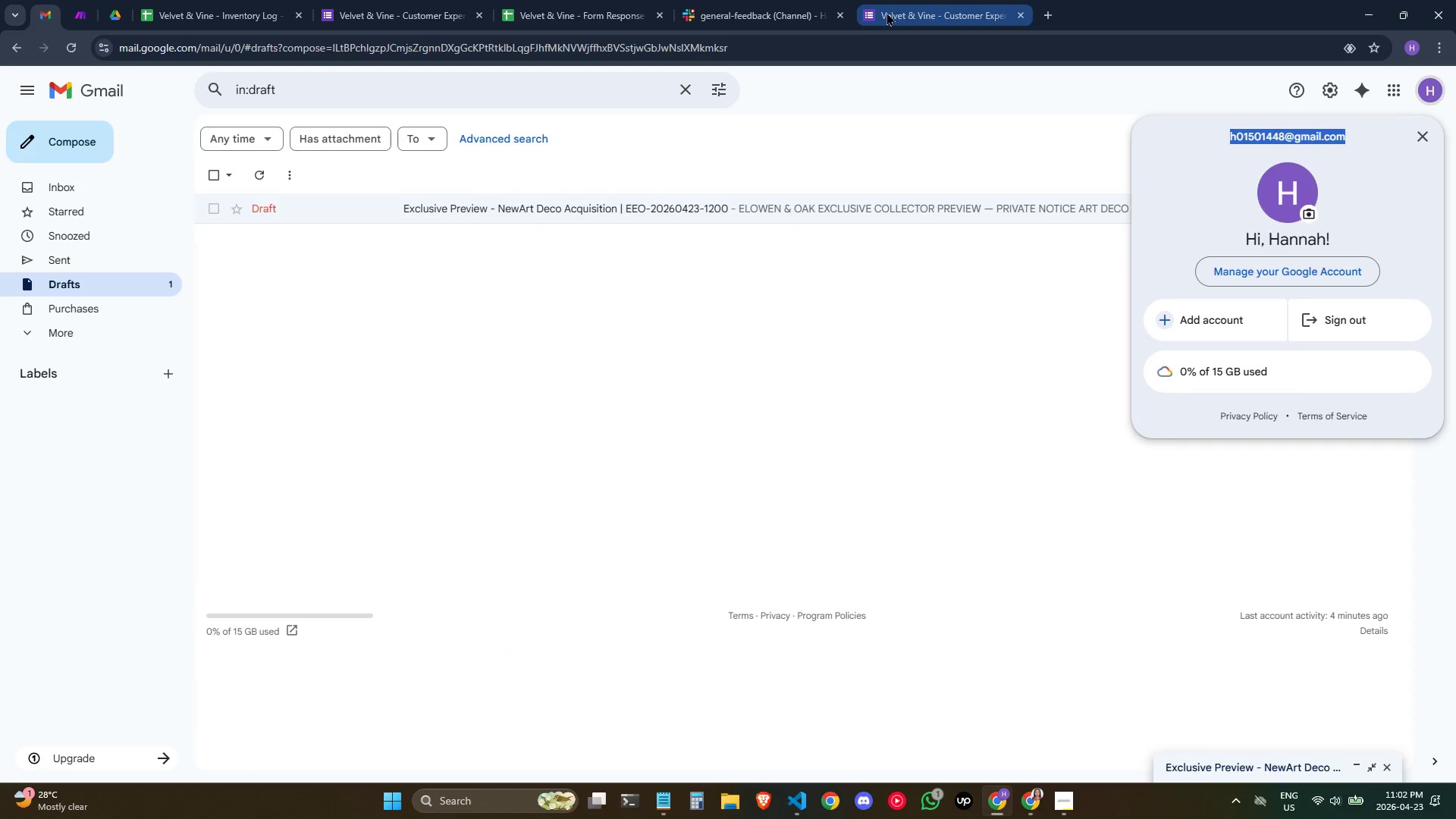 
key(Control+C)
 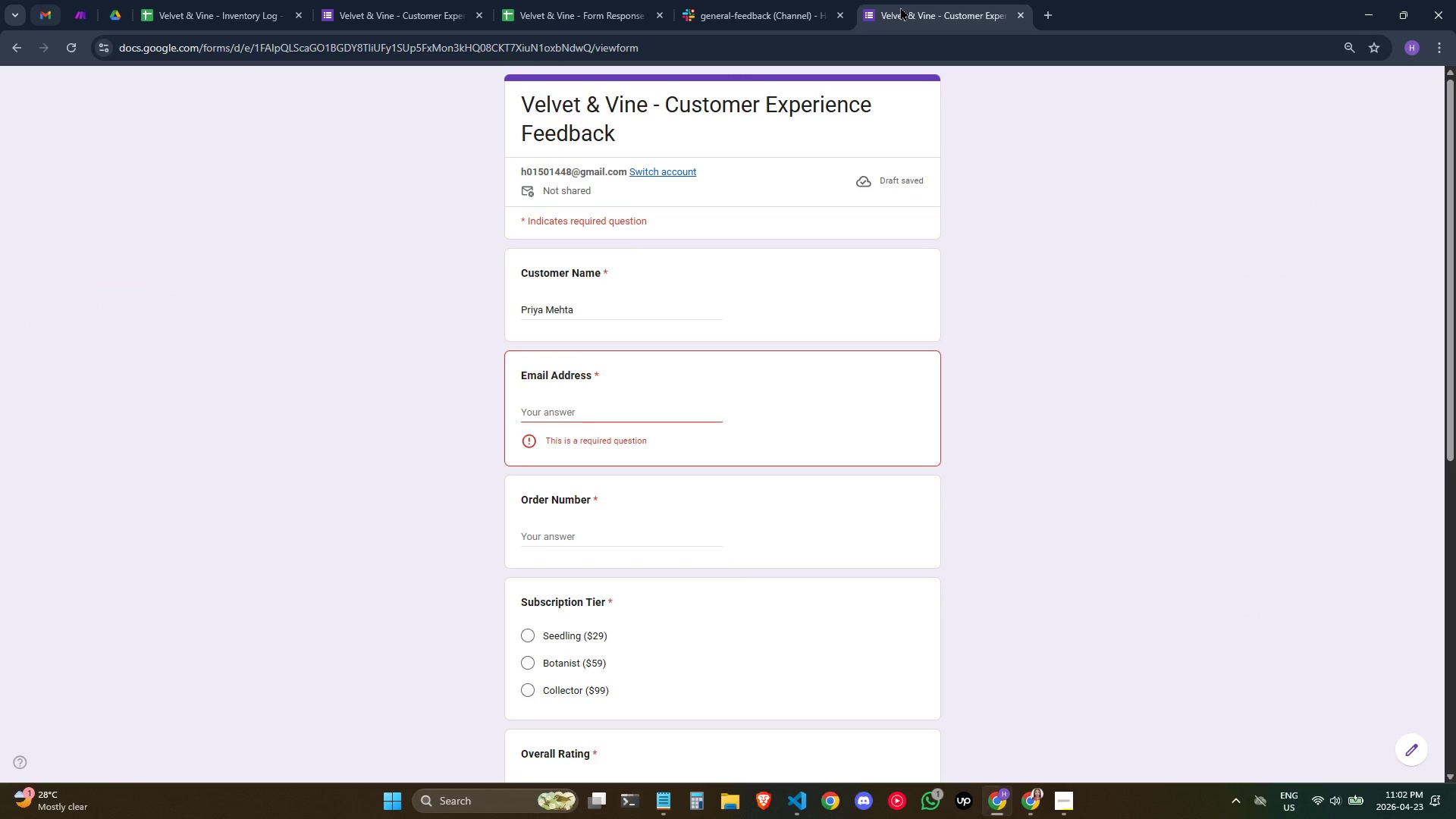 
left_click([900, 7])
 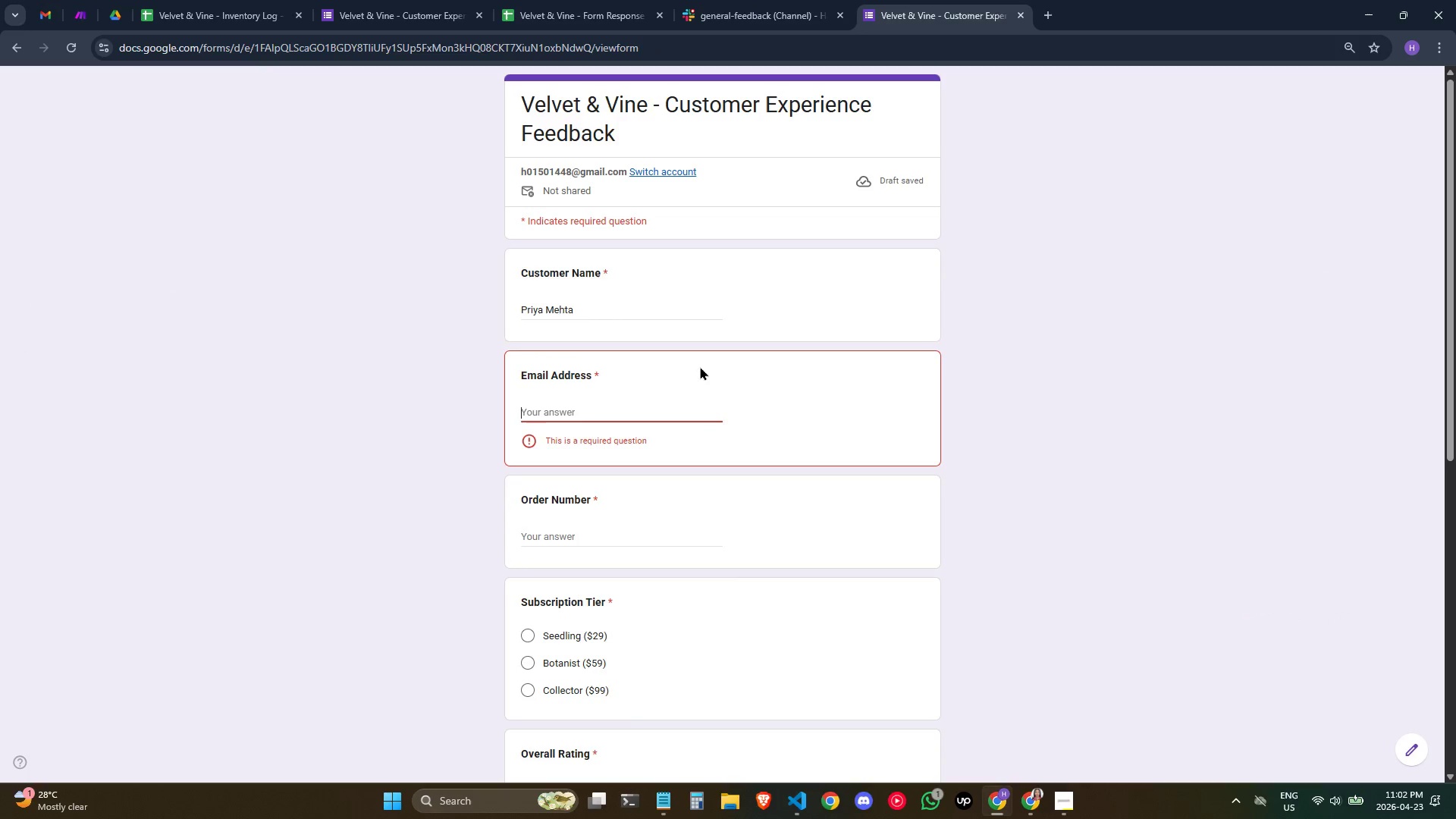 
key(Control+ControlLeft)
 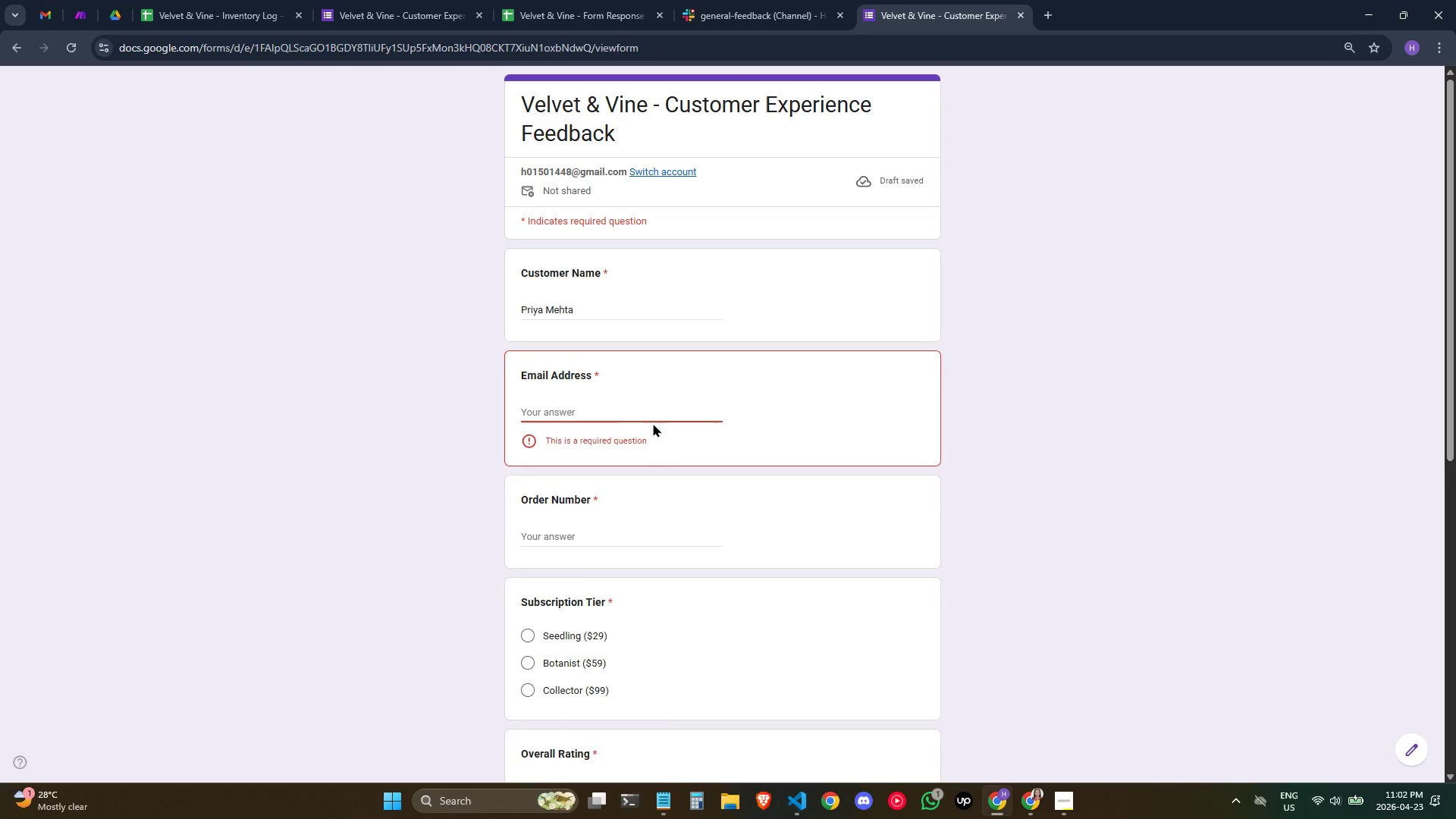 
key(Control+V)
 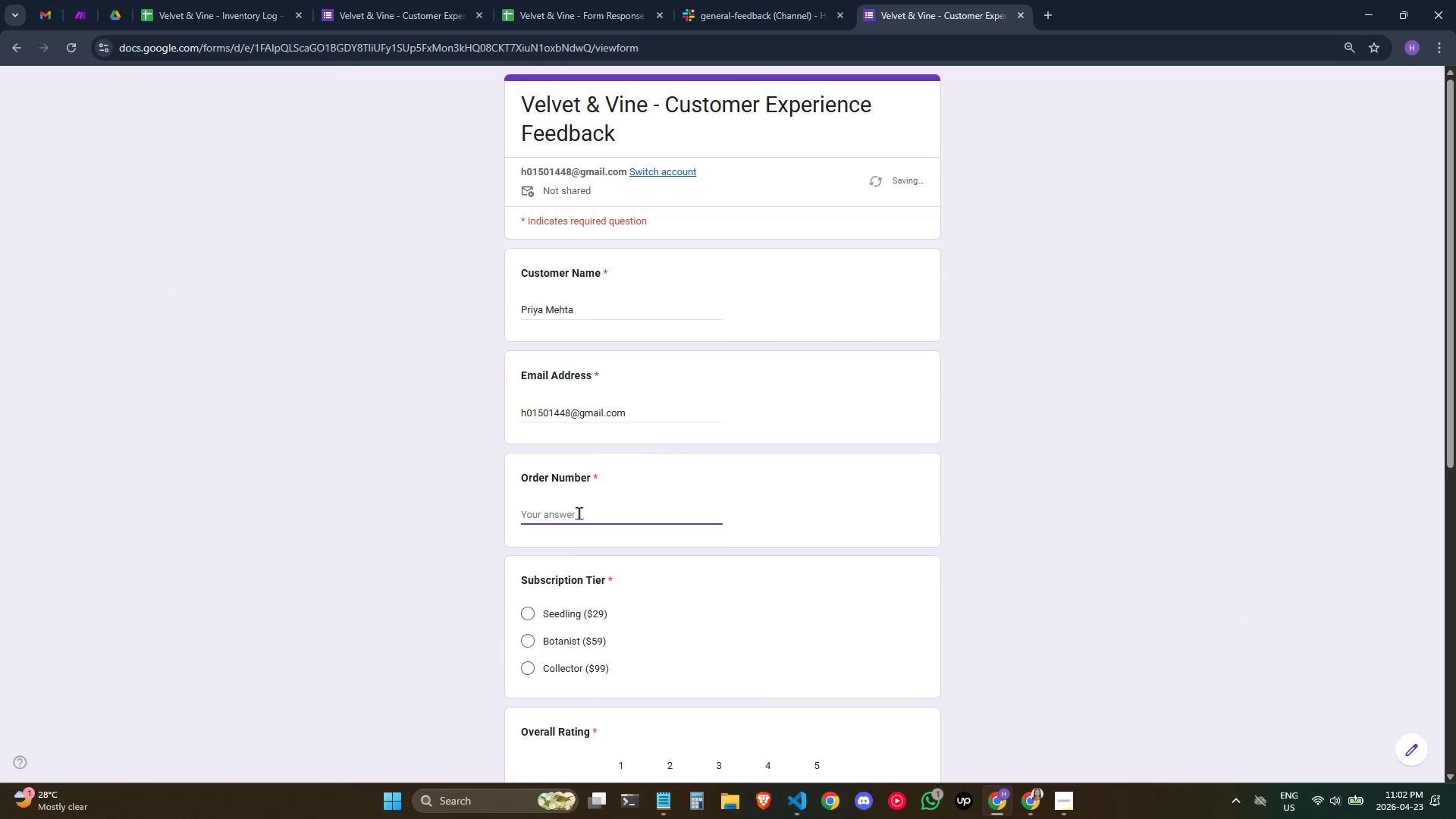 
type(VV-2026-0441)
 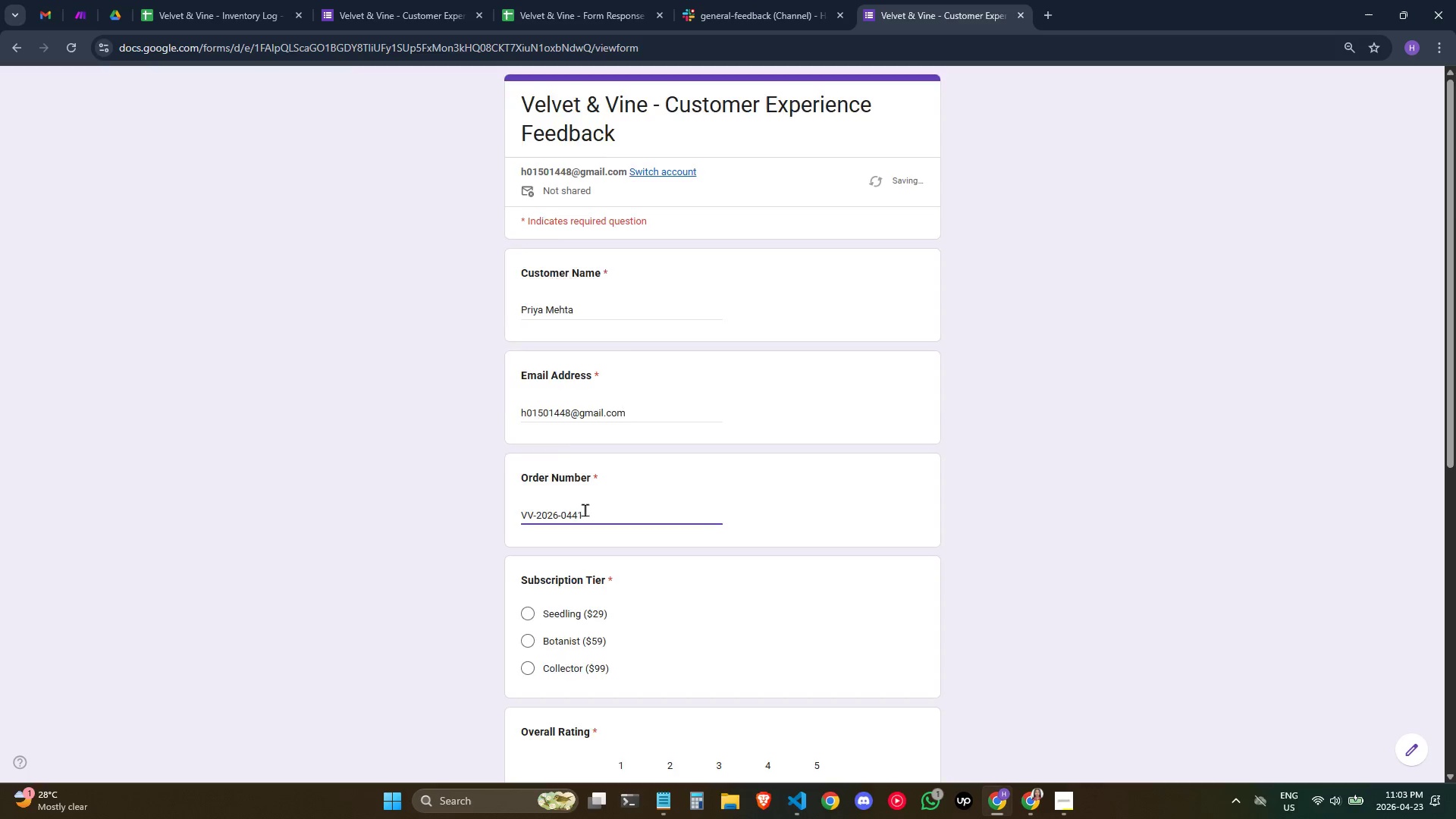 
scroll: coordinate [585, 510], scroll_direction: down, amount: 1.0
 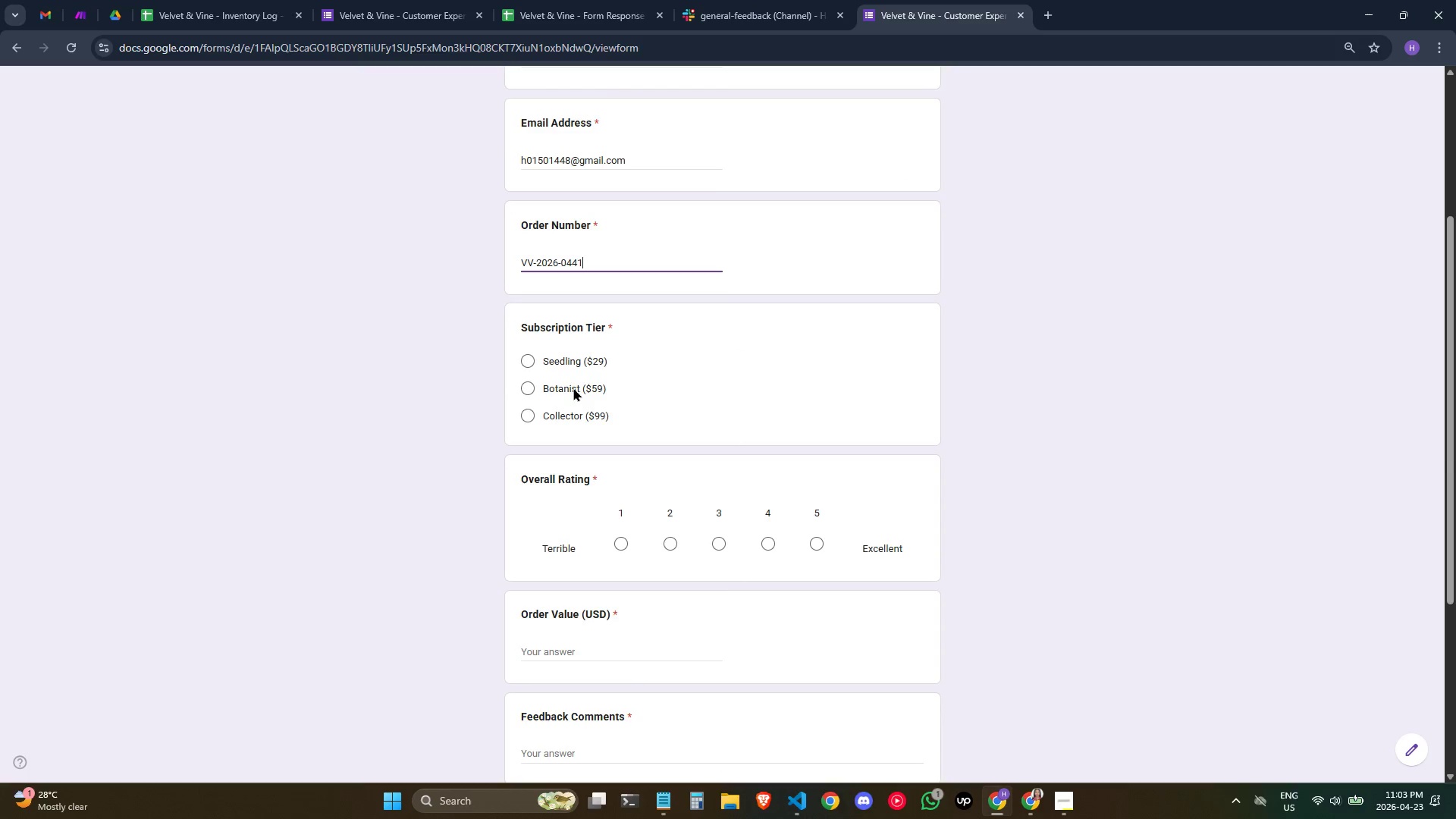 
left_click([563, 390])
 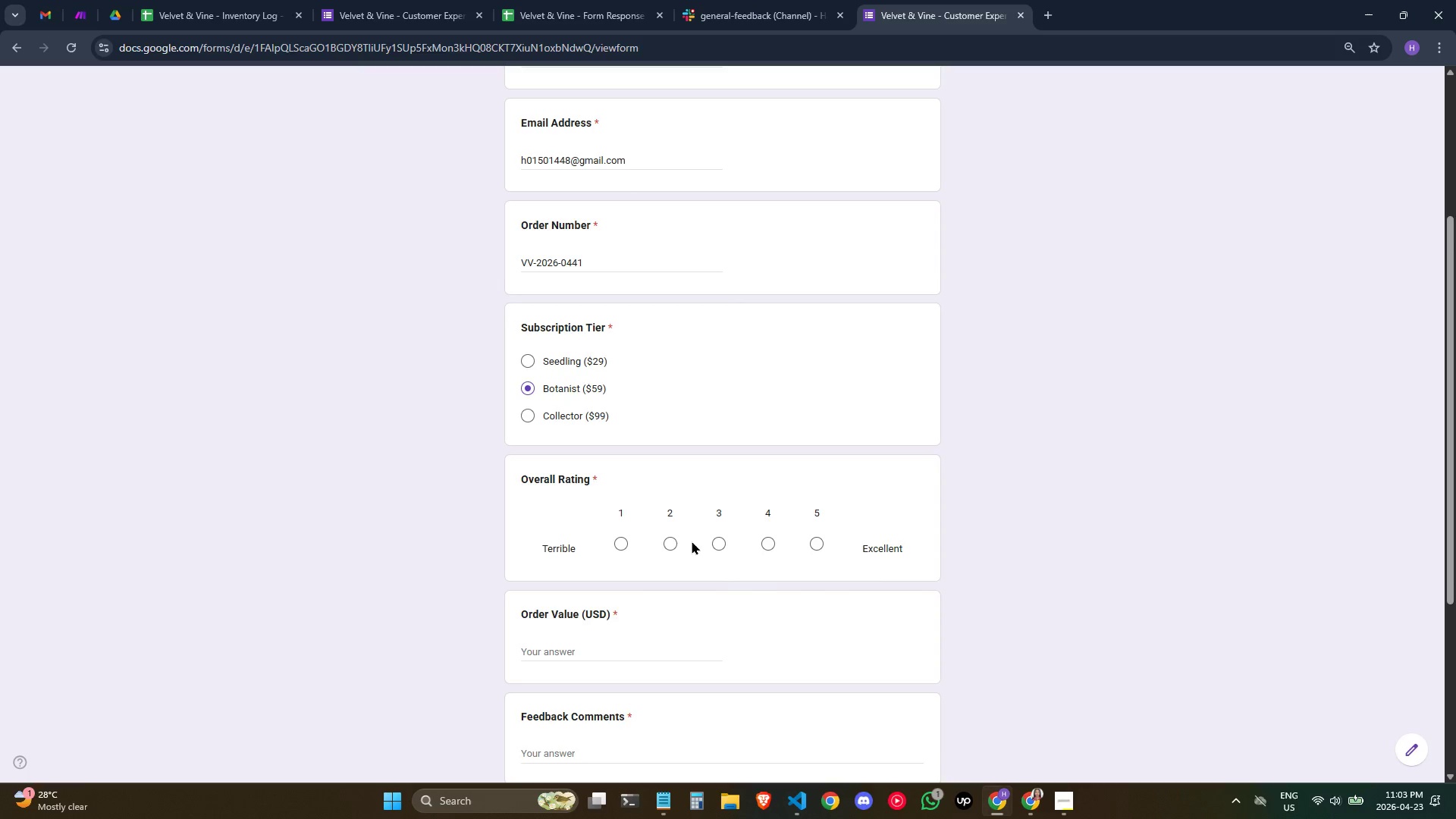 
wait(6.2)
 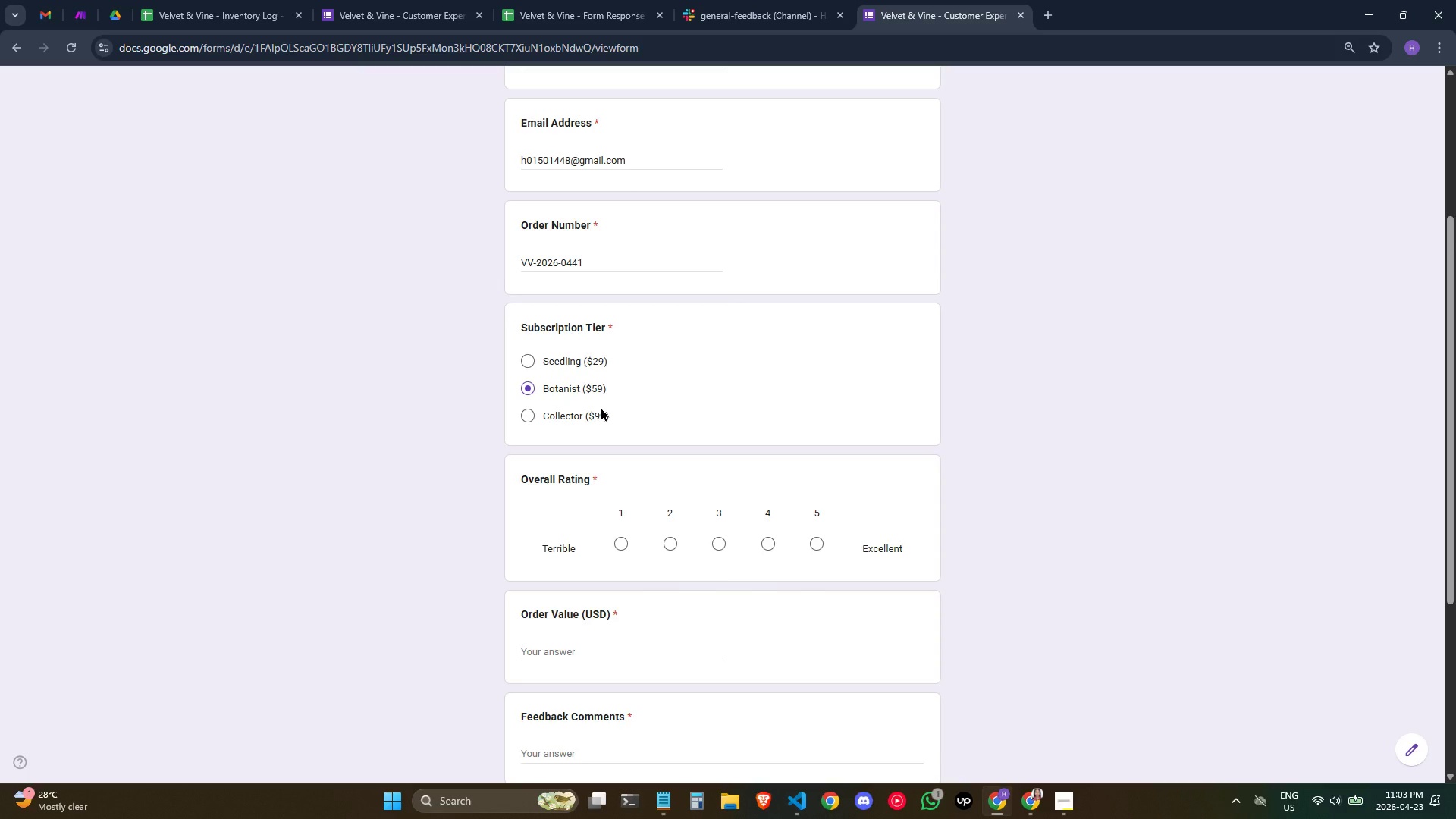 
left_click([677, 541])
 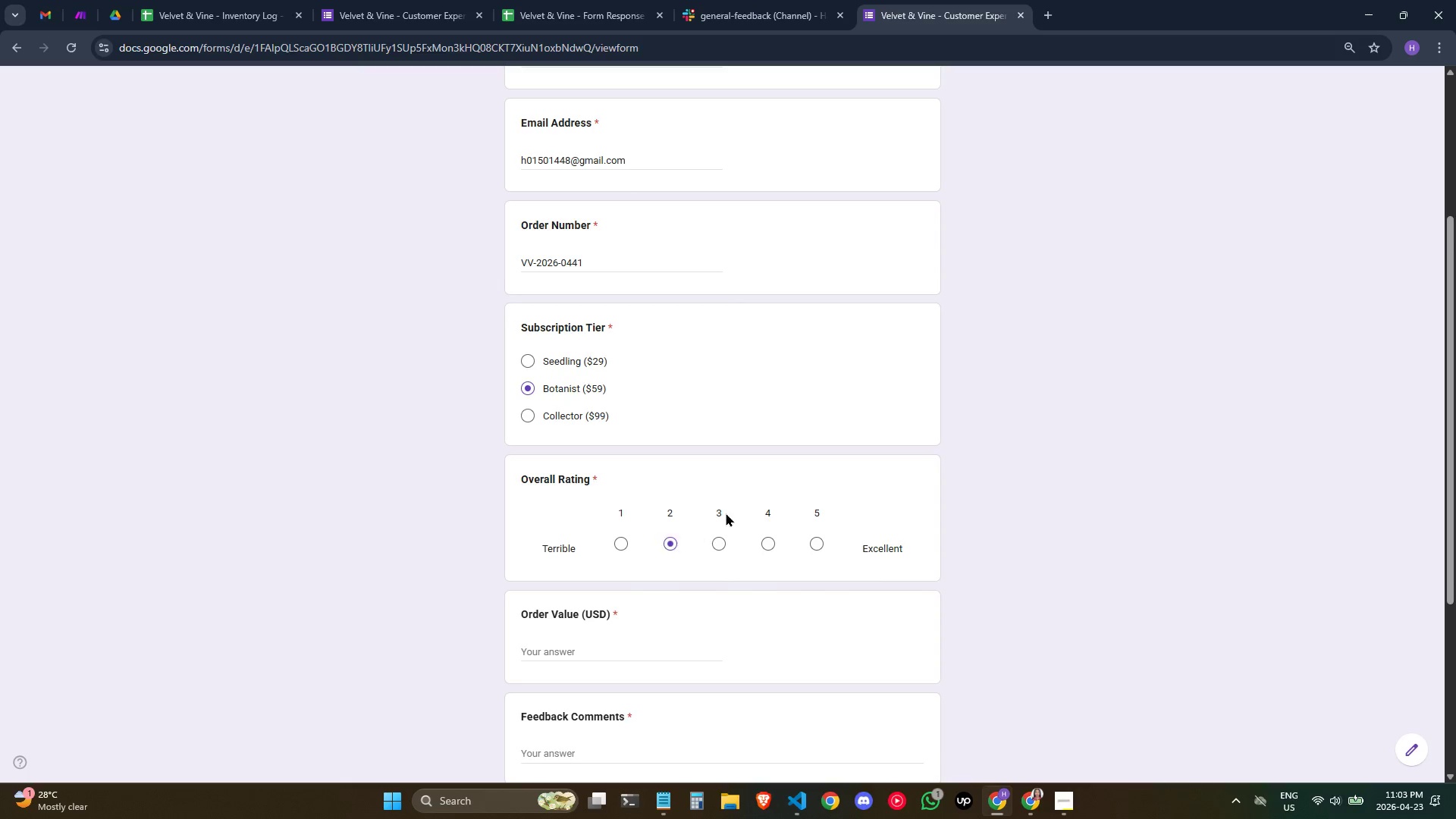 
scroll: coordinate [726, 513], scroll_direction: down, amount: 1.0
 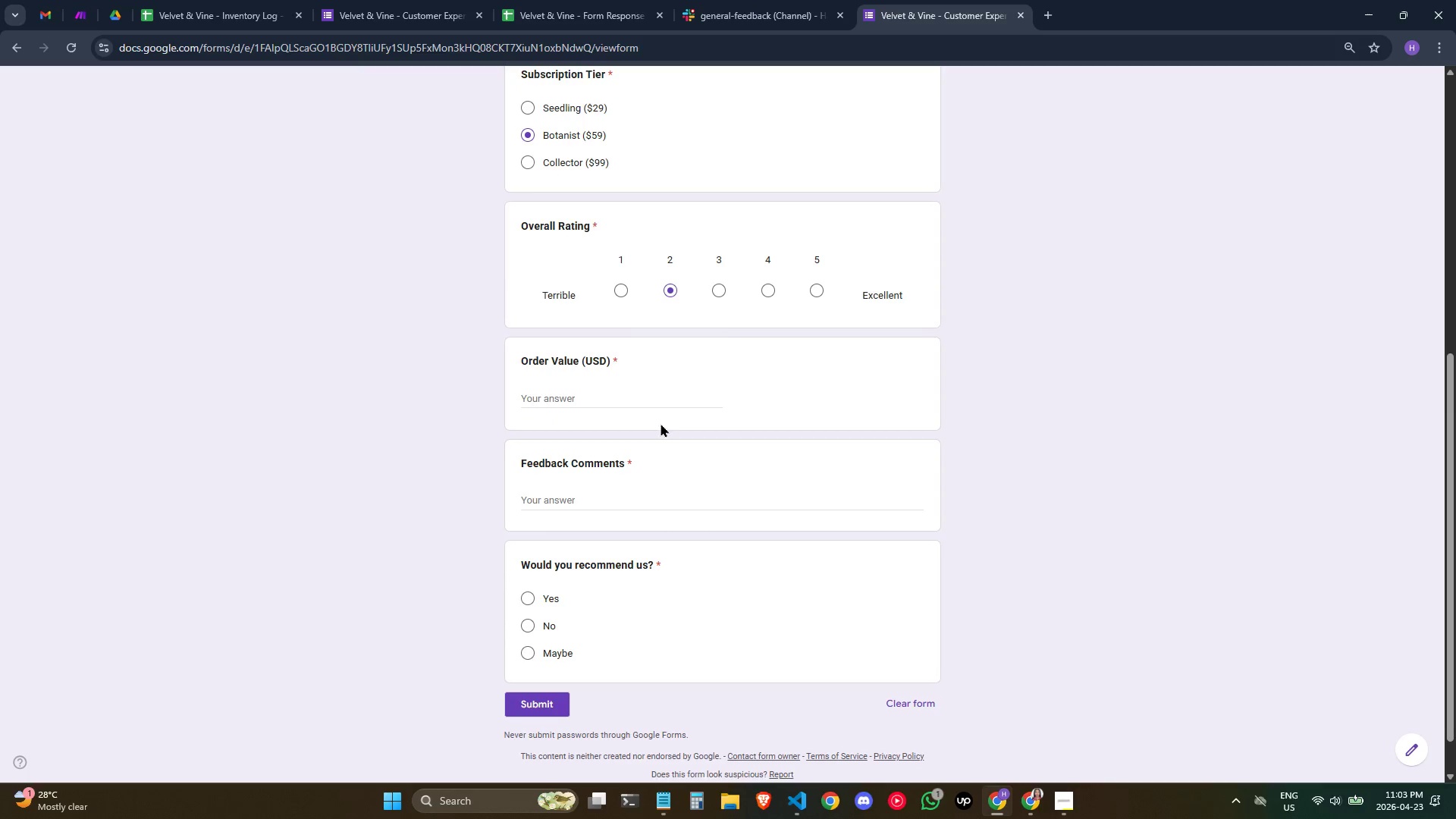 
left_click([654, 391])
 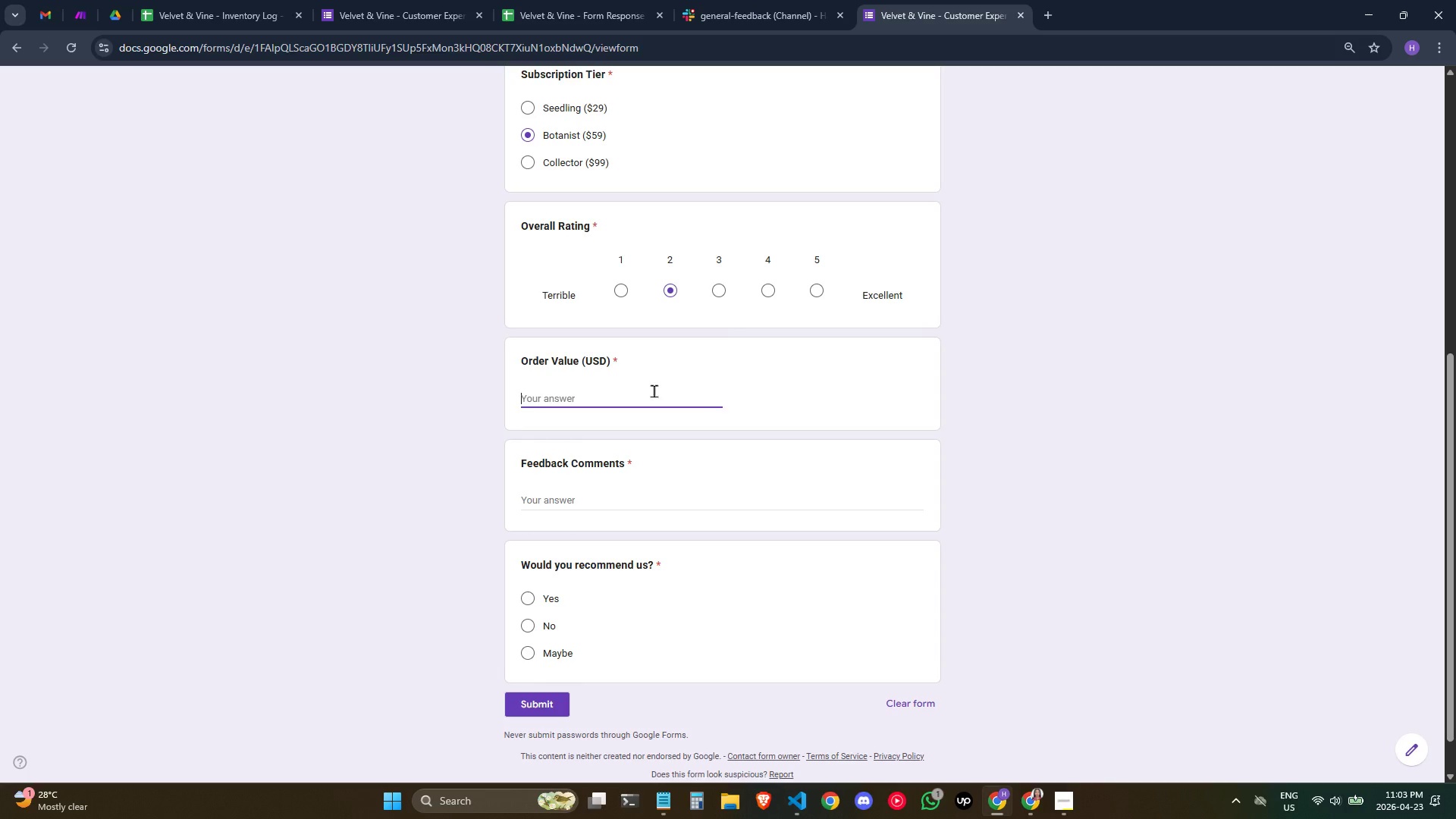 
type(59)
 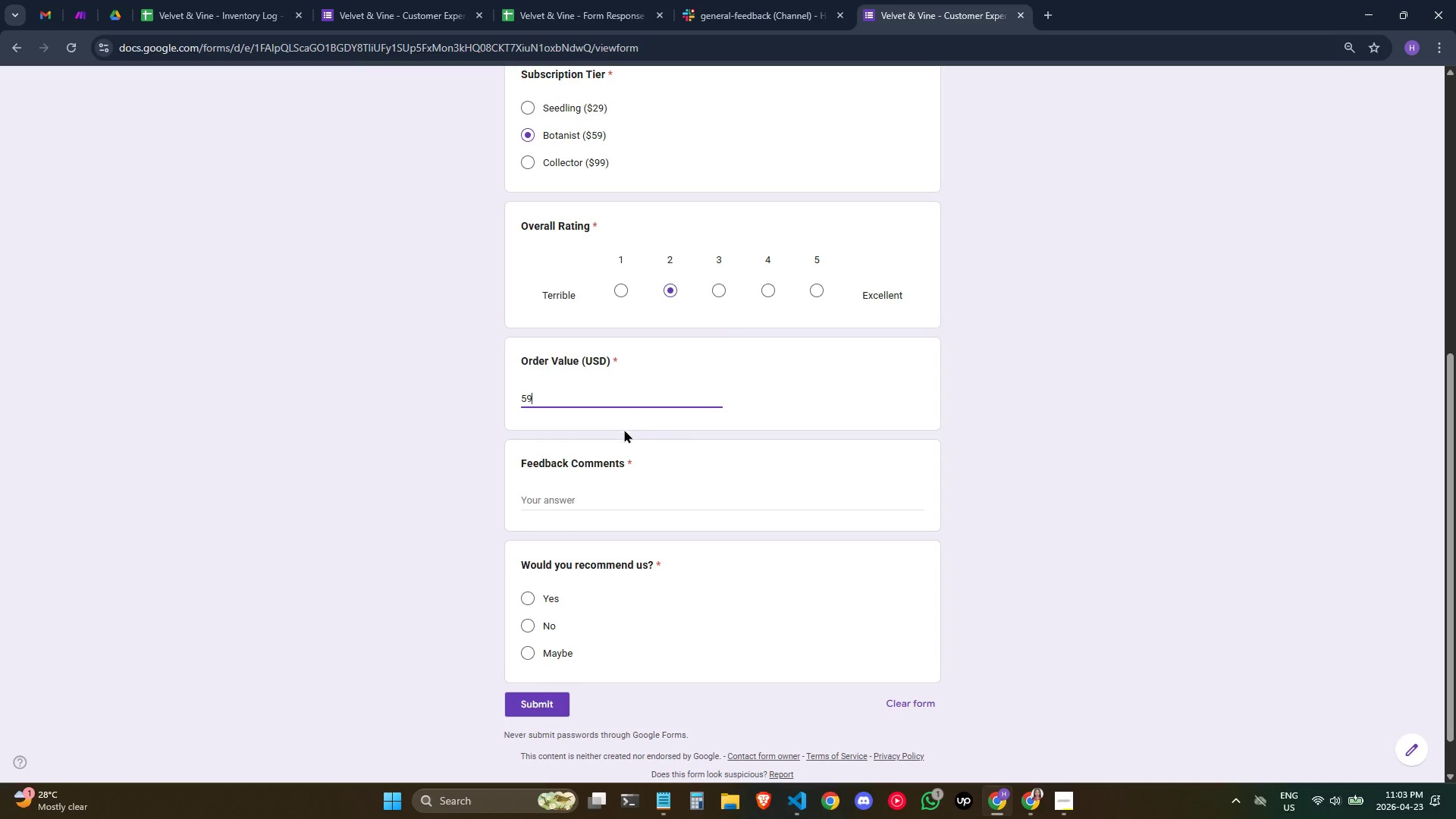 
left_click([590, 499])
 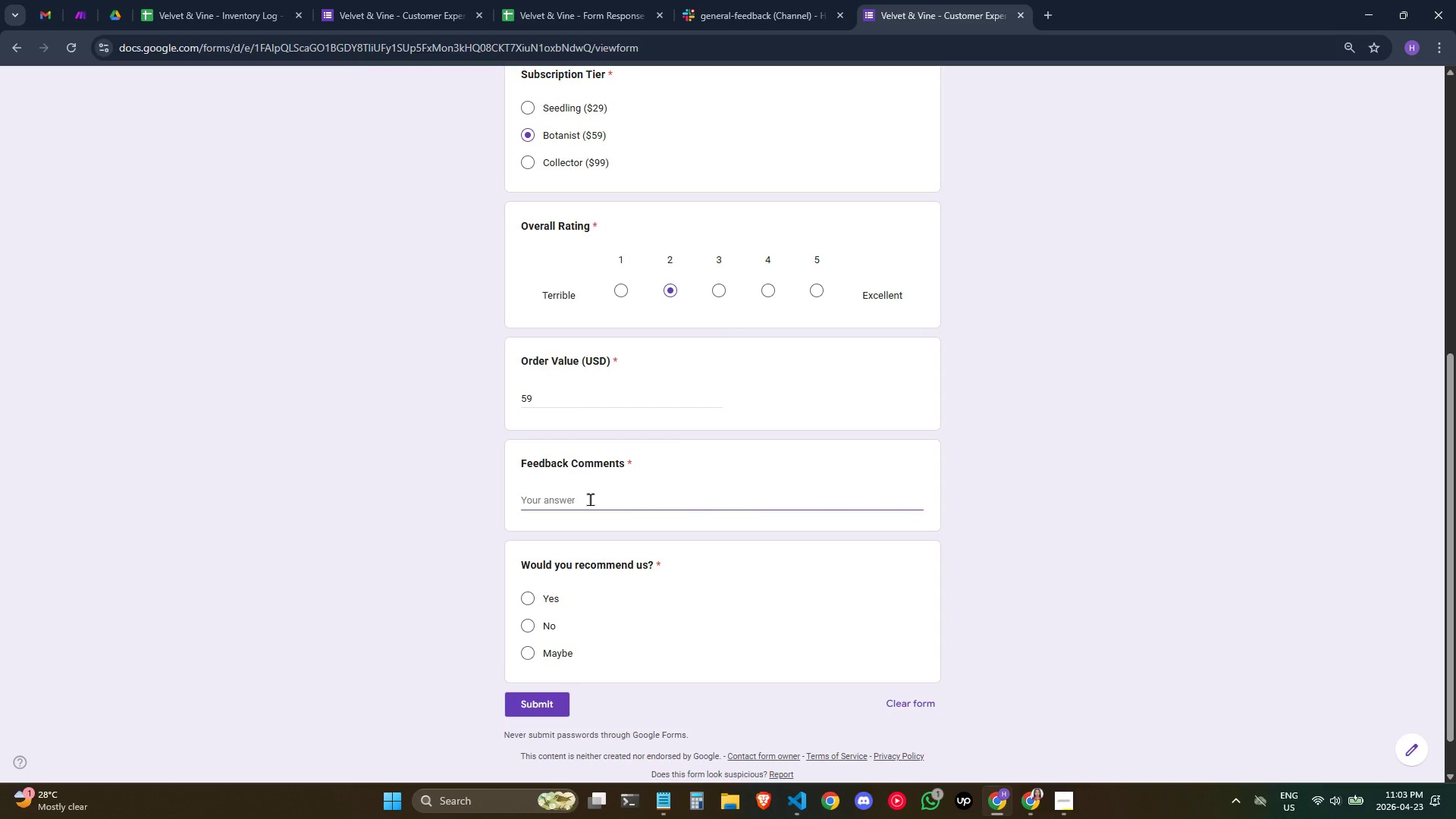 
type(My Monstera arrived completely damaged - s)
key(Backspace)
type(the se)
key(Backspace)
type(tem was smap)
key(Backspace)
key(Backspace)
key(Backspace)
type(napped)
 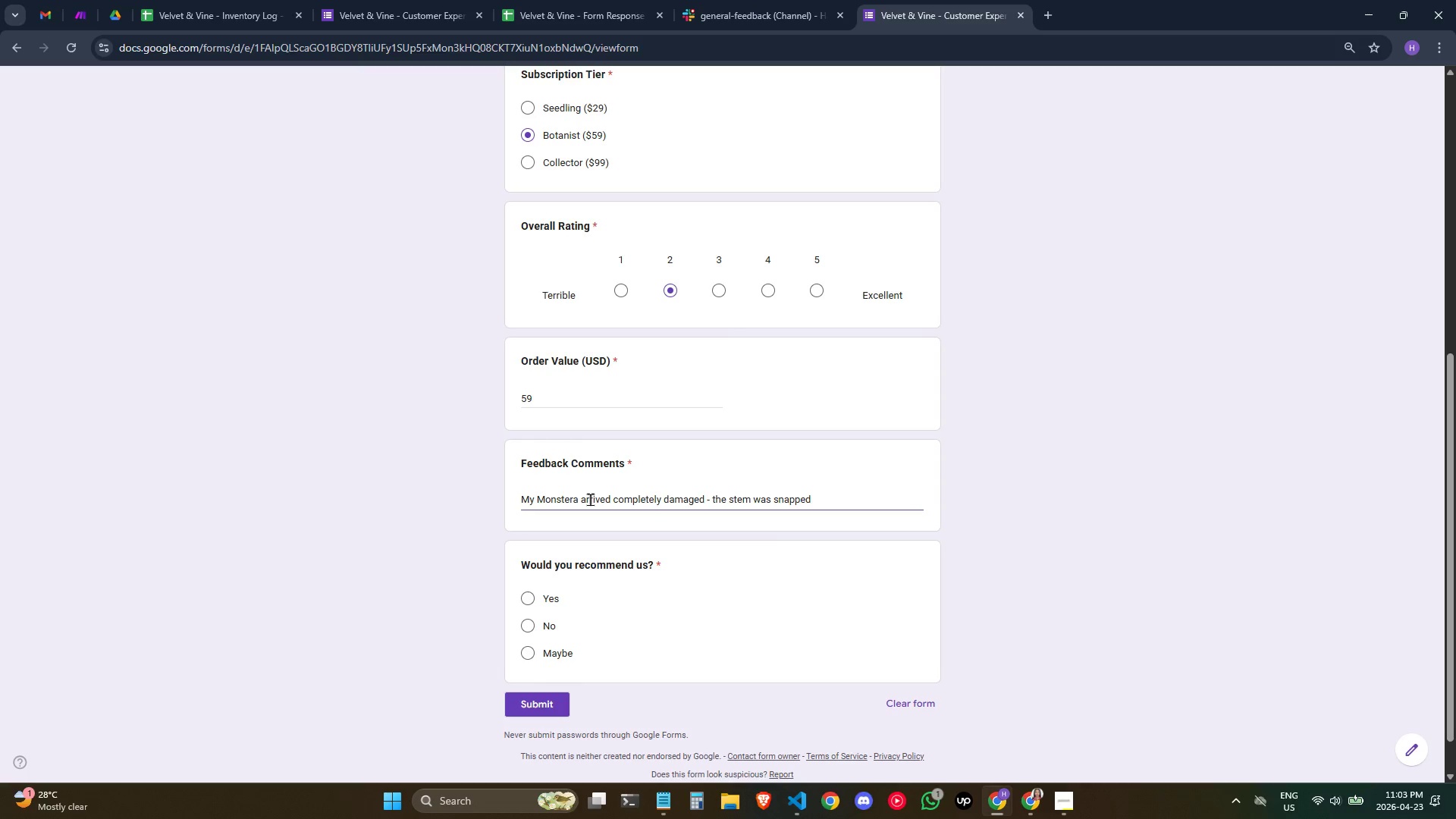 
type( and most of the leaves are dying )
key(Backspace)
type(. Very diss)
key(Backspace)
type(apo)
key(Backspace)
type(pointed.)
 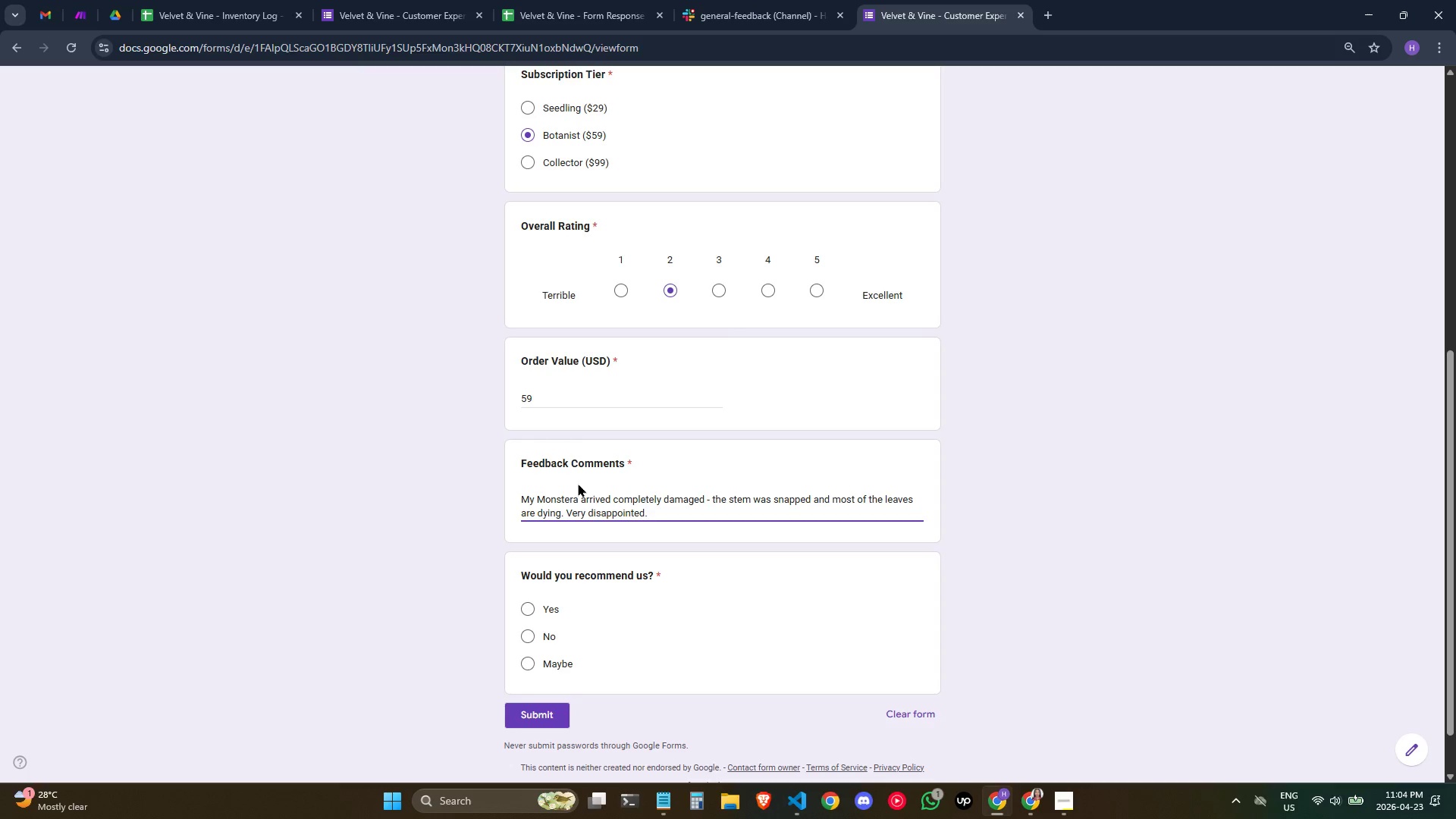 
left_click([560, 716])
 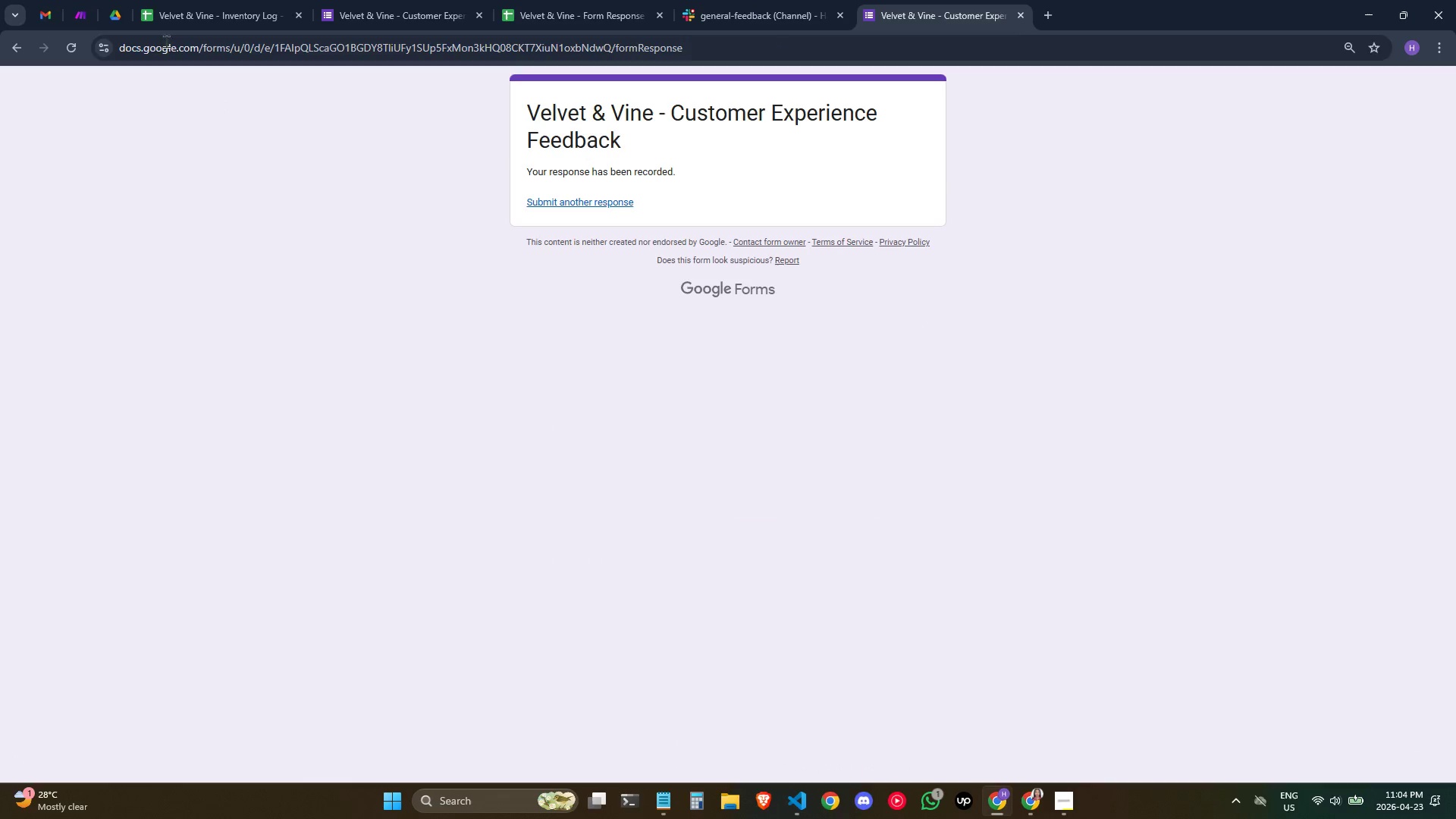 
left_click([86, 9])
 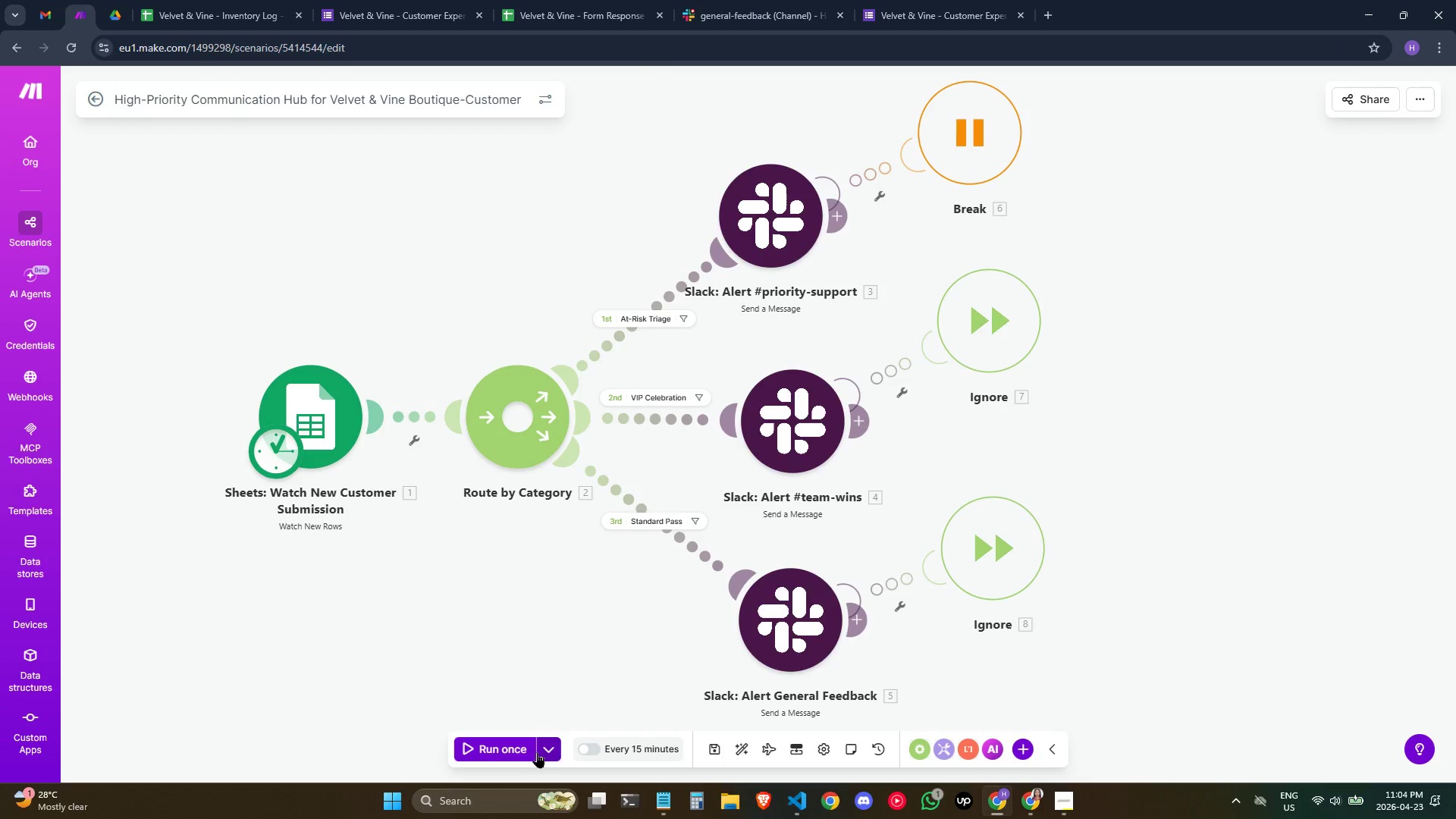 
left_click([526, 745])
 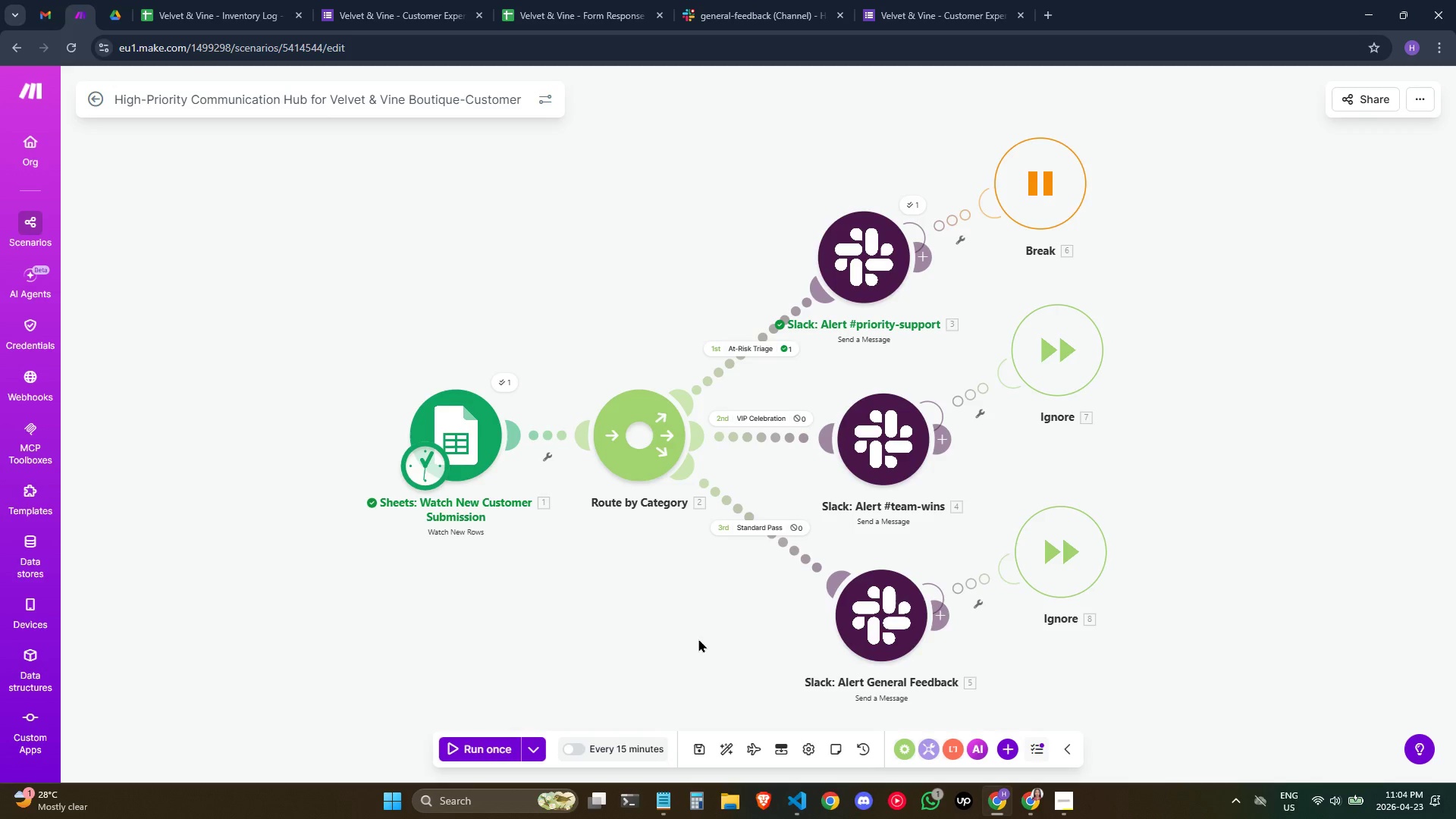 
wait(19.69)
 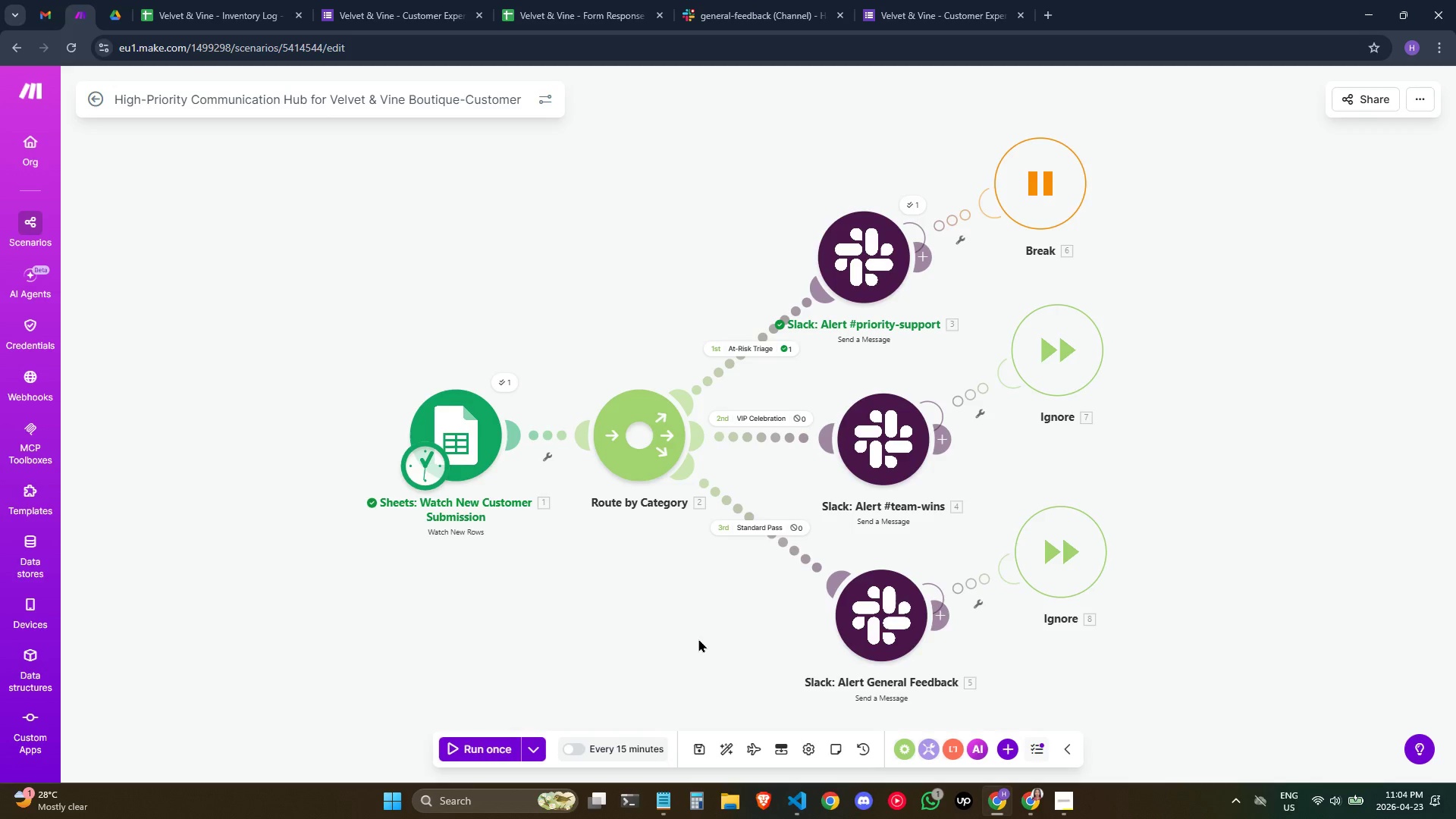 
left_click([784, 0])
 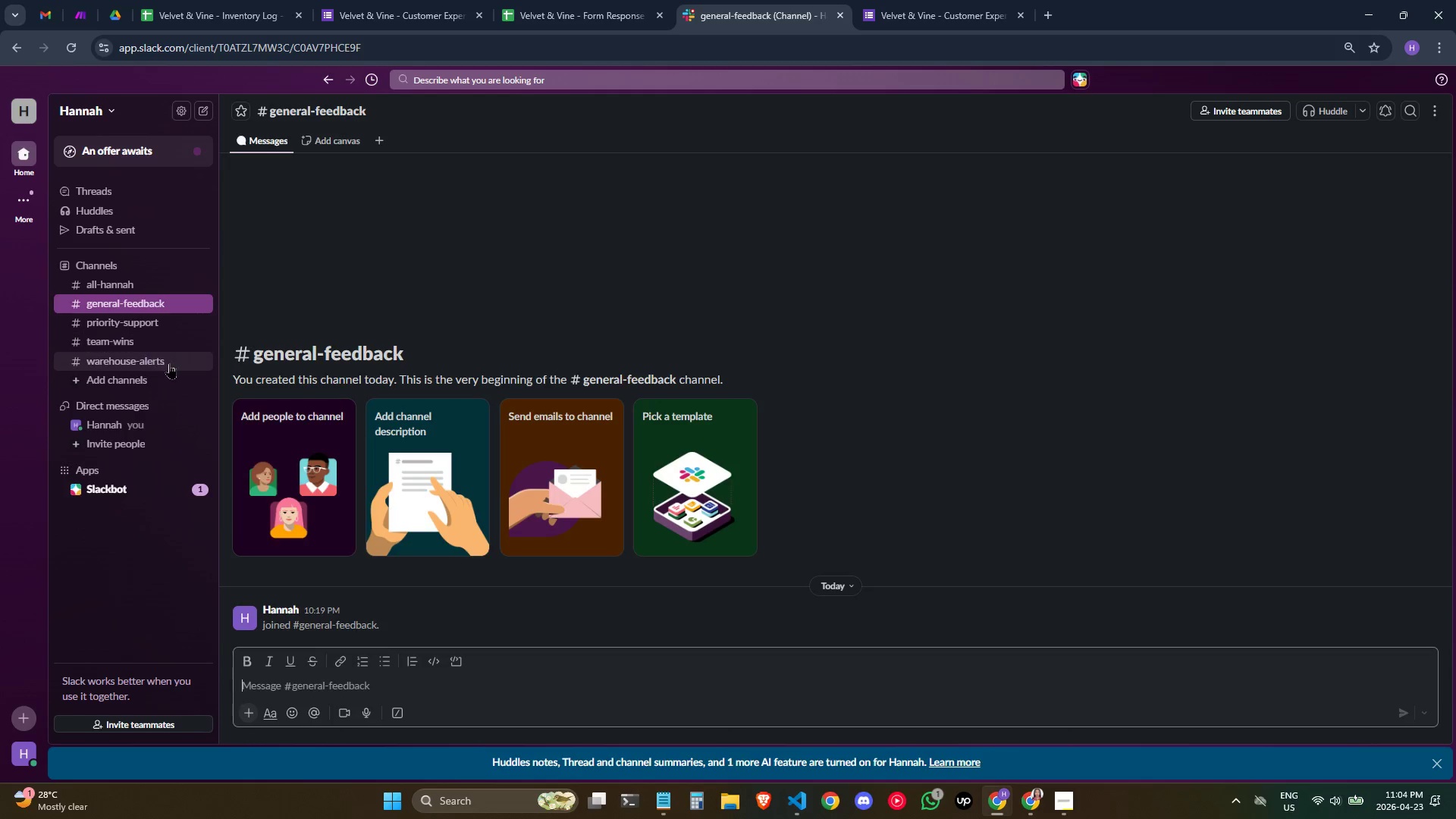 
left_click([164, 360])
 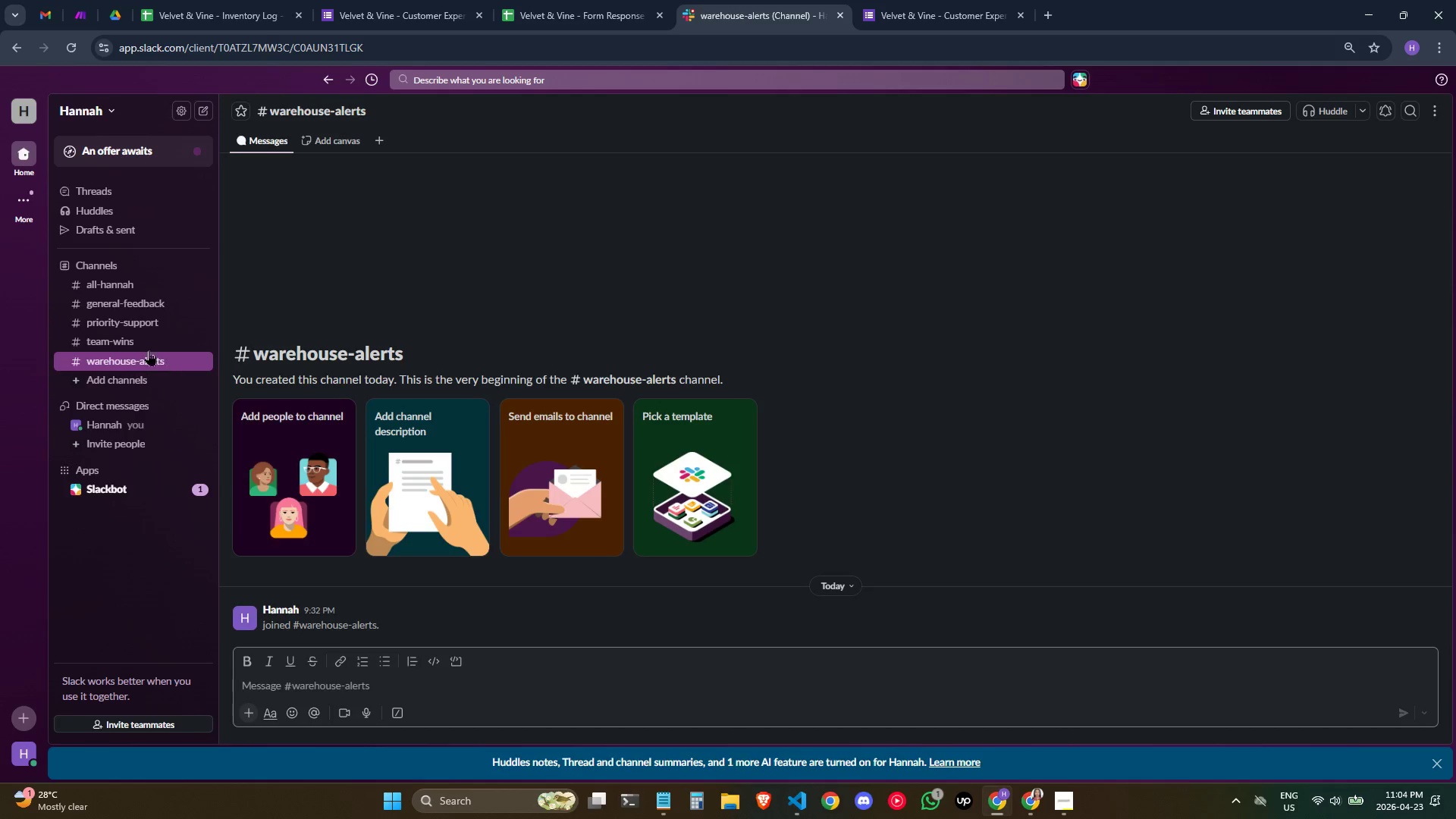 
left_click([141, 338])
 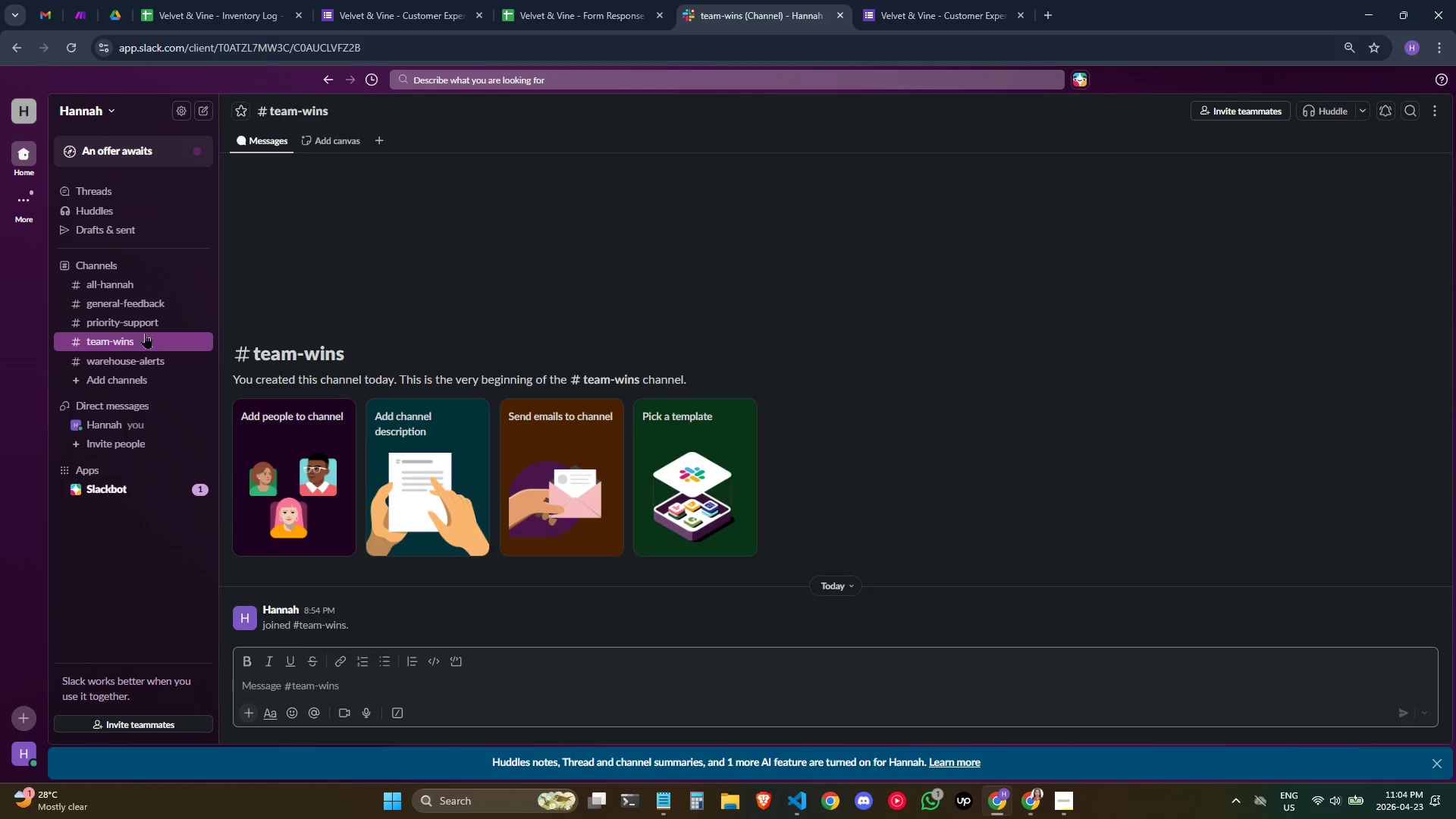 
left_click([145, 326])